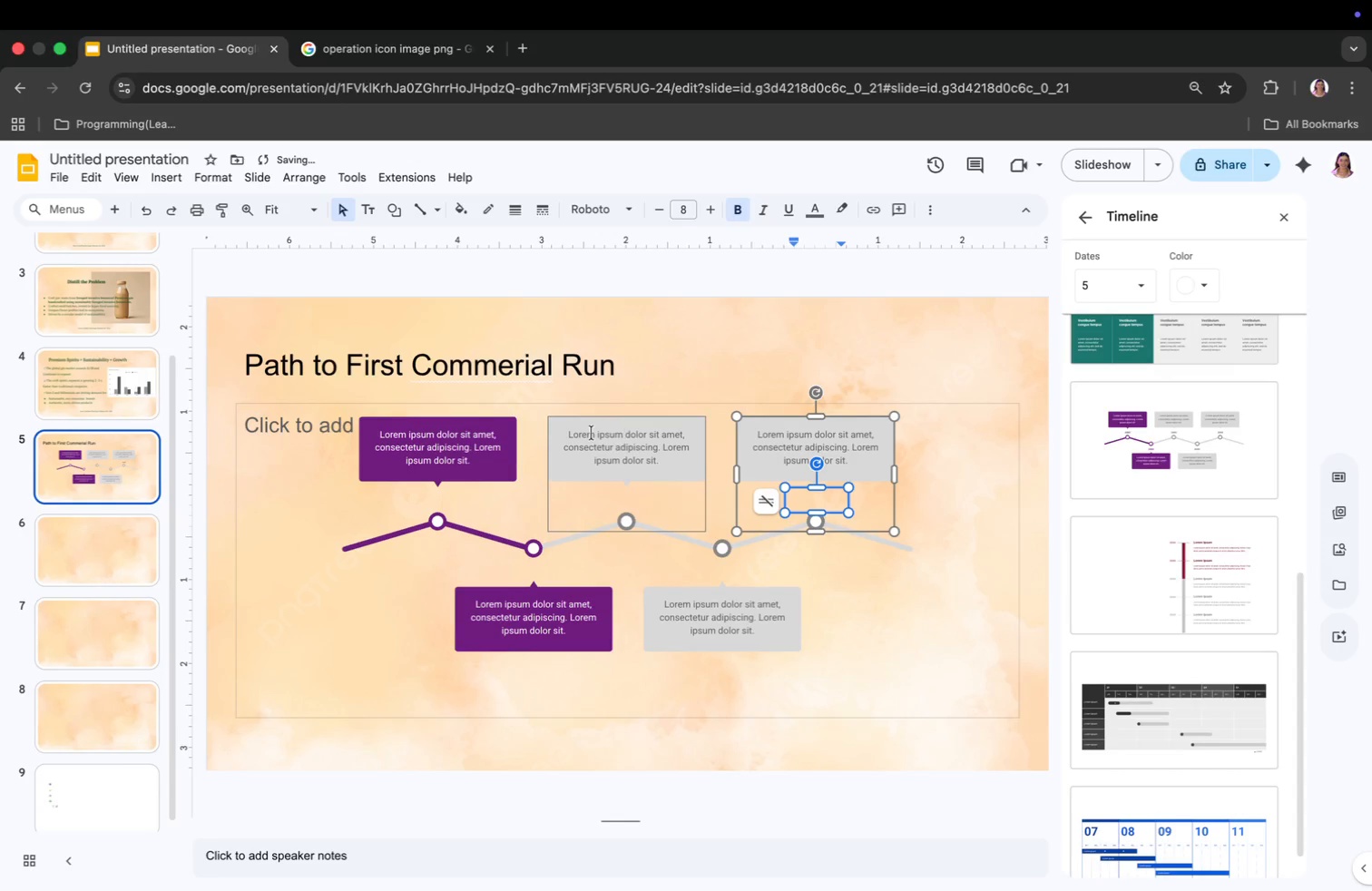 
left_click([470, 430])
 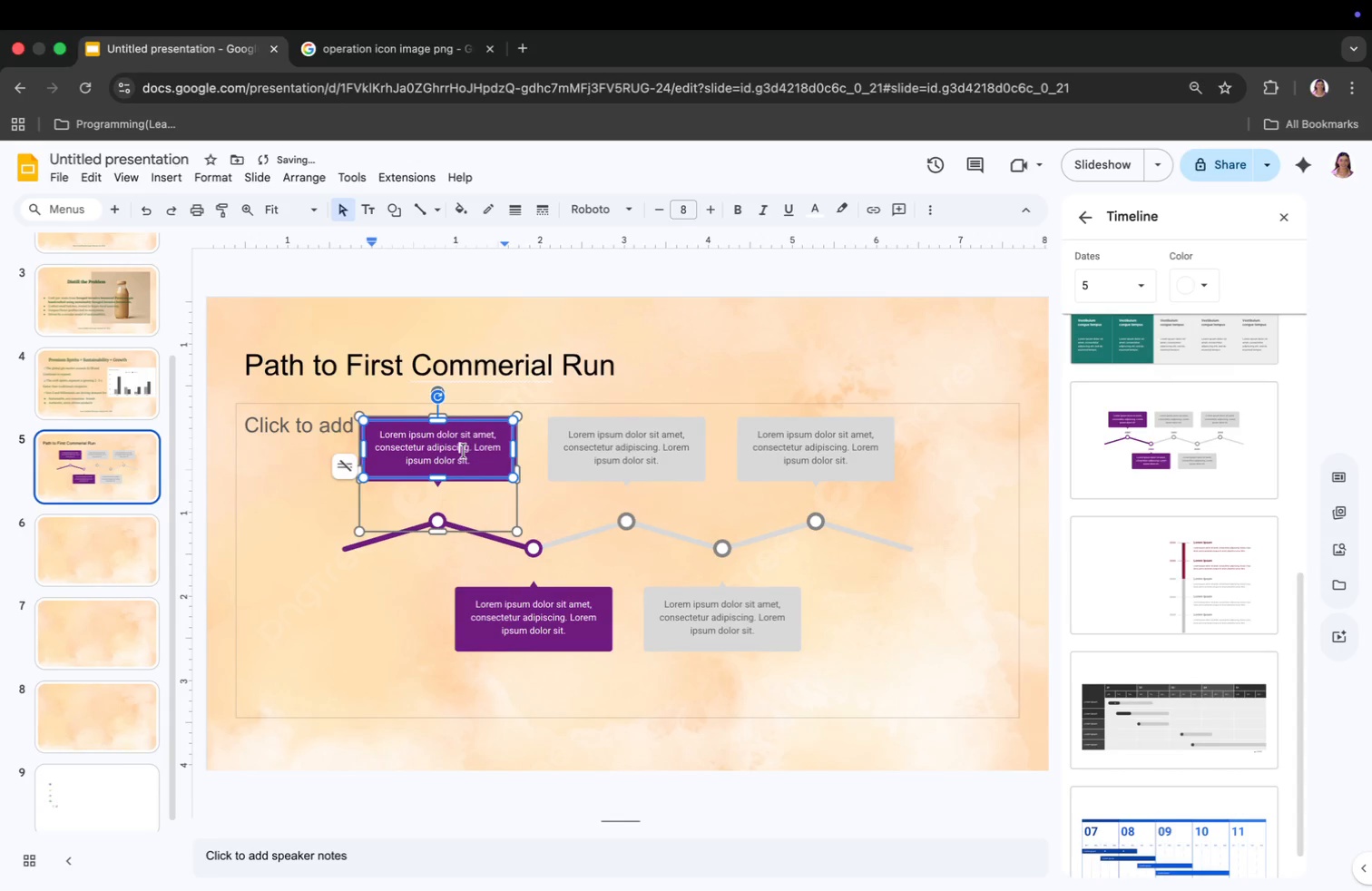 
left_click_drag(start_coordinate=[473, 465], to_coordinate=[375, 430])
 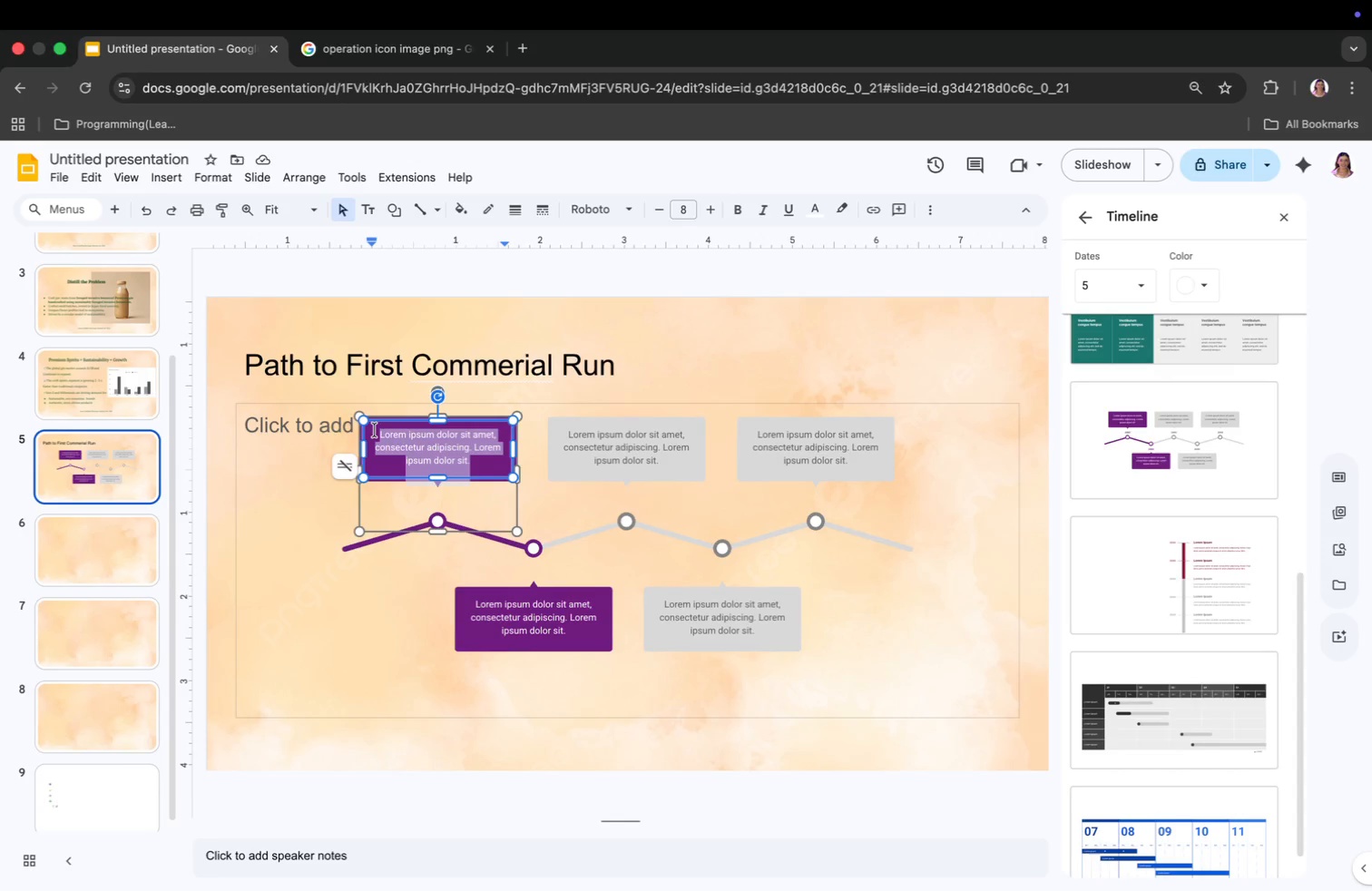 
type(Pilot )
 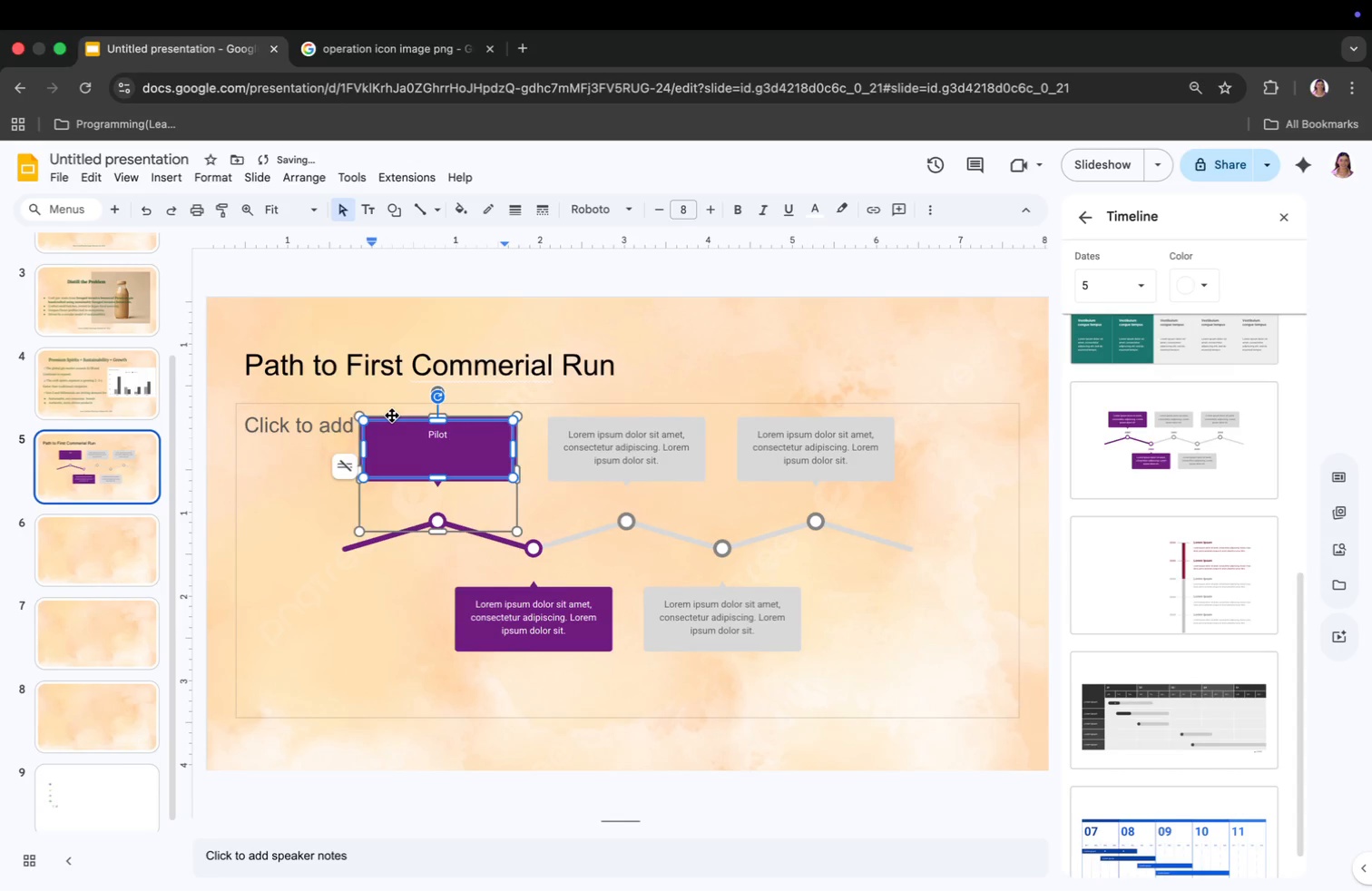 
type(Distillation)
 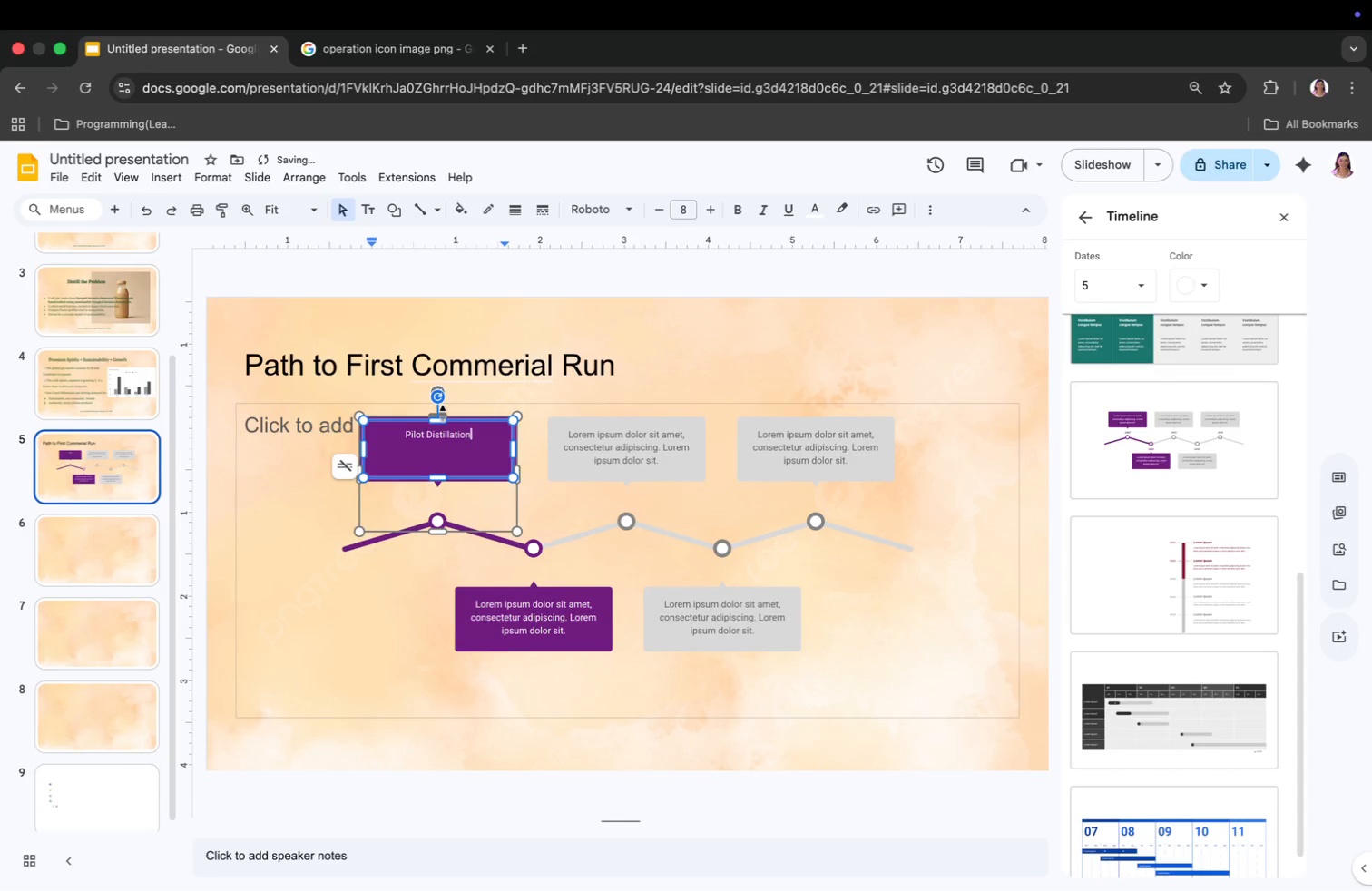 
key(Enter)
 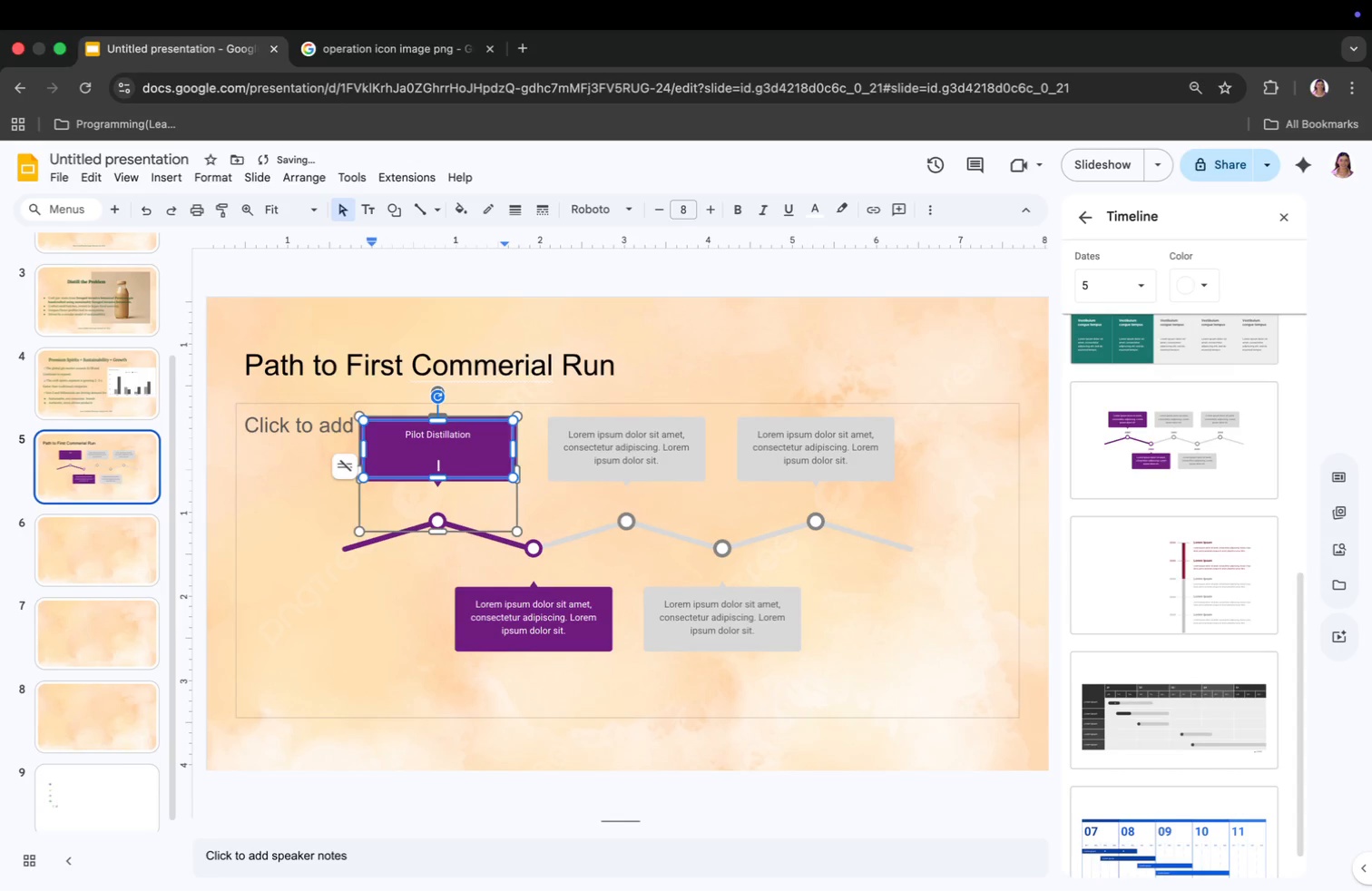 
type(())
 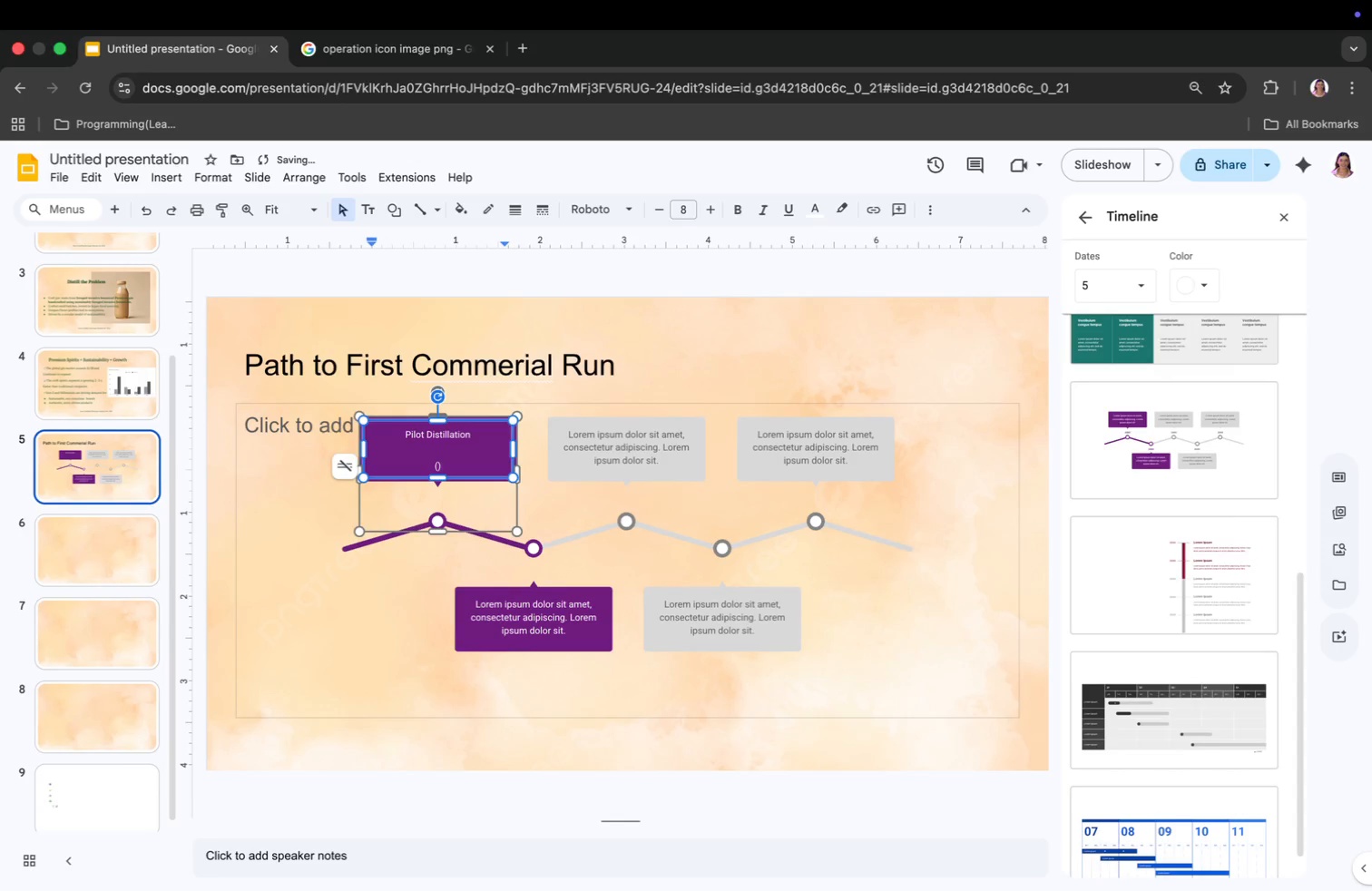 
key(ArrowLeft)
 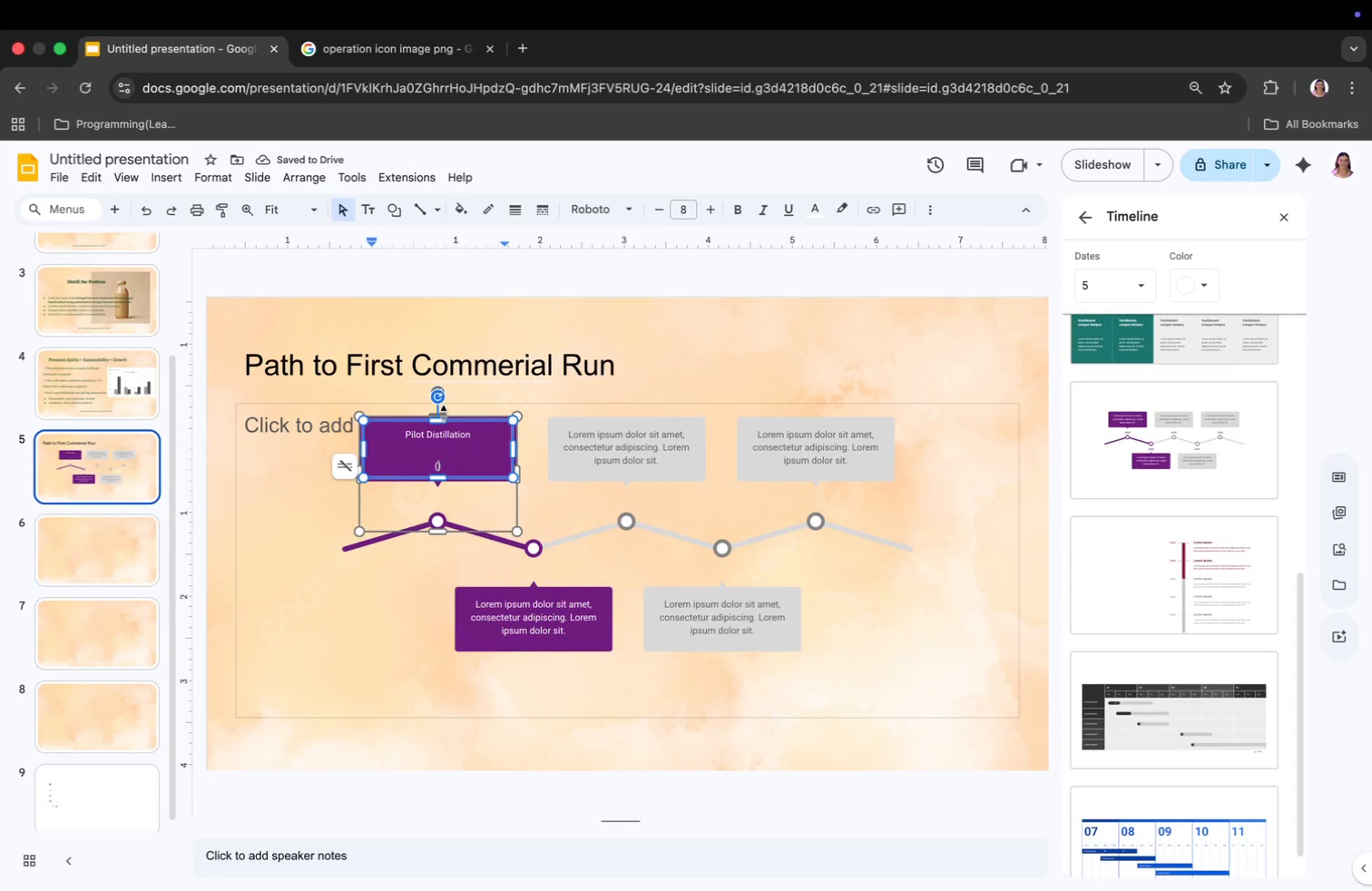 
type(Cpmple)
 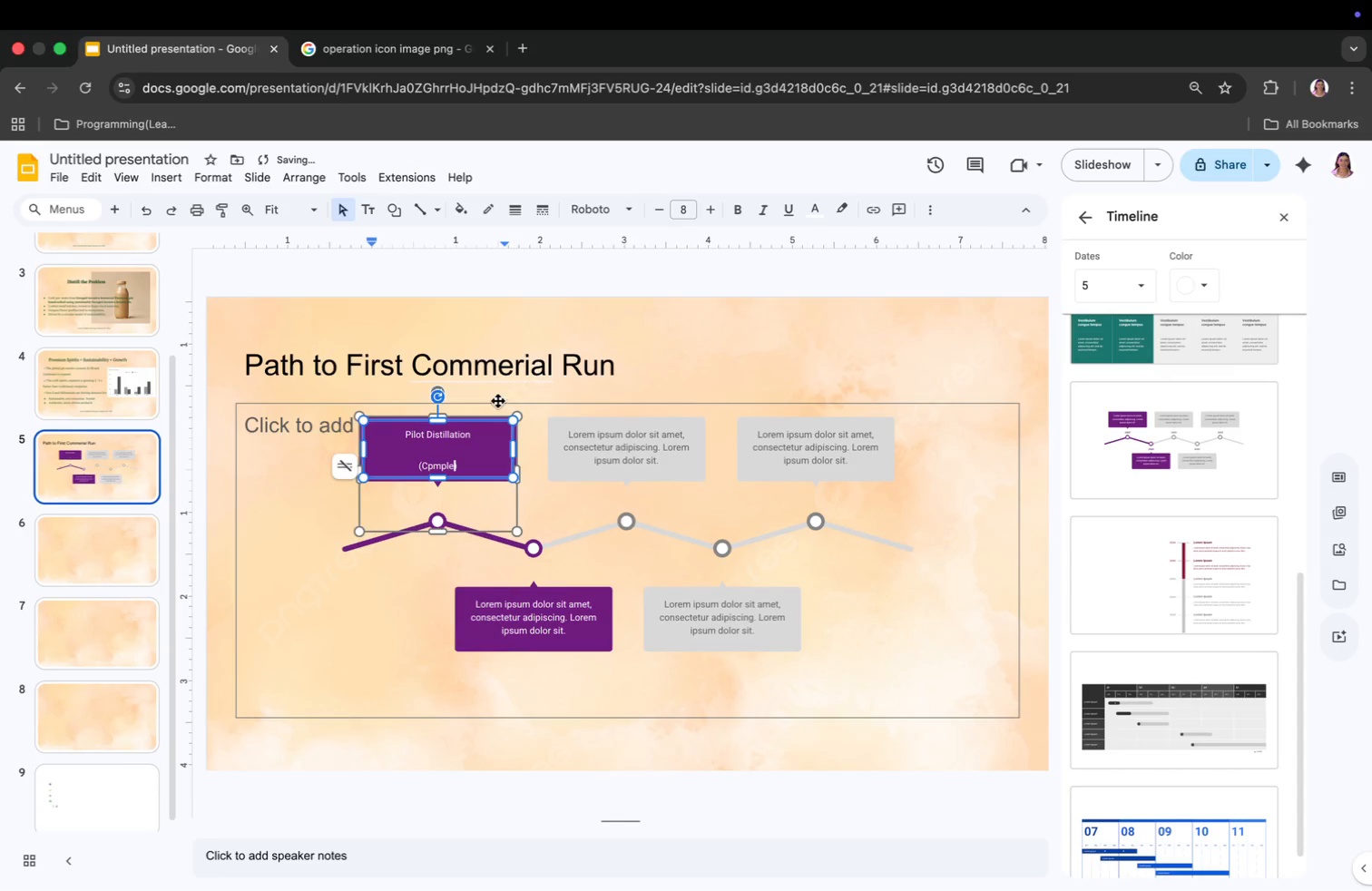 
type(ted)
 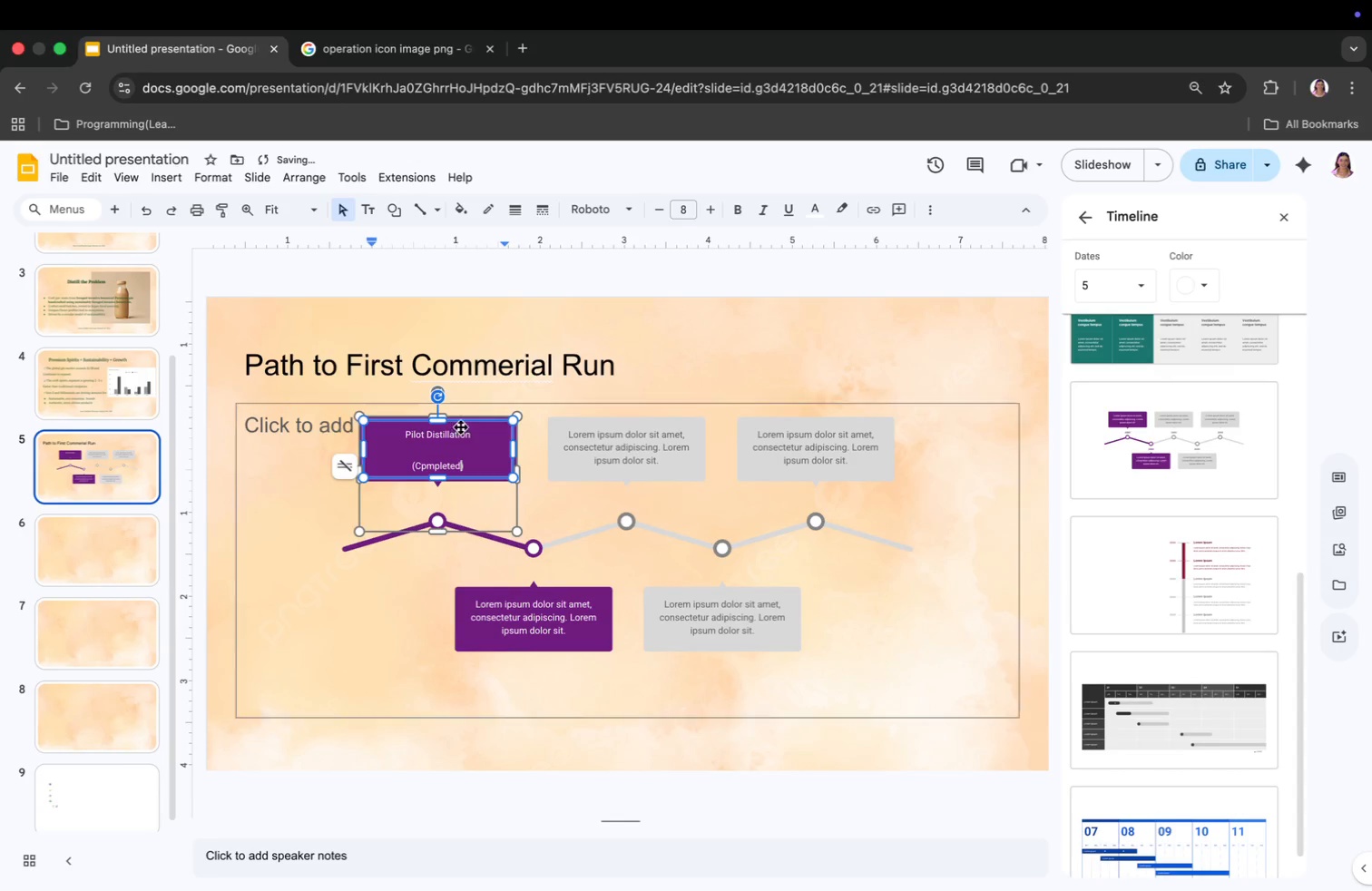 
left_click([447, 453])
 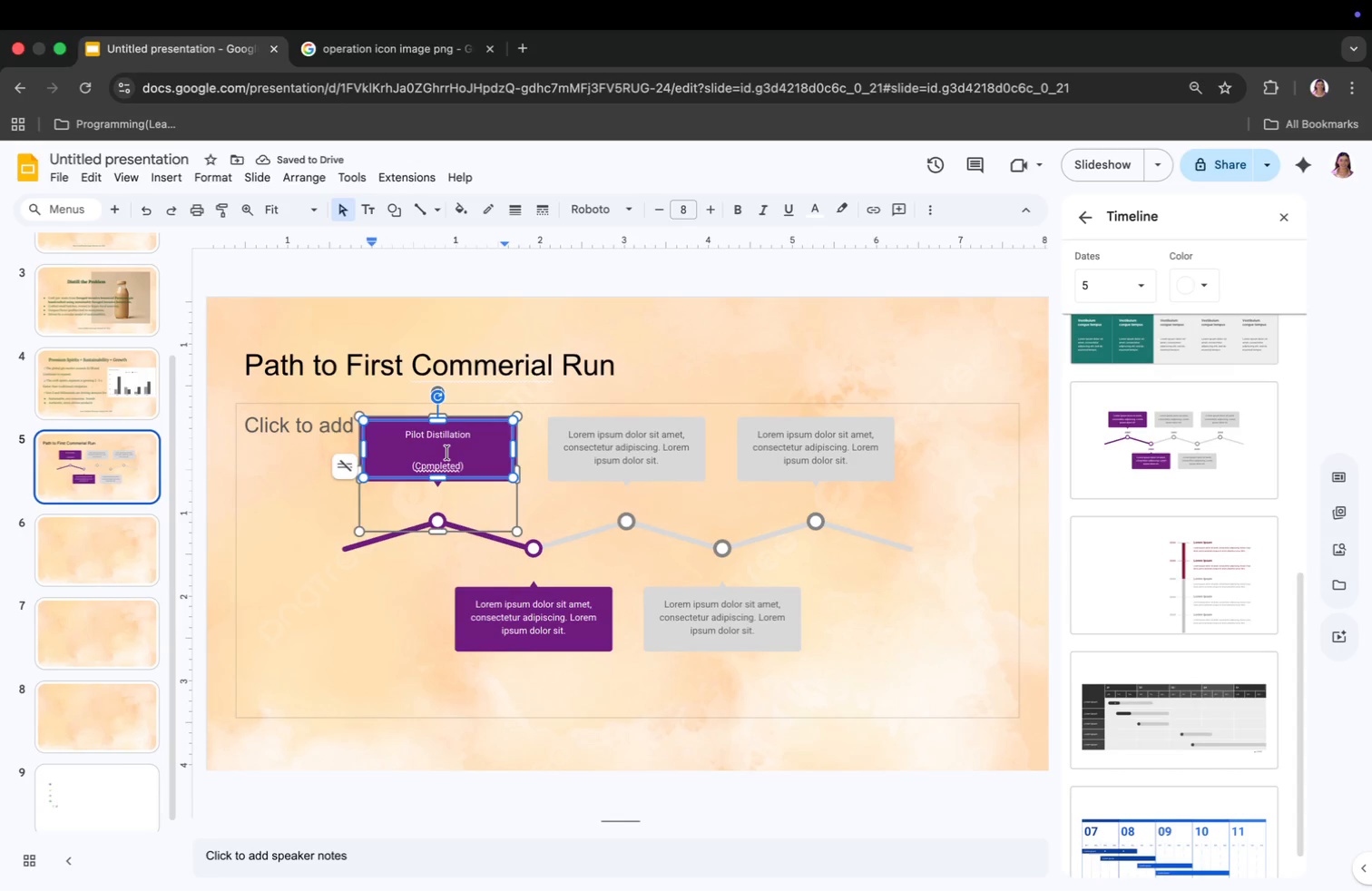 
left_click([447, 453])
 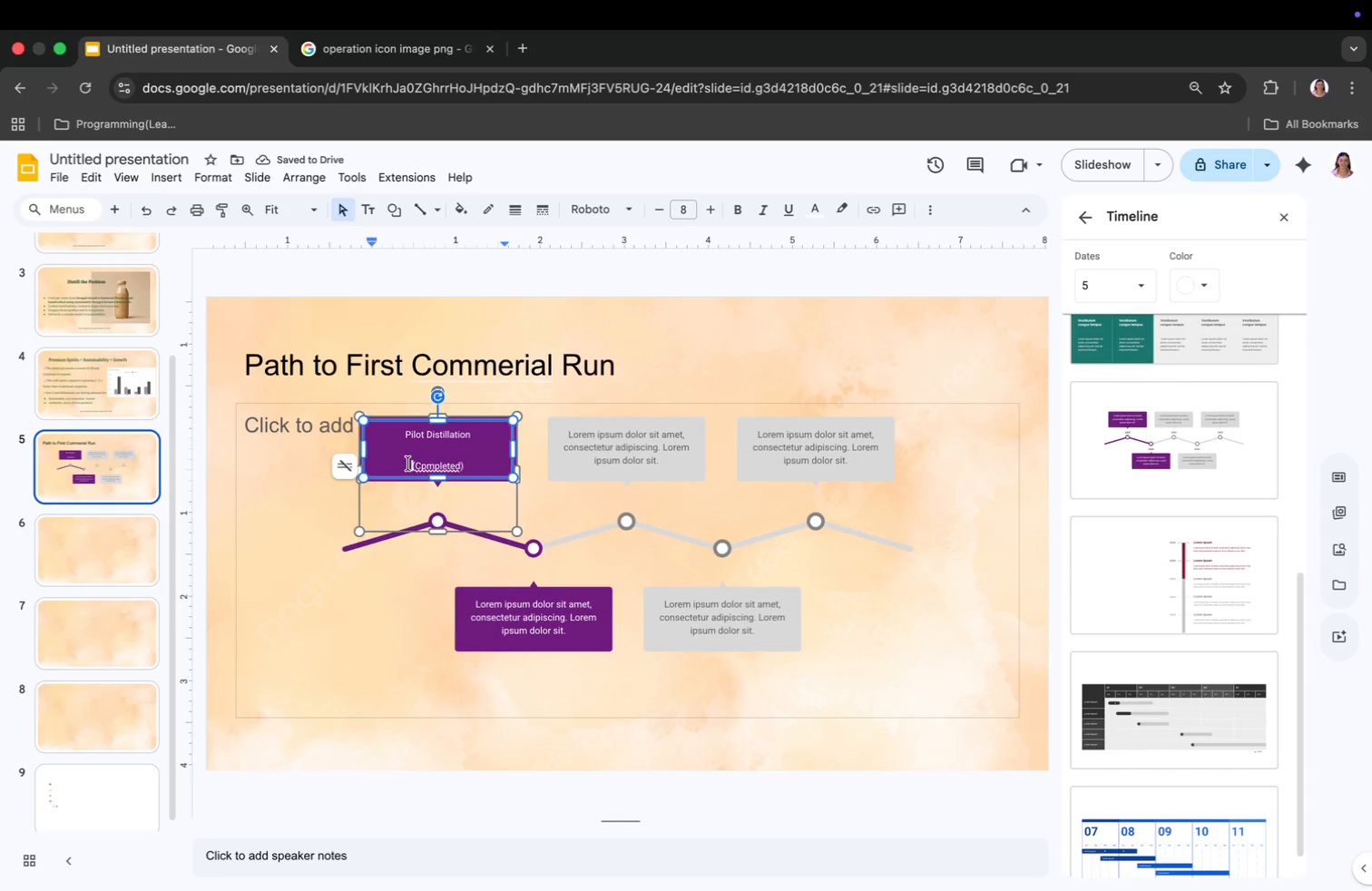 
key(Backspace)
 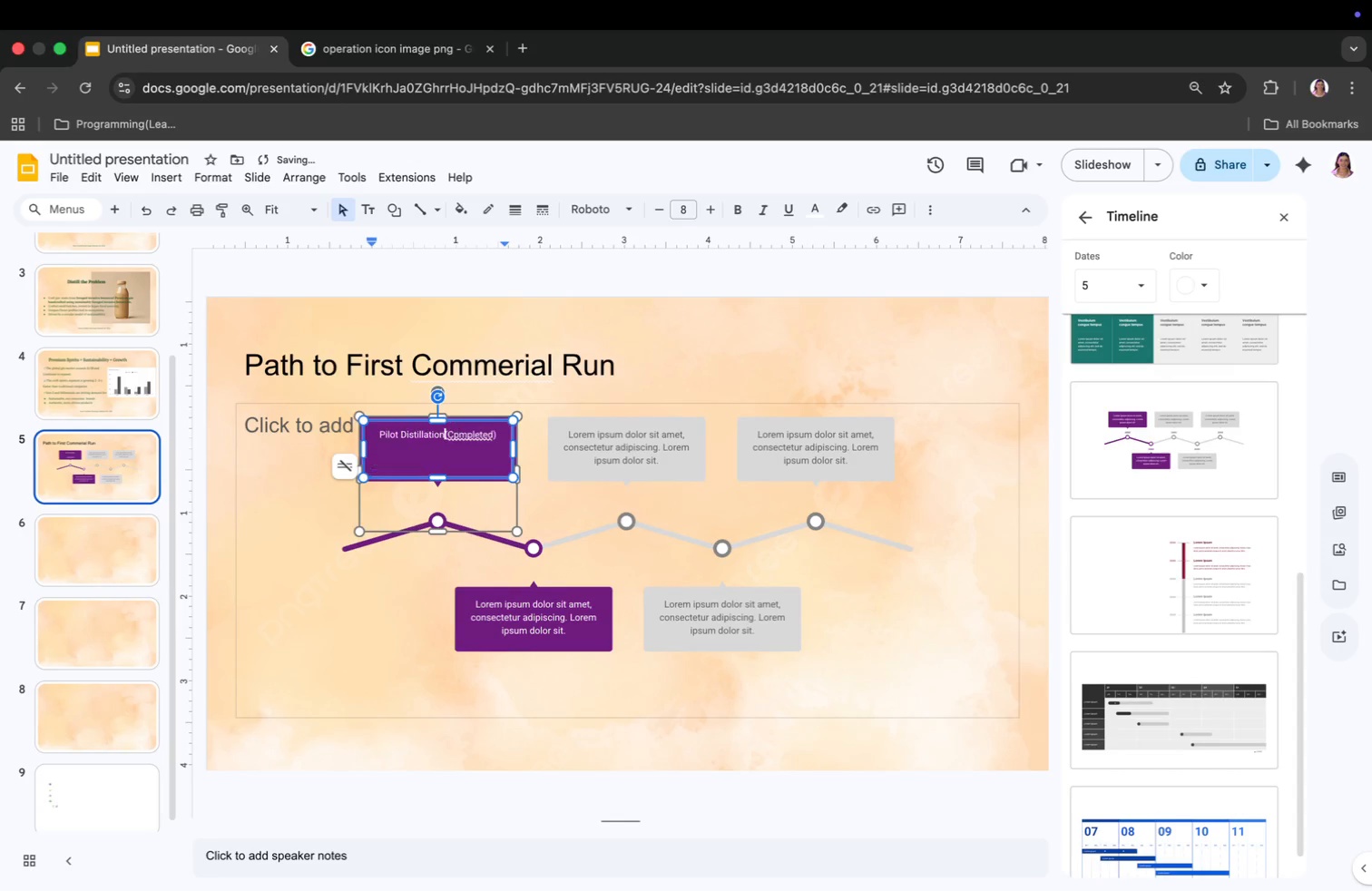 
key(Backspace)
 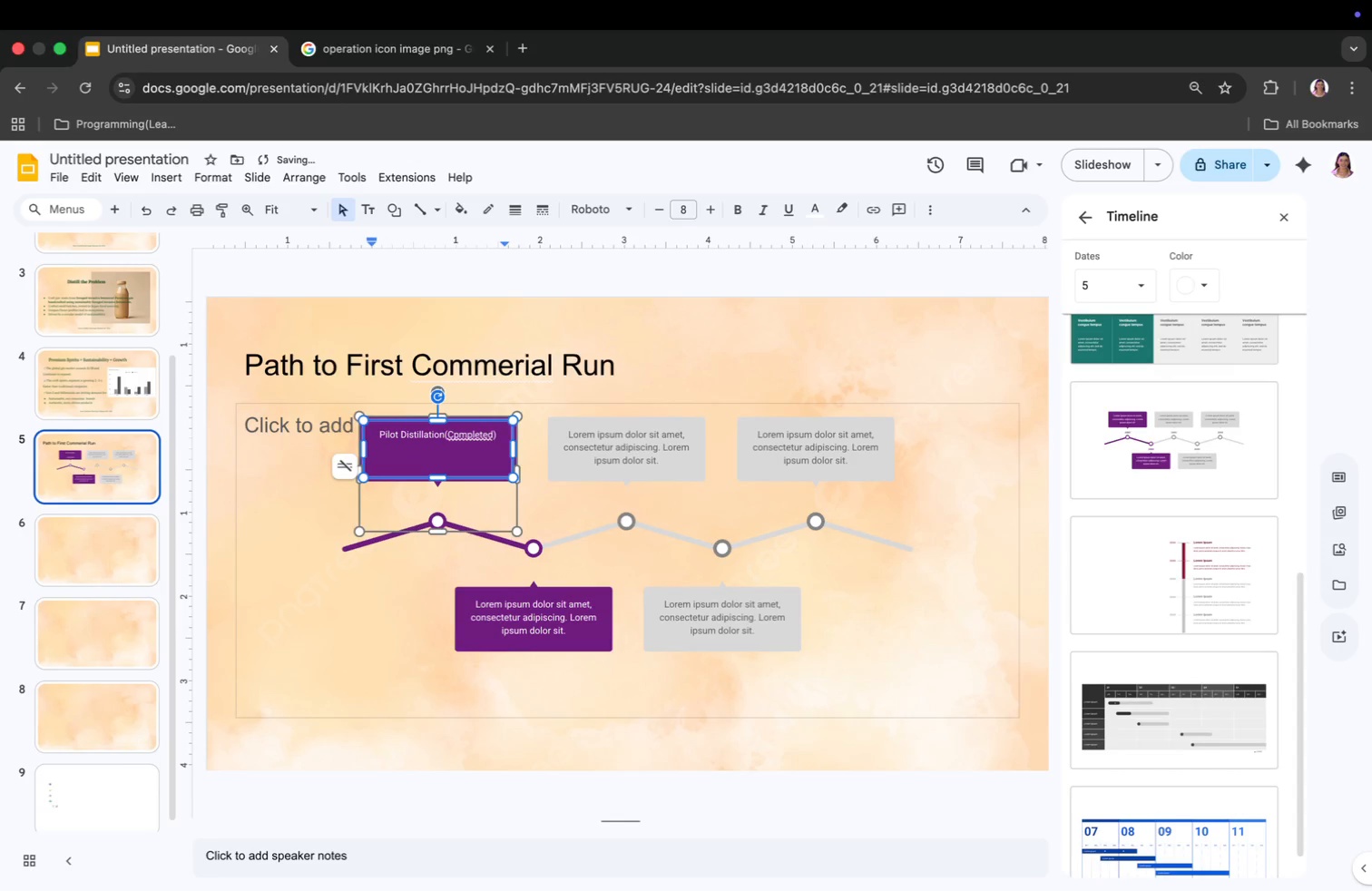 
key(Enter)
 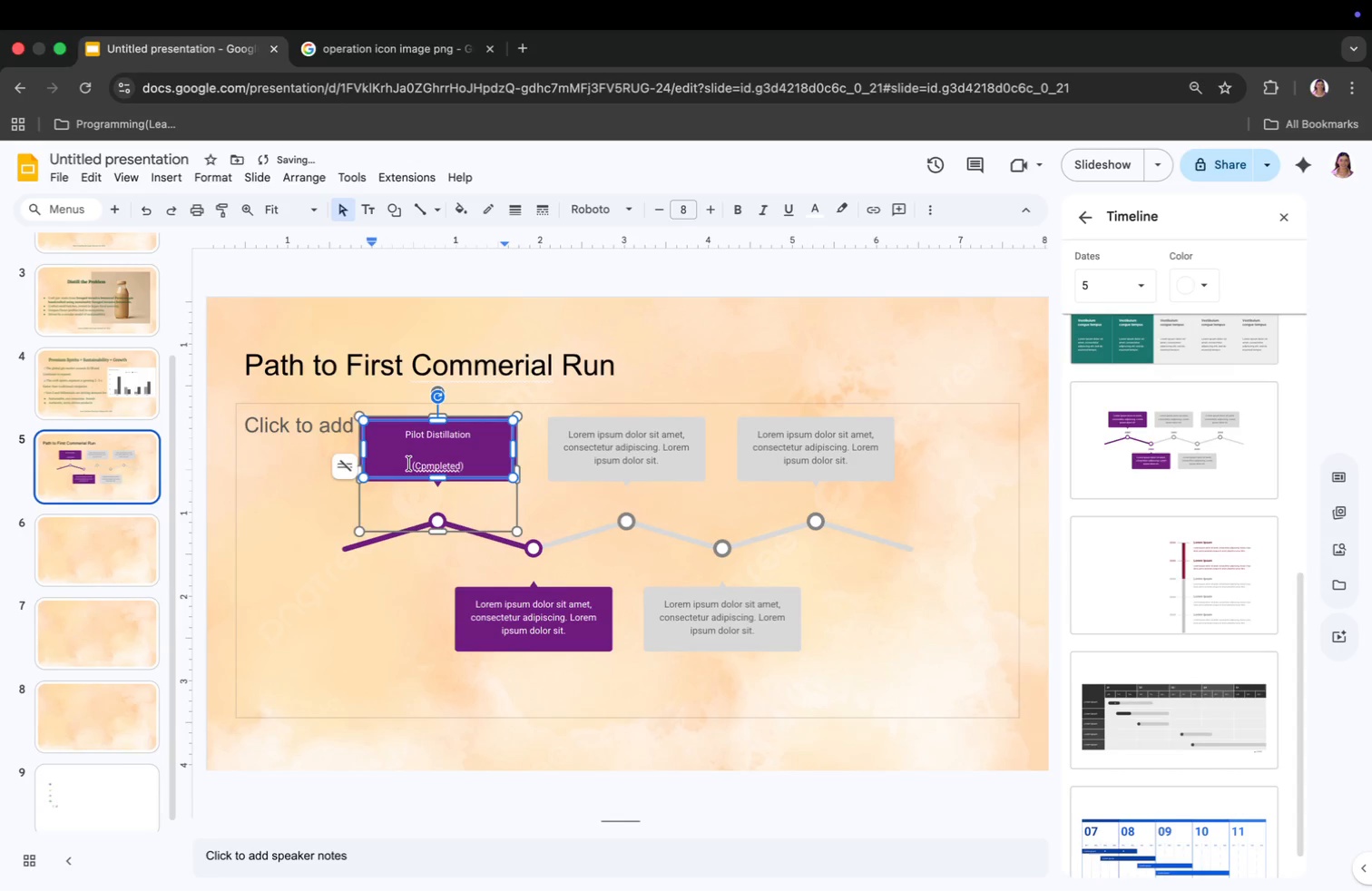 
left_click([469, 468])
 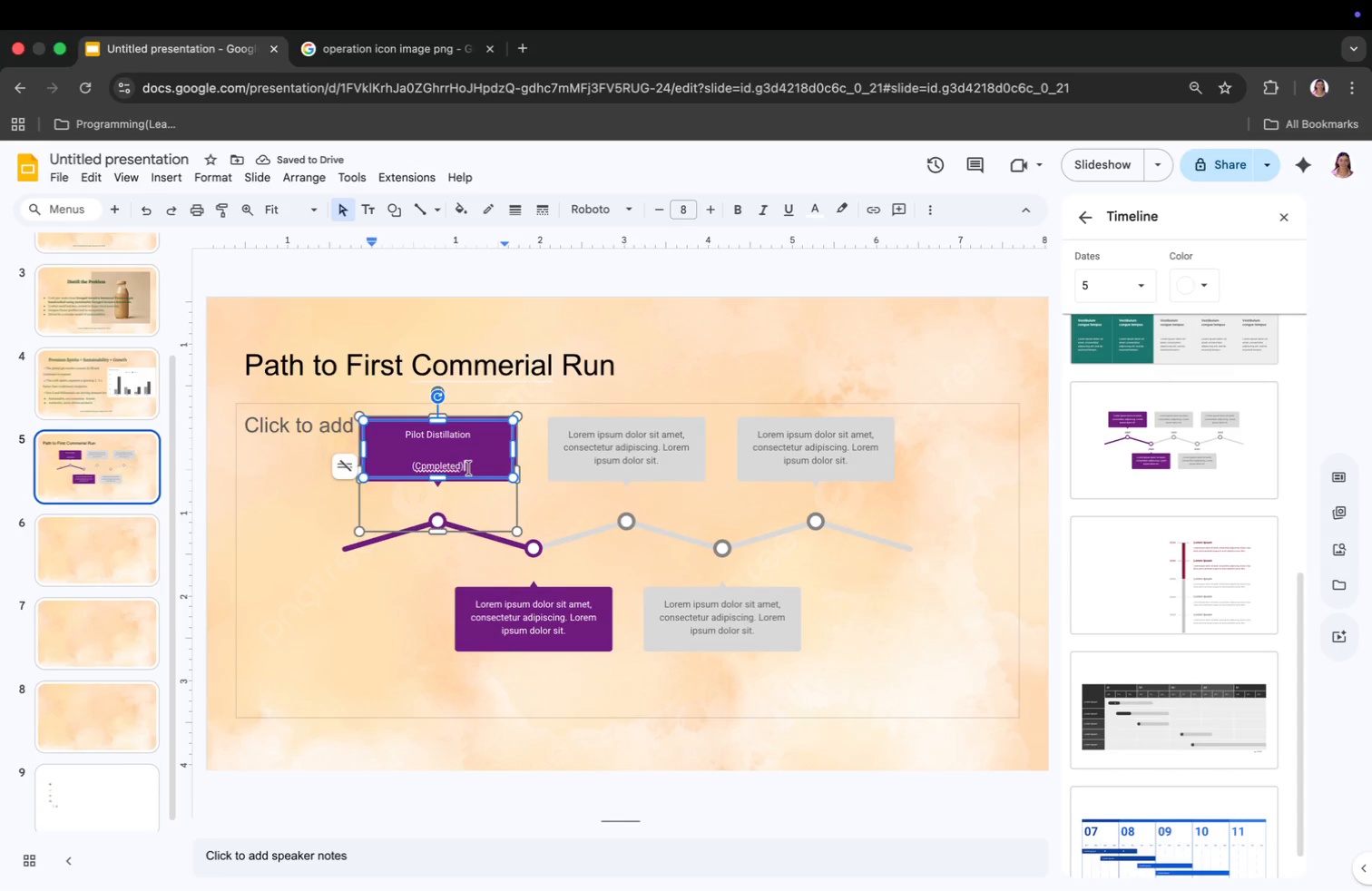 
key(Backspace)
 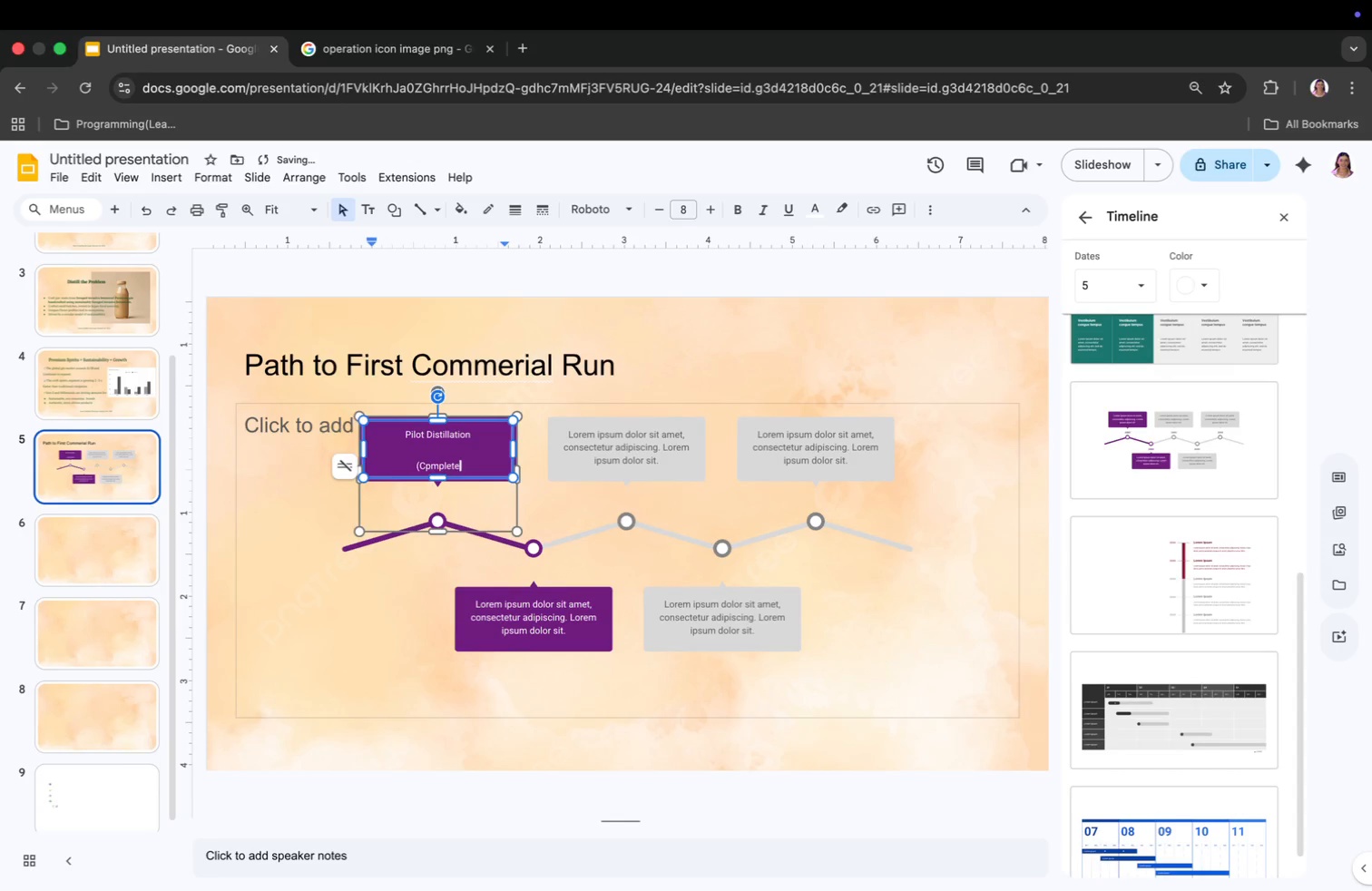 
key(Backspace)
 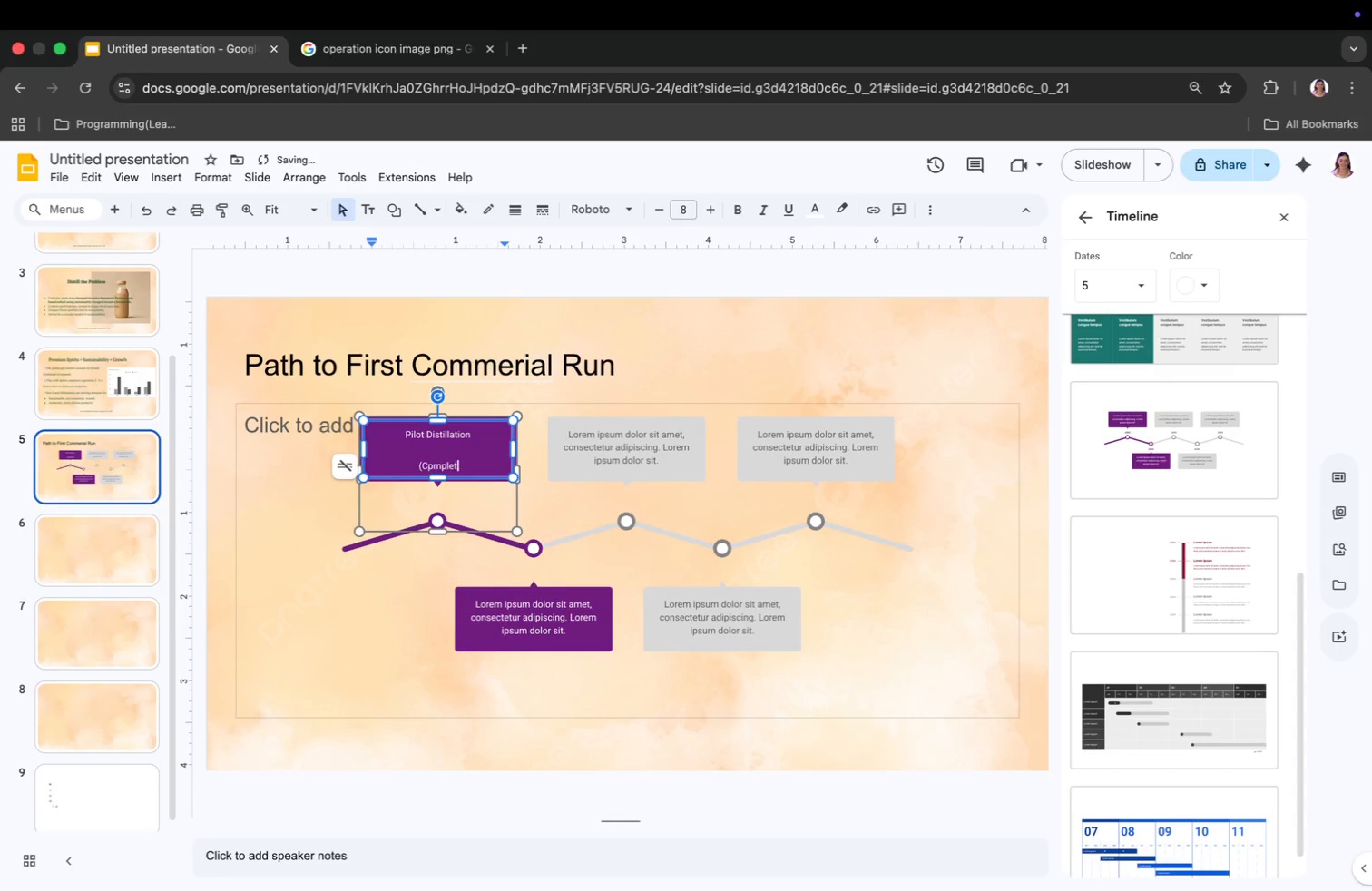 
key(Backspace)
 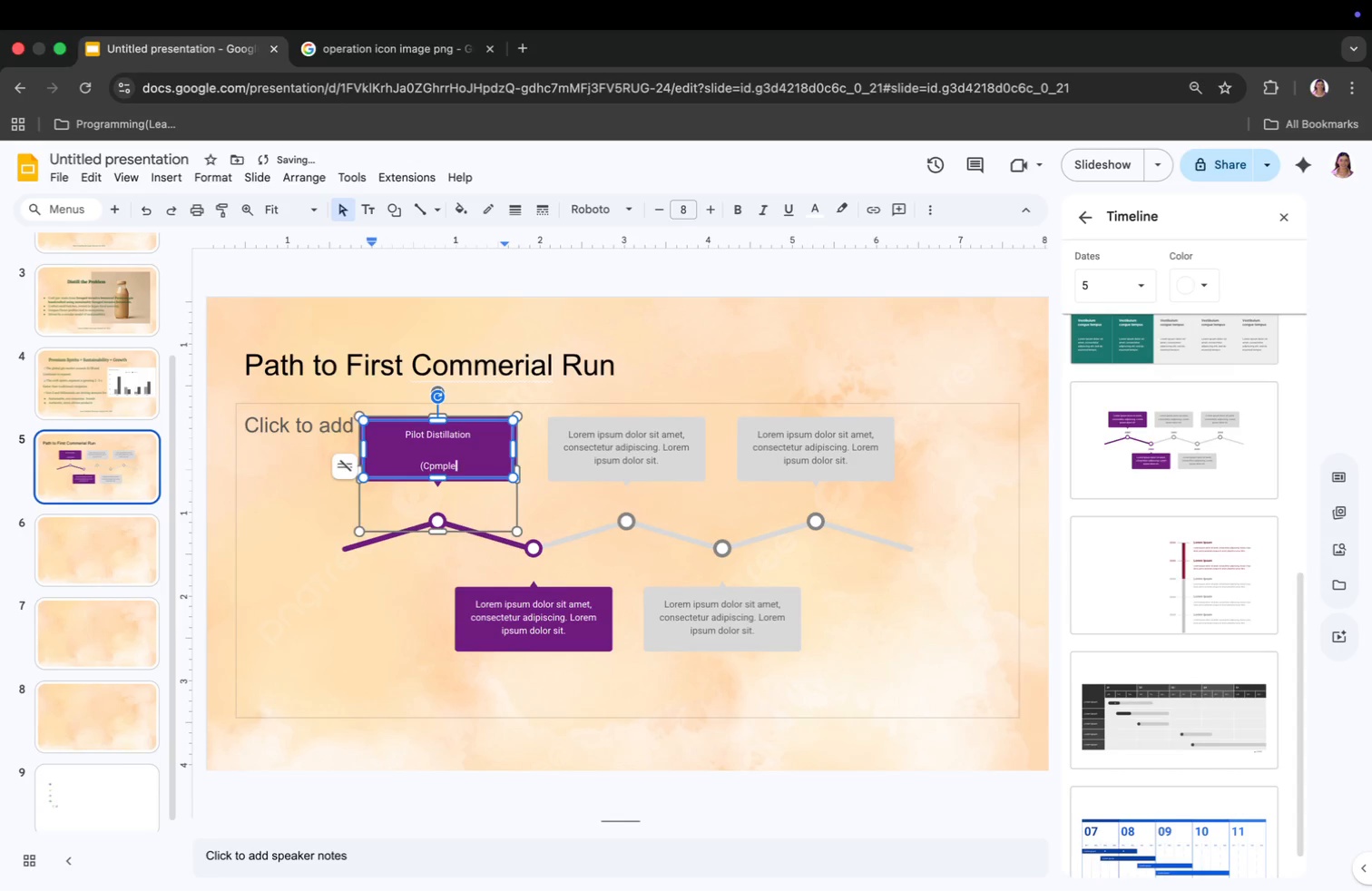 
key(Backspace)
 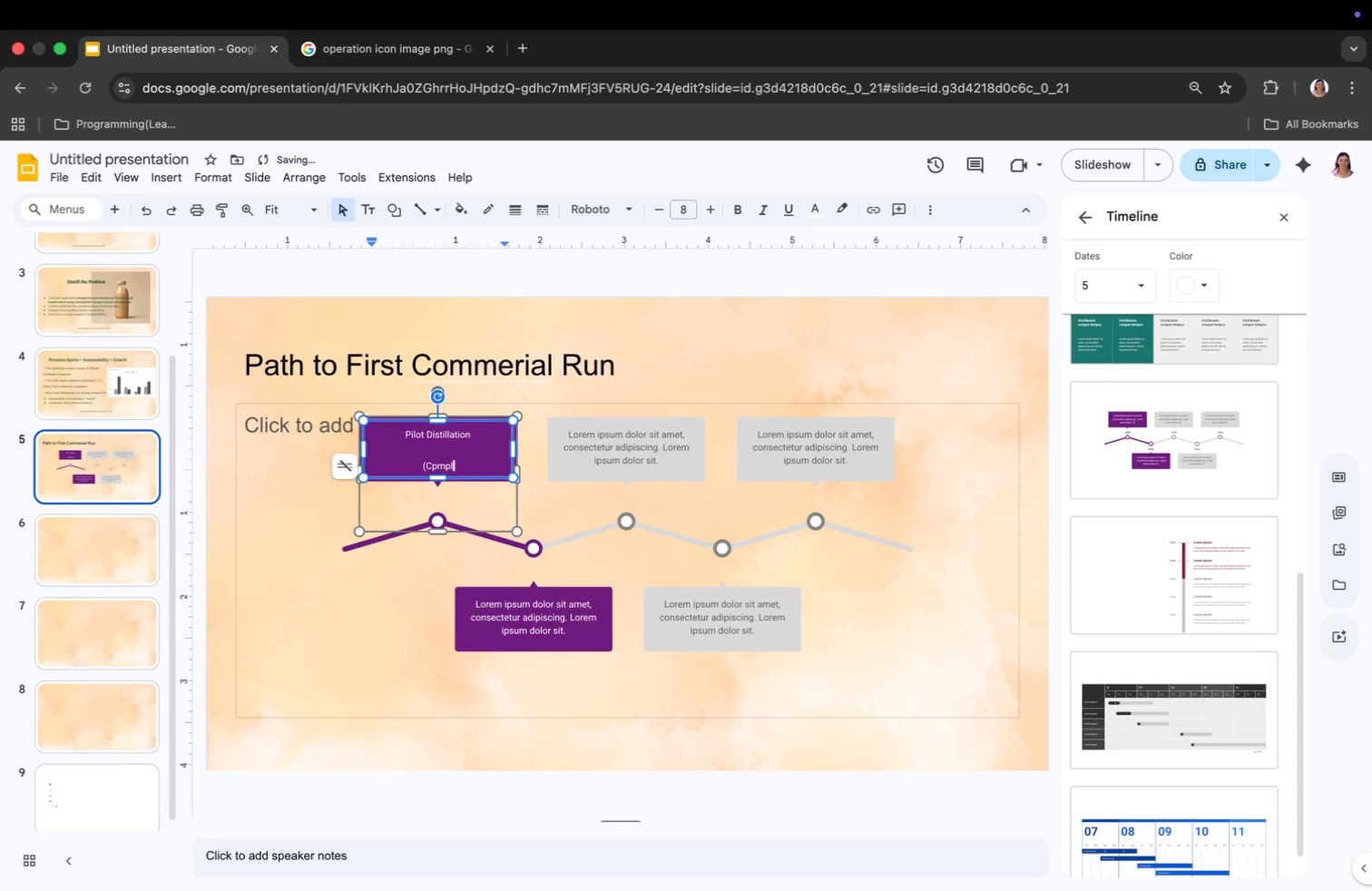 
key(Backspace)
 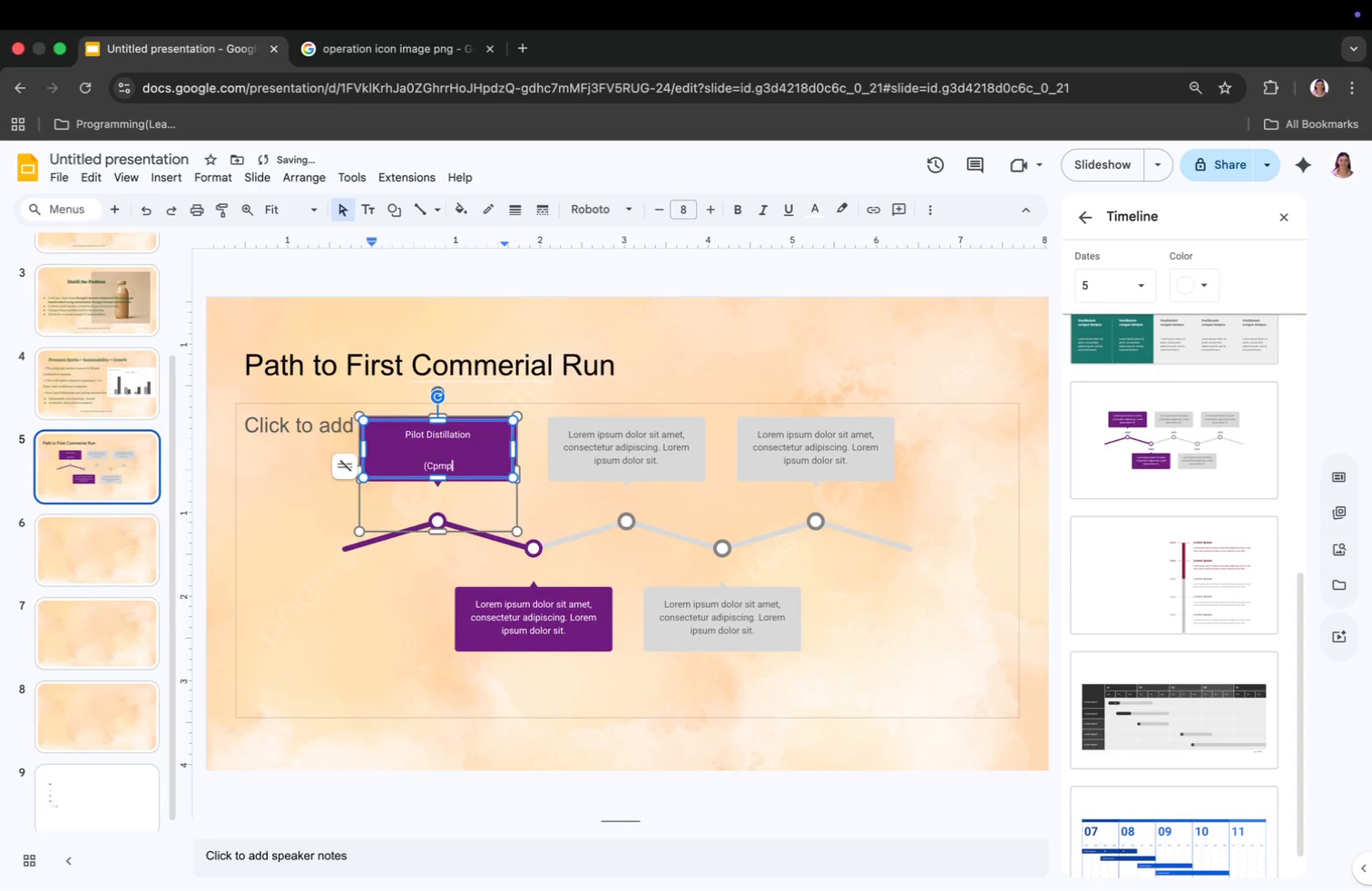 
key(Backspace)
 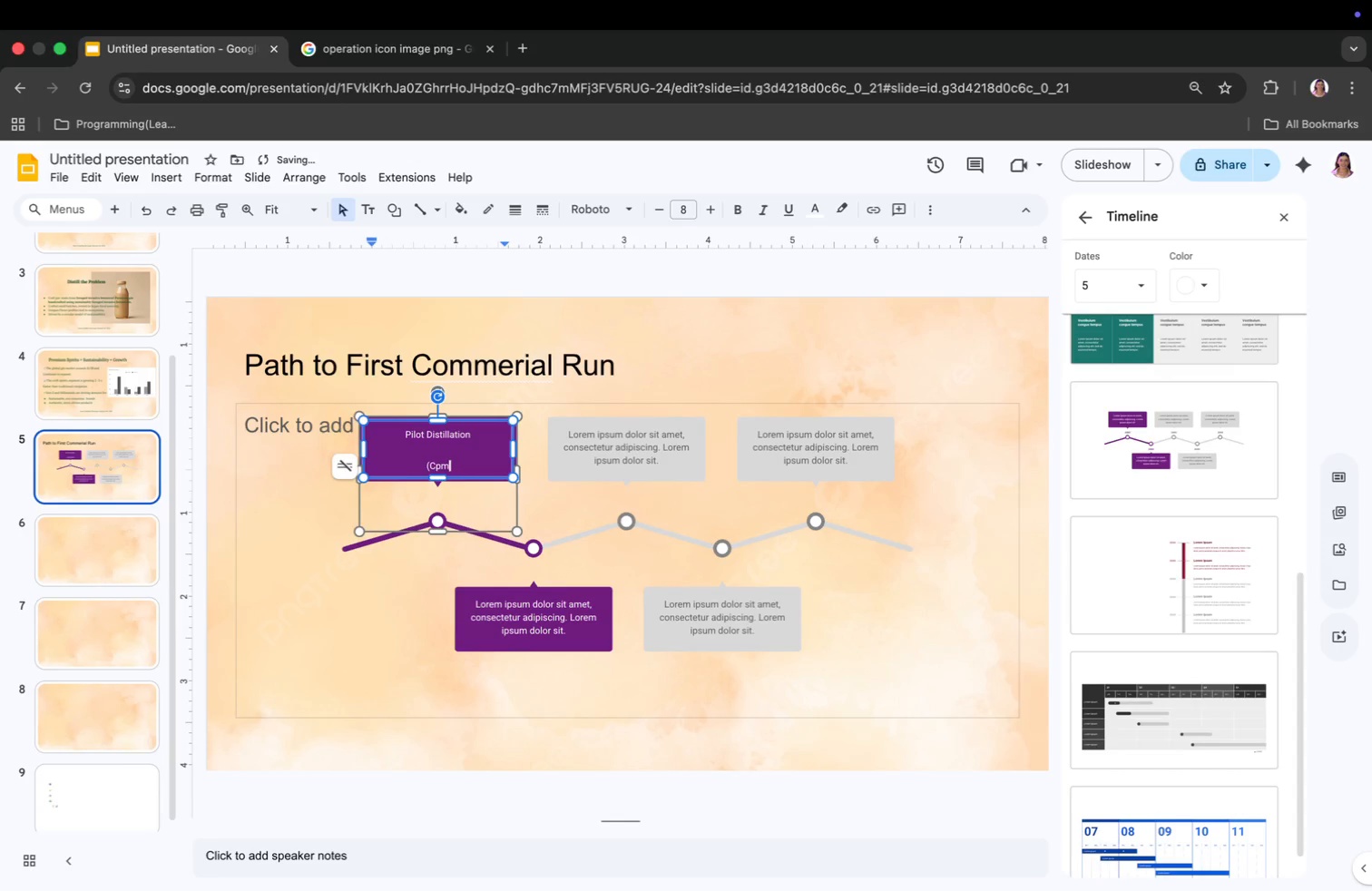 
key(Backspace)
 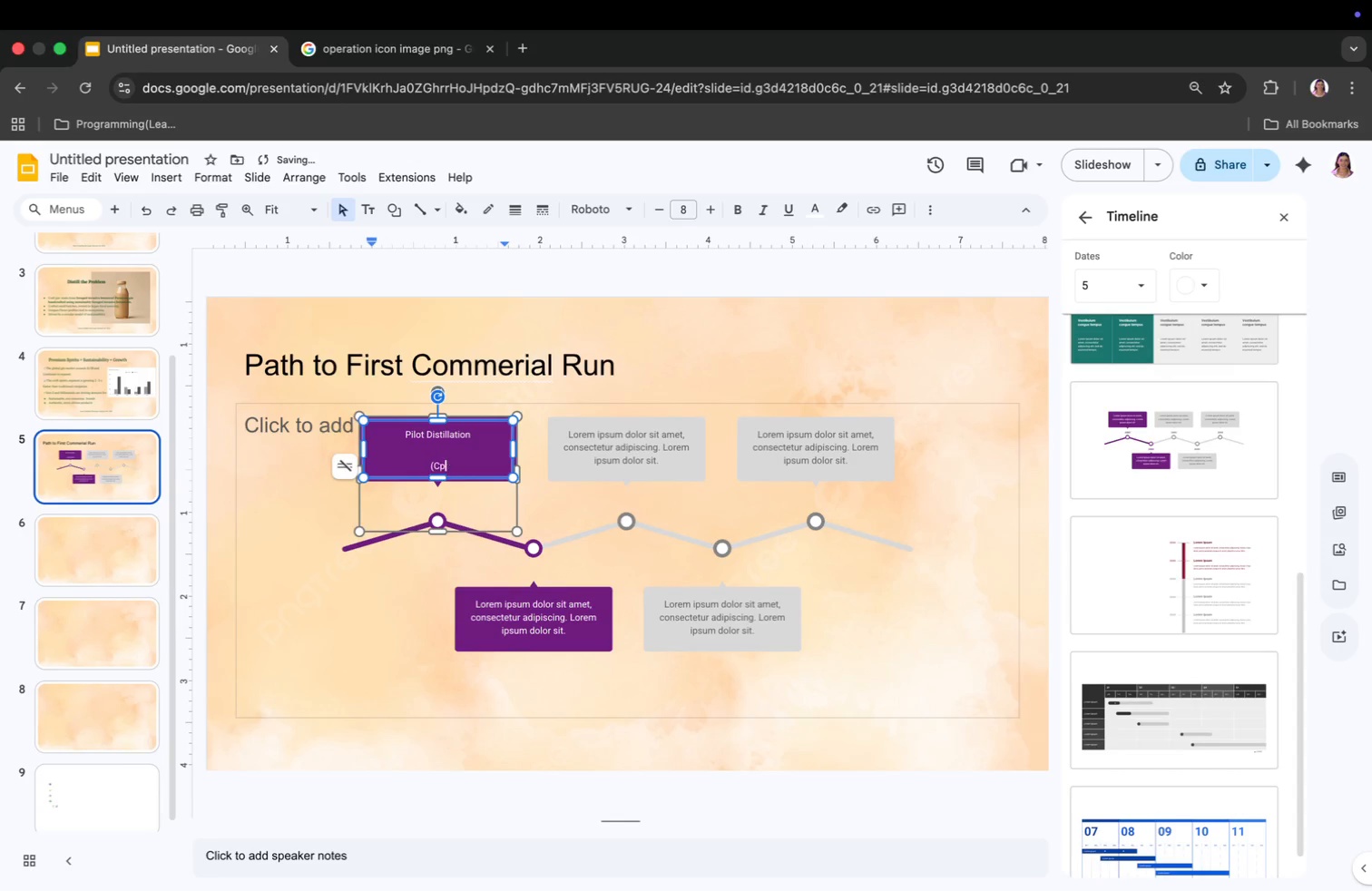 
key(Backspace)
 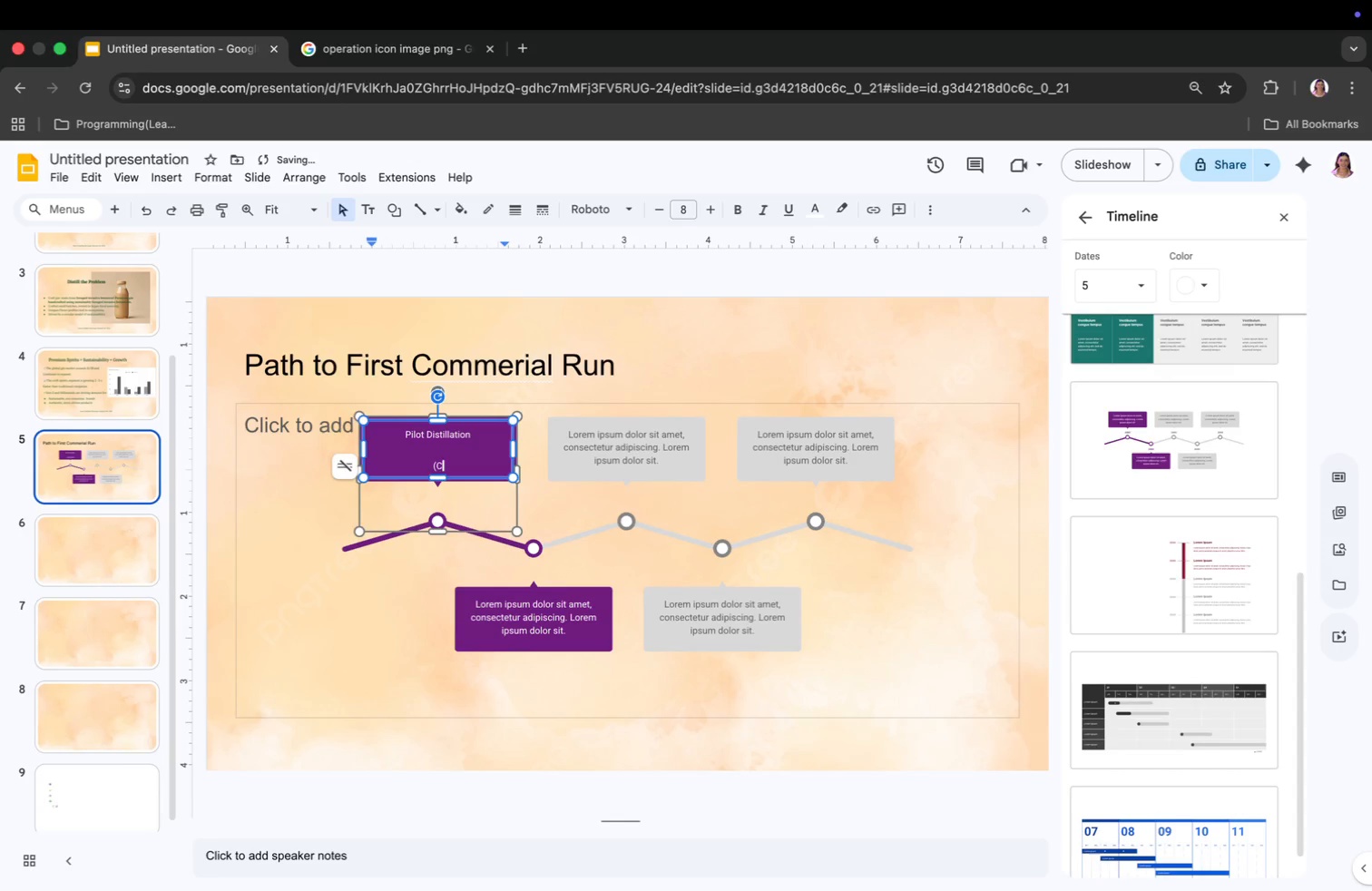 
key(Backspace)
 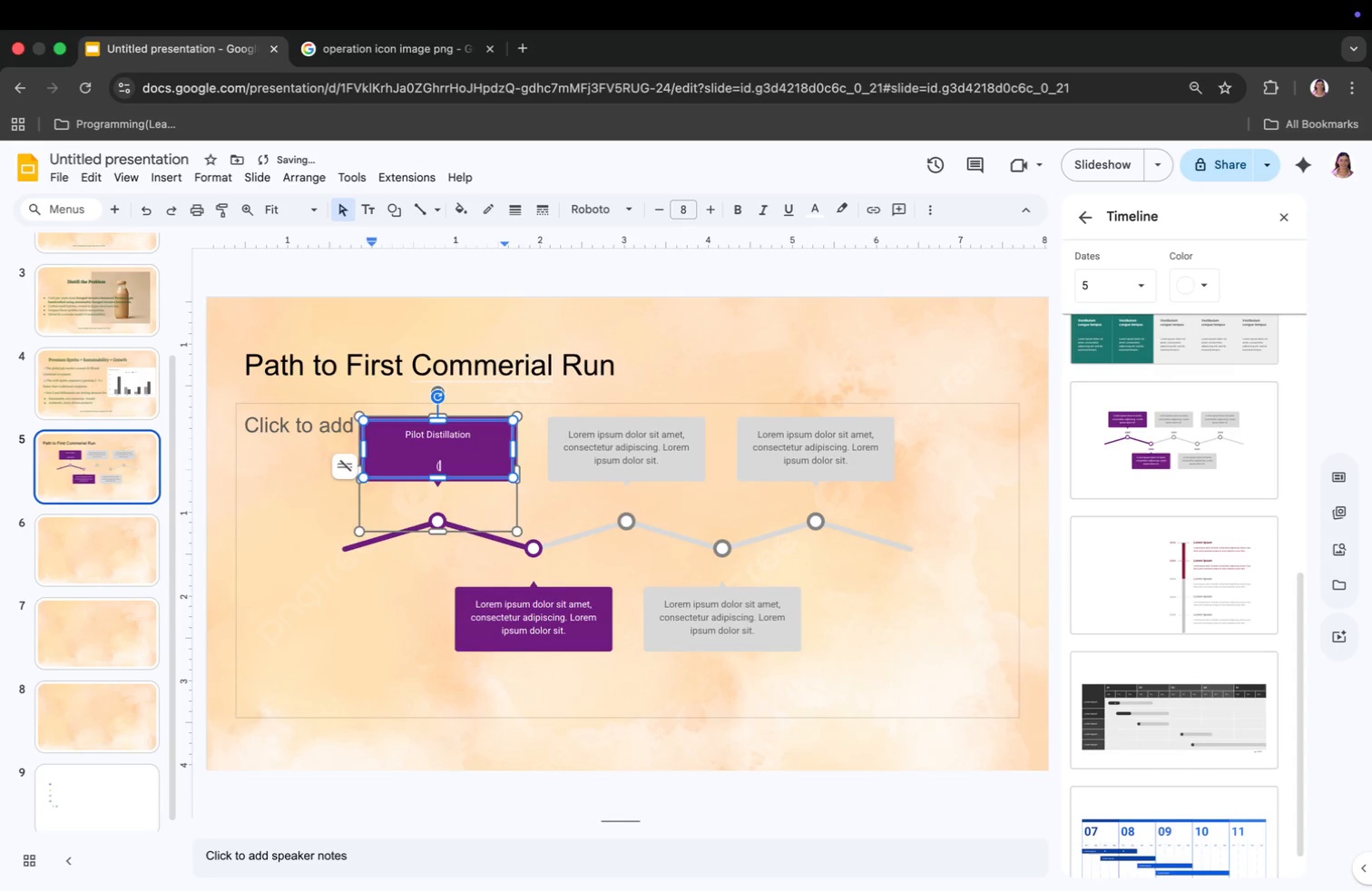 
key(Backspace)
 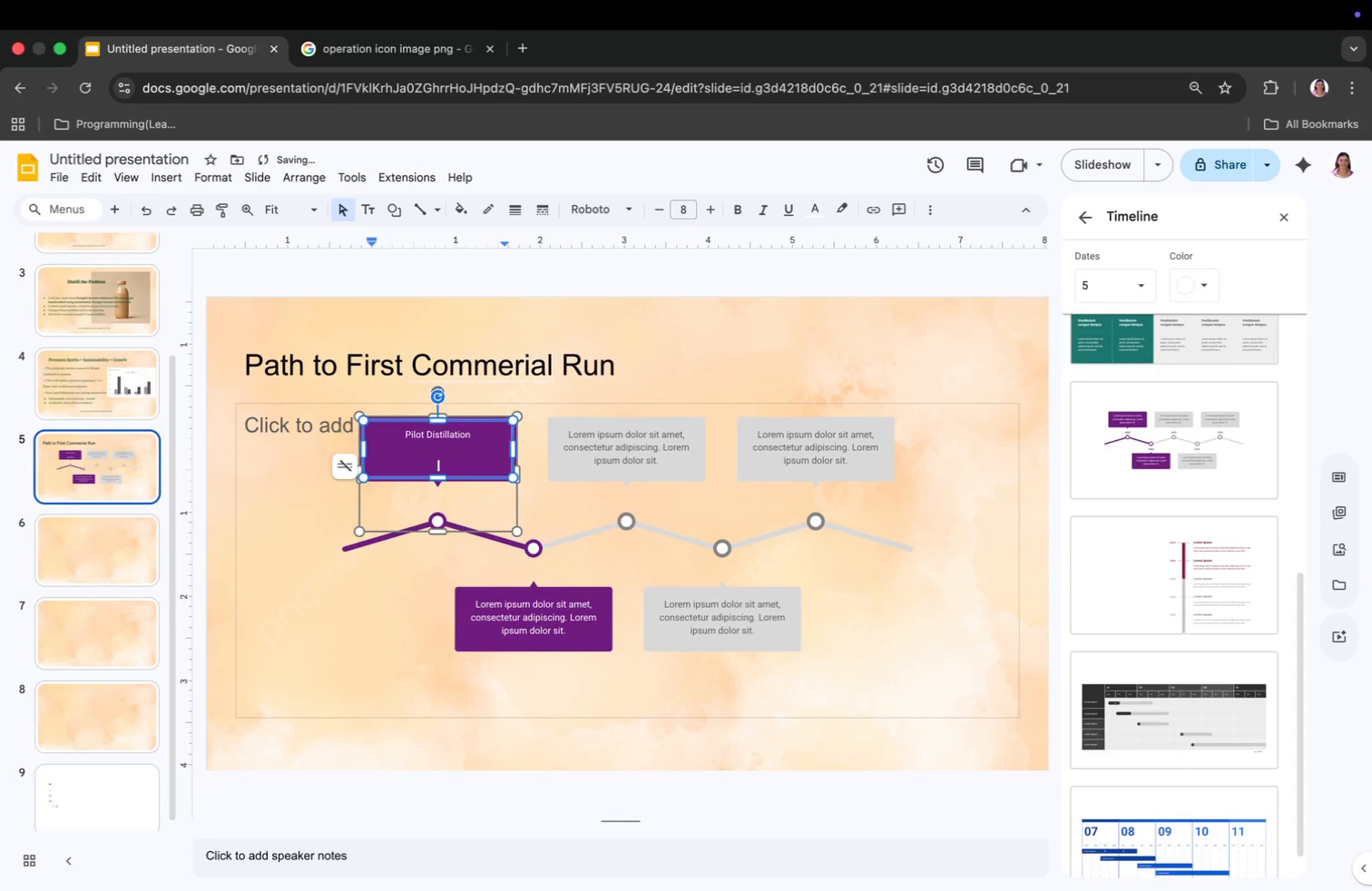 
key(Backspace)
 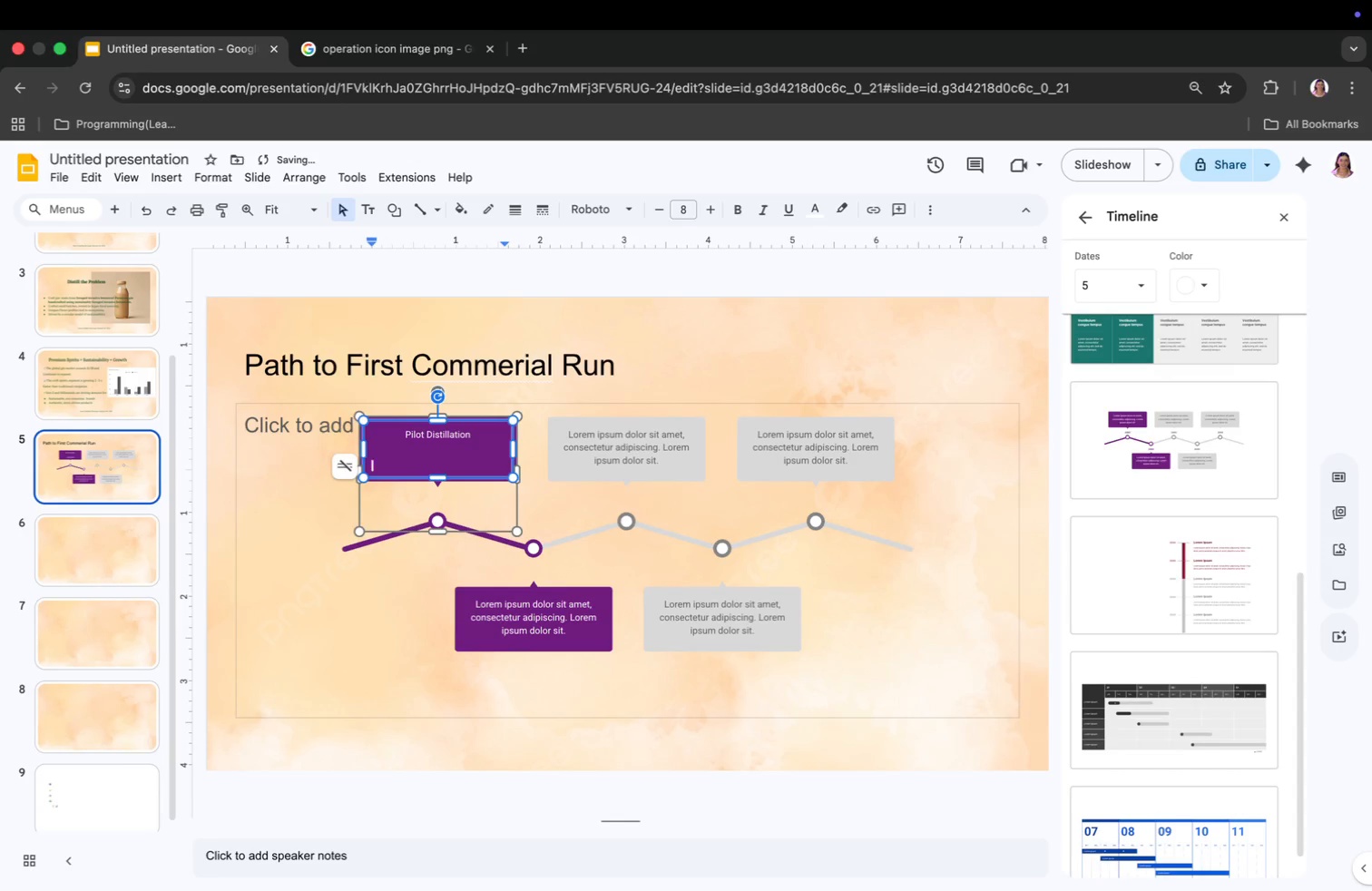 
key(Backspace)
 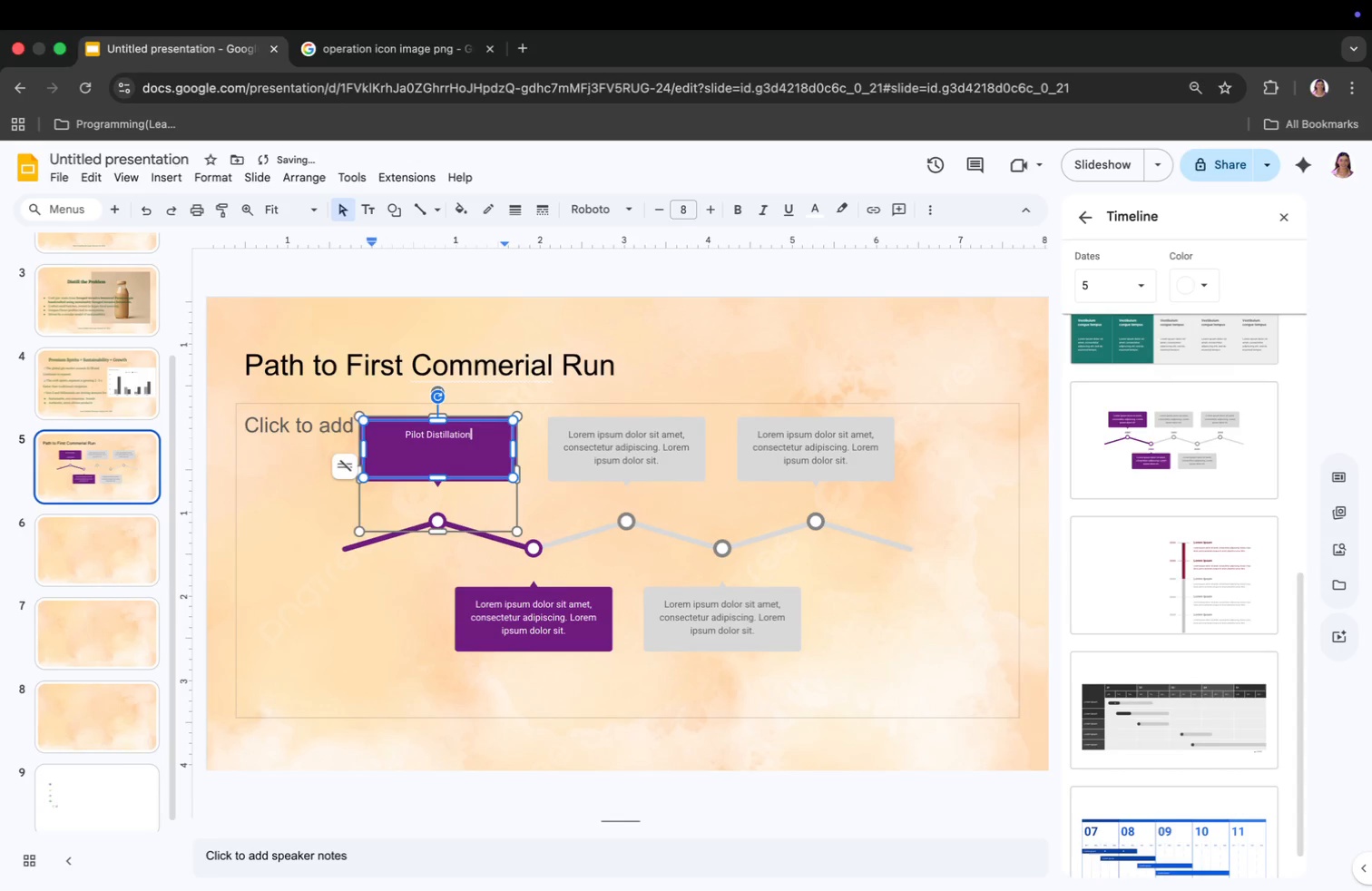 
key(Backspace)
 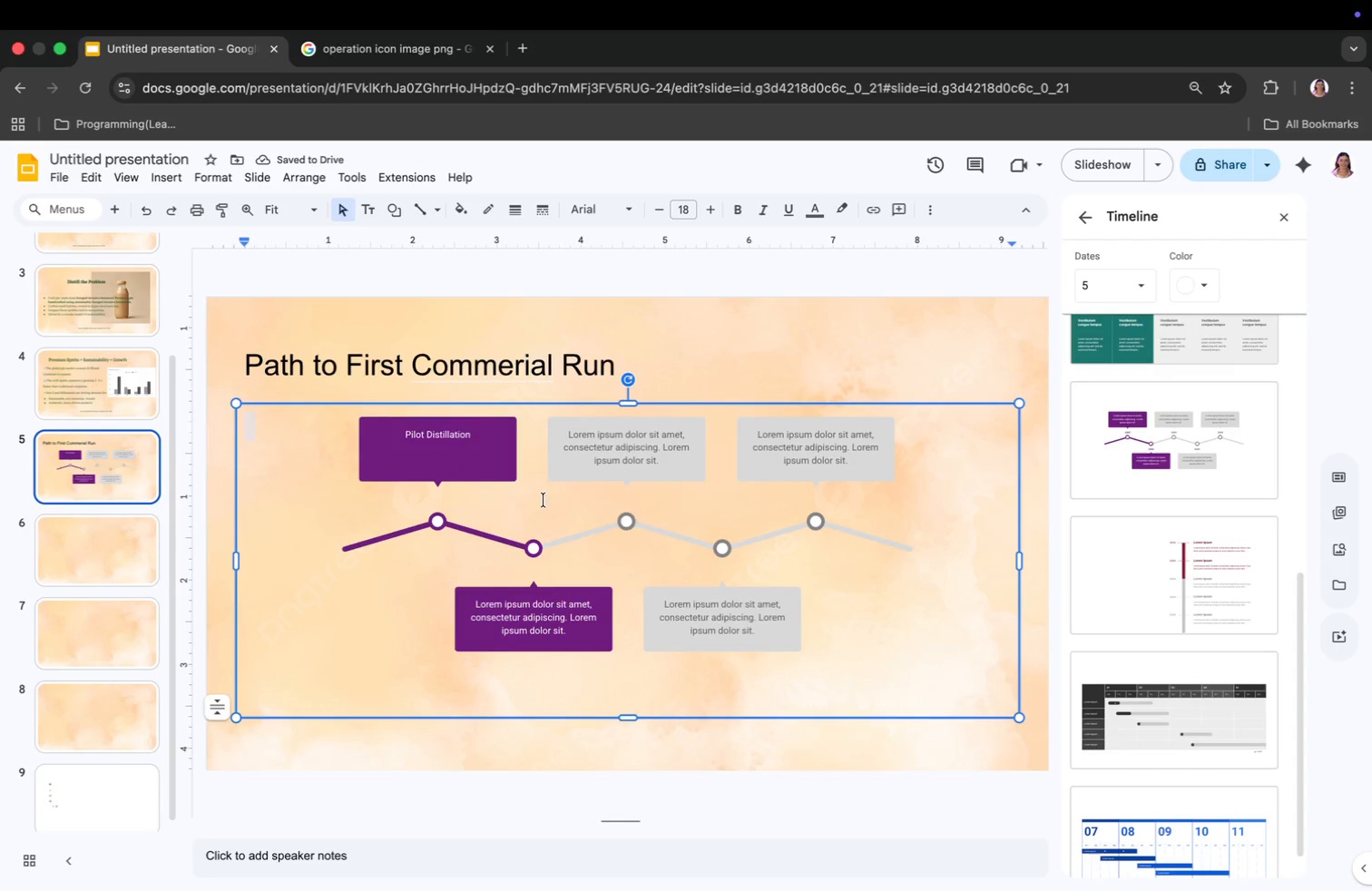 
left_click([623, 446])
 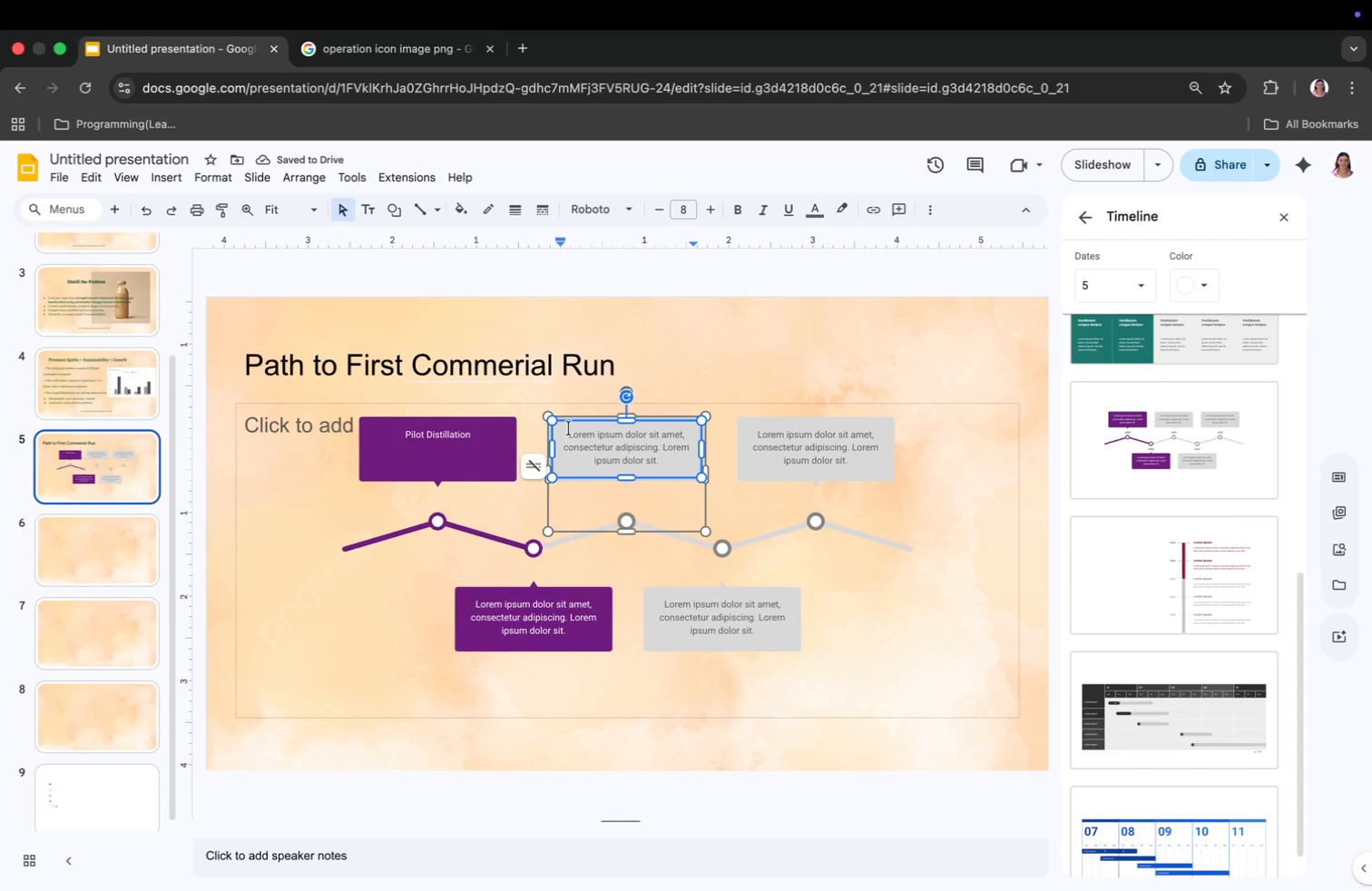 
left_click_drag(start_coordinate=[569, 429], to_coordinate=[662, 458])
 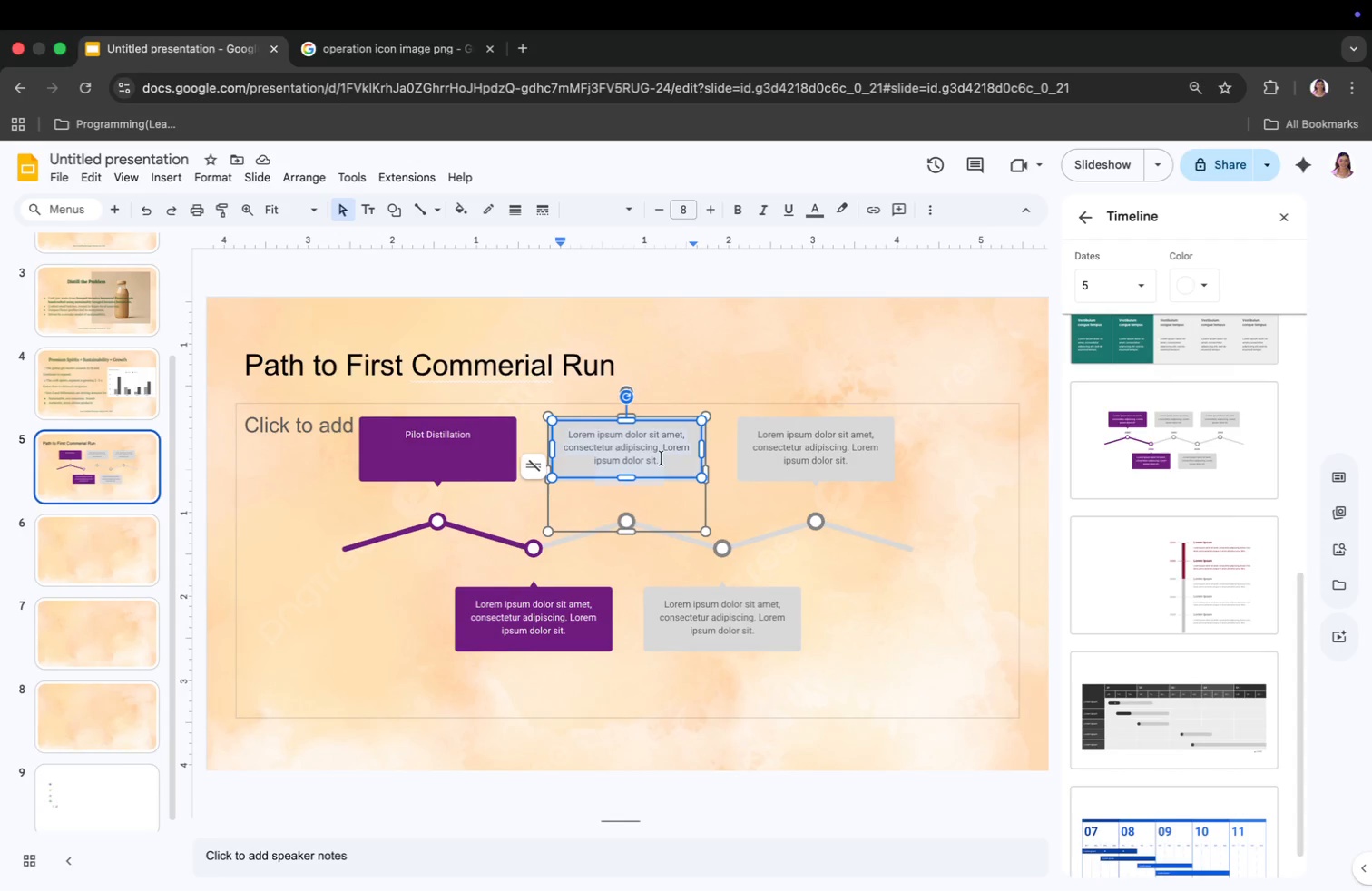 
type(Licensing)
 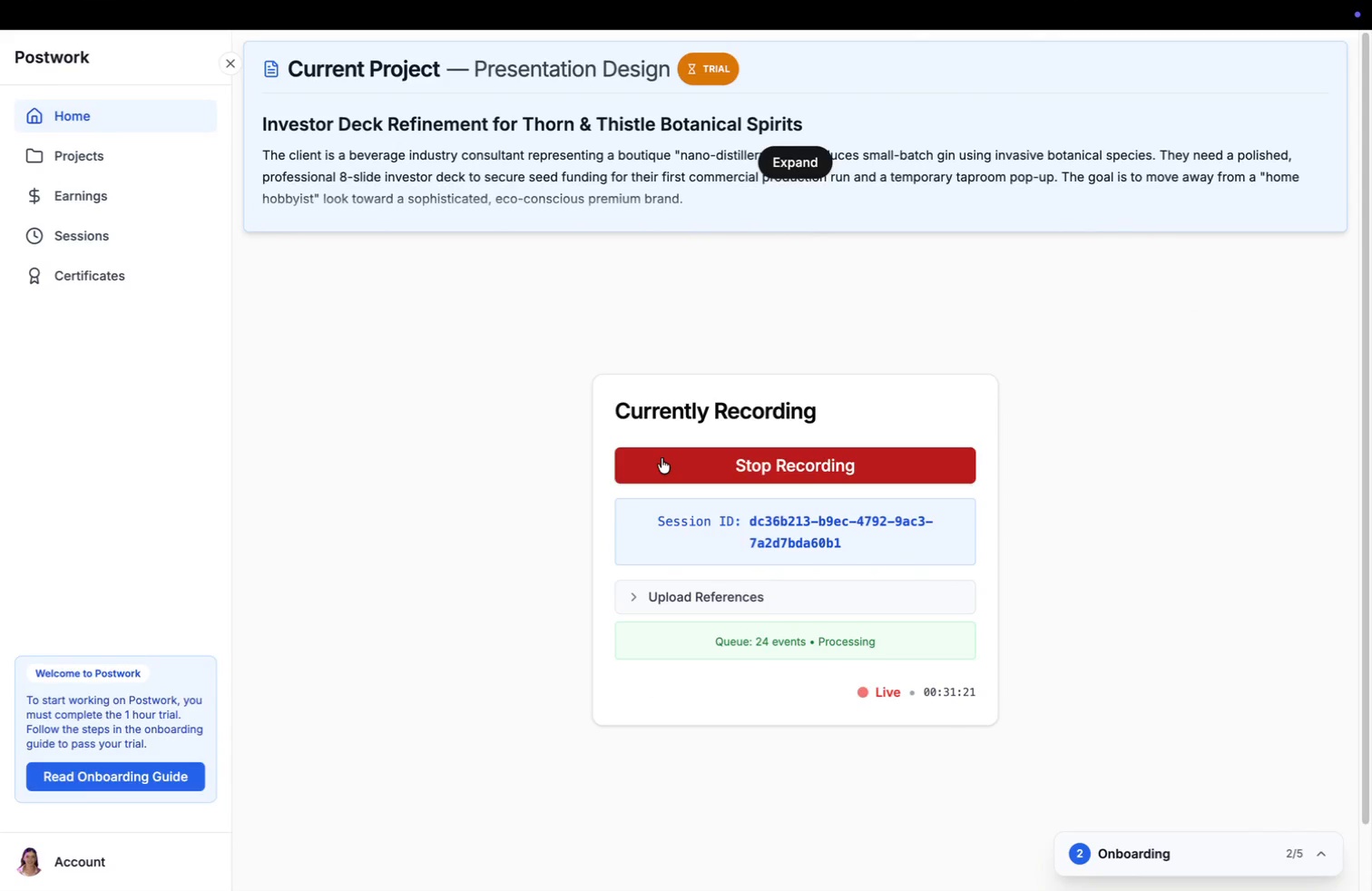 
wait(8.31)
 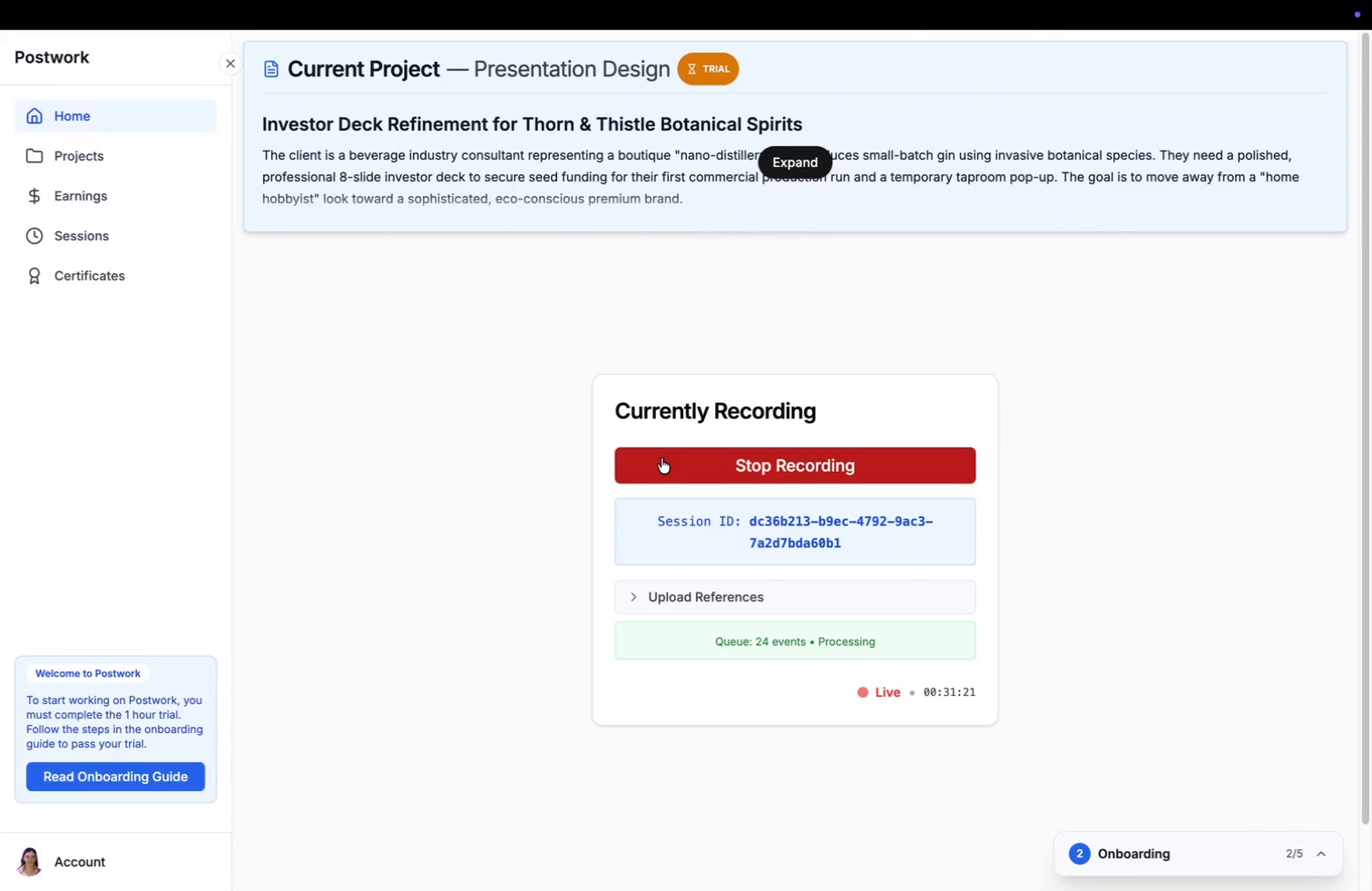 
key(Space)
 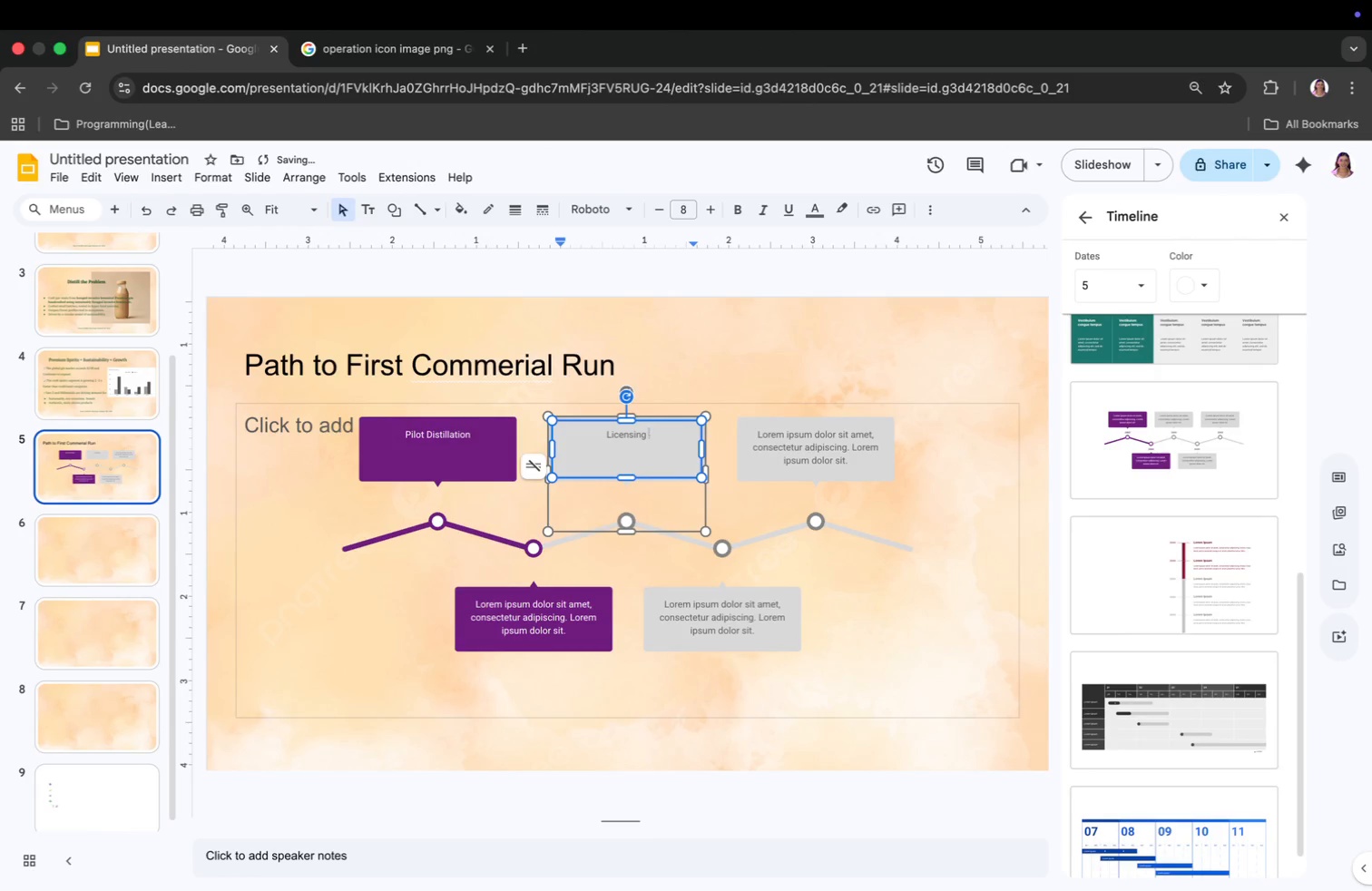 
key(Shift+7)
 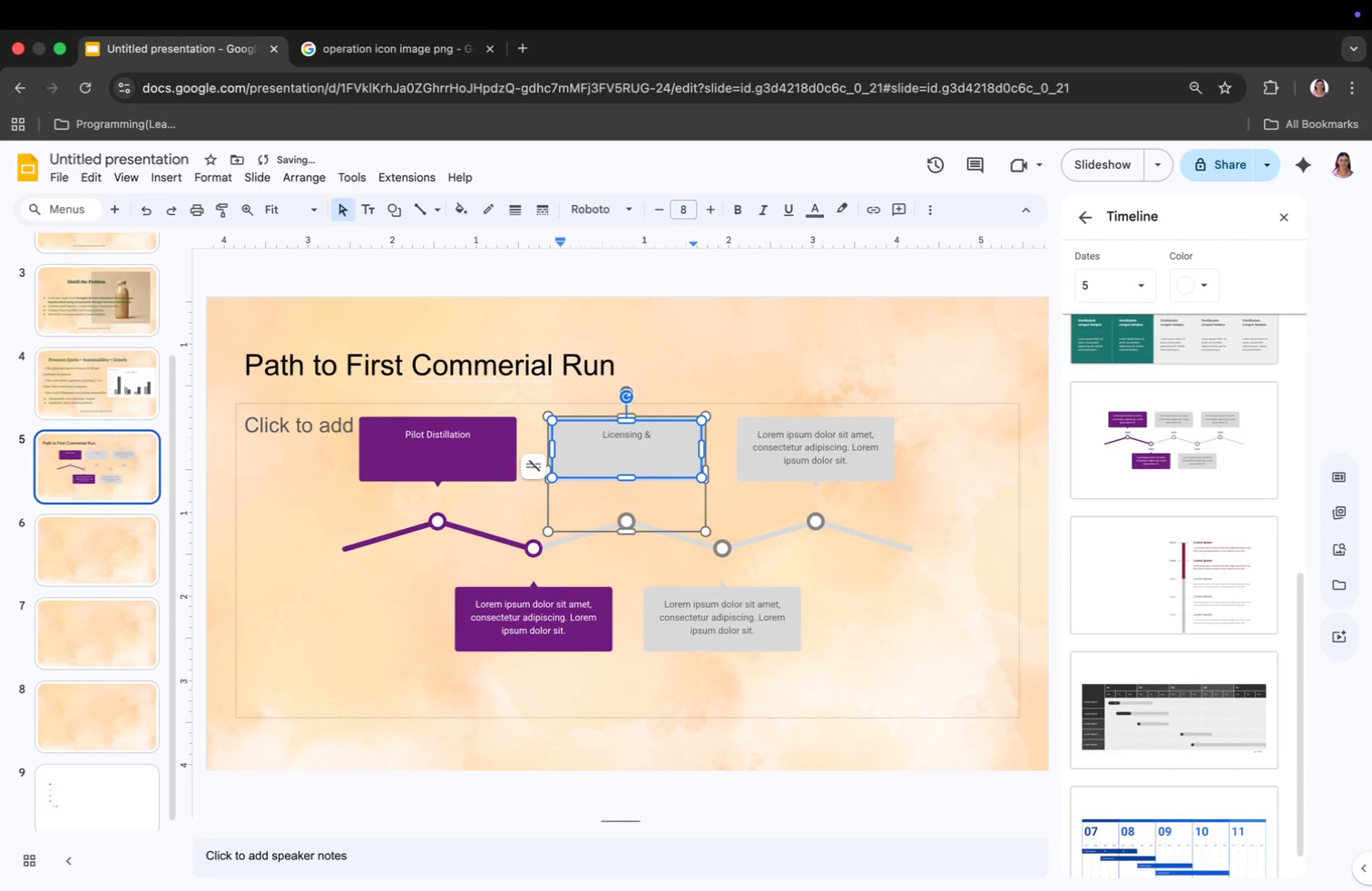 
key(Space)
 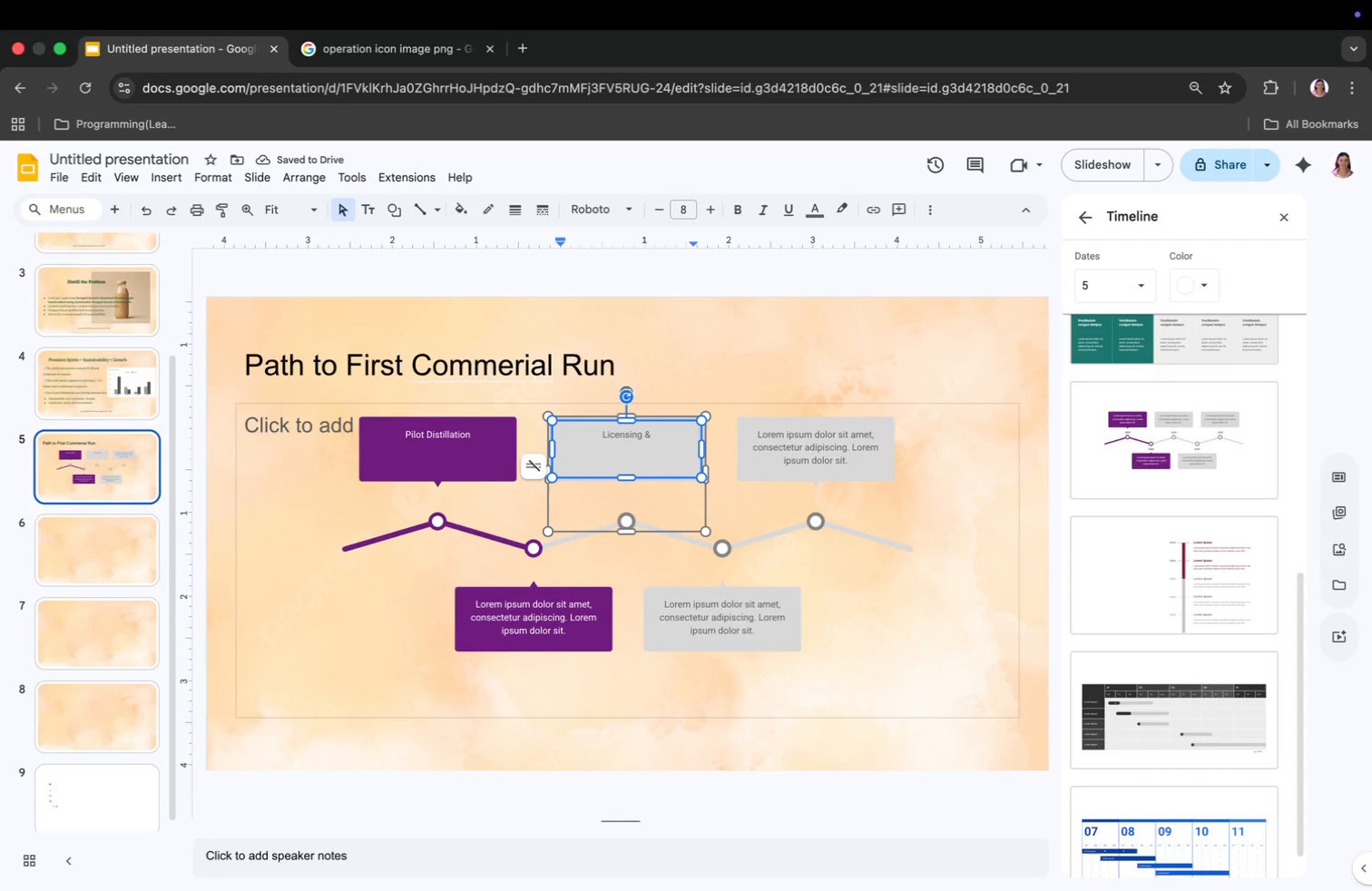 
type(Regulatory)
 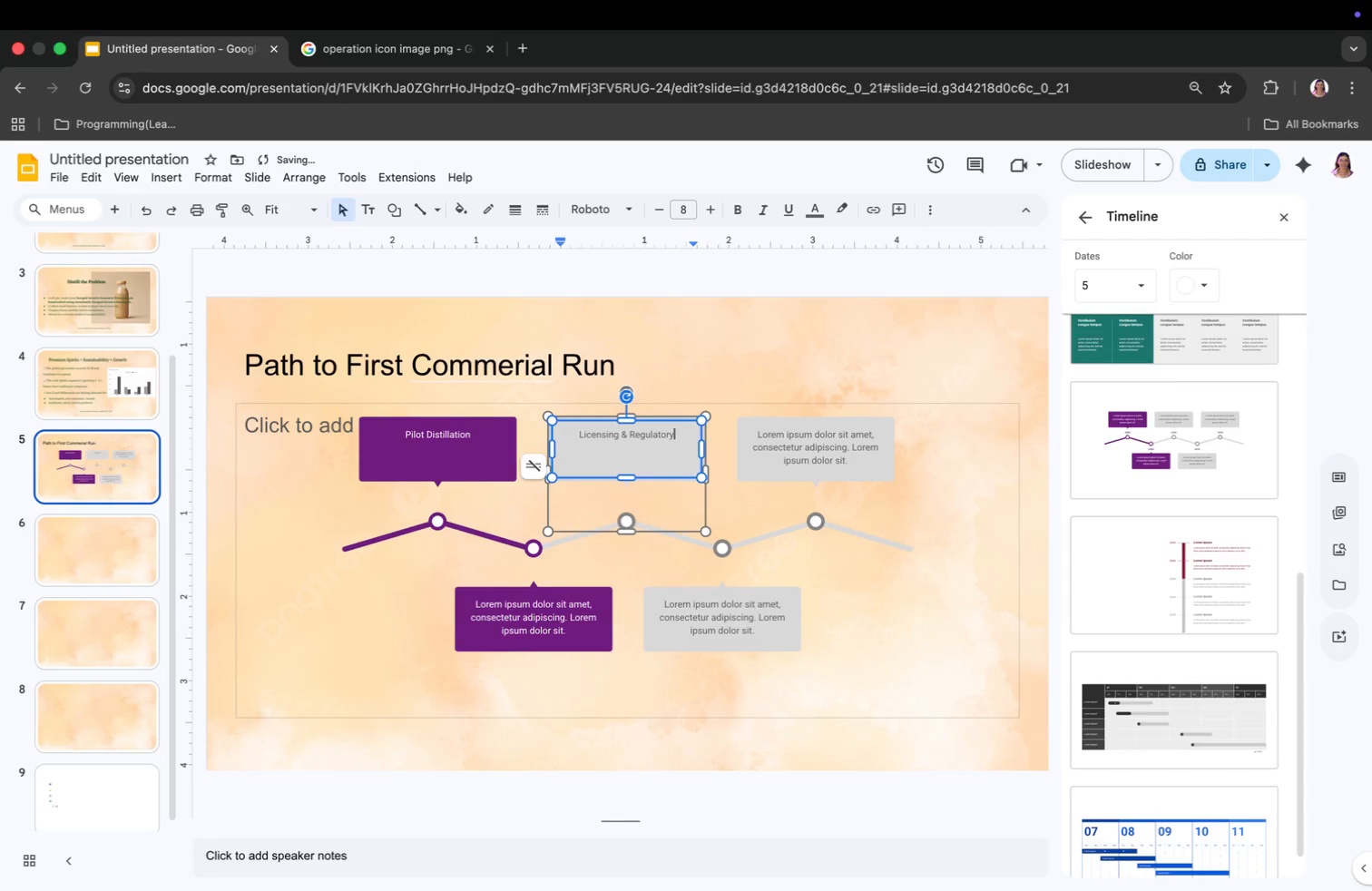 
key(Enter)
 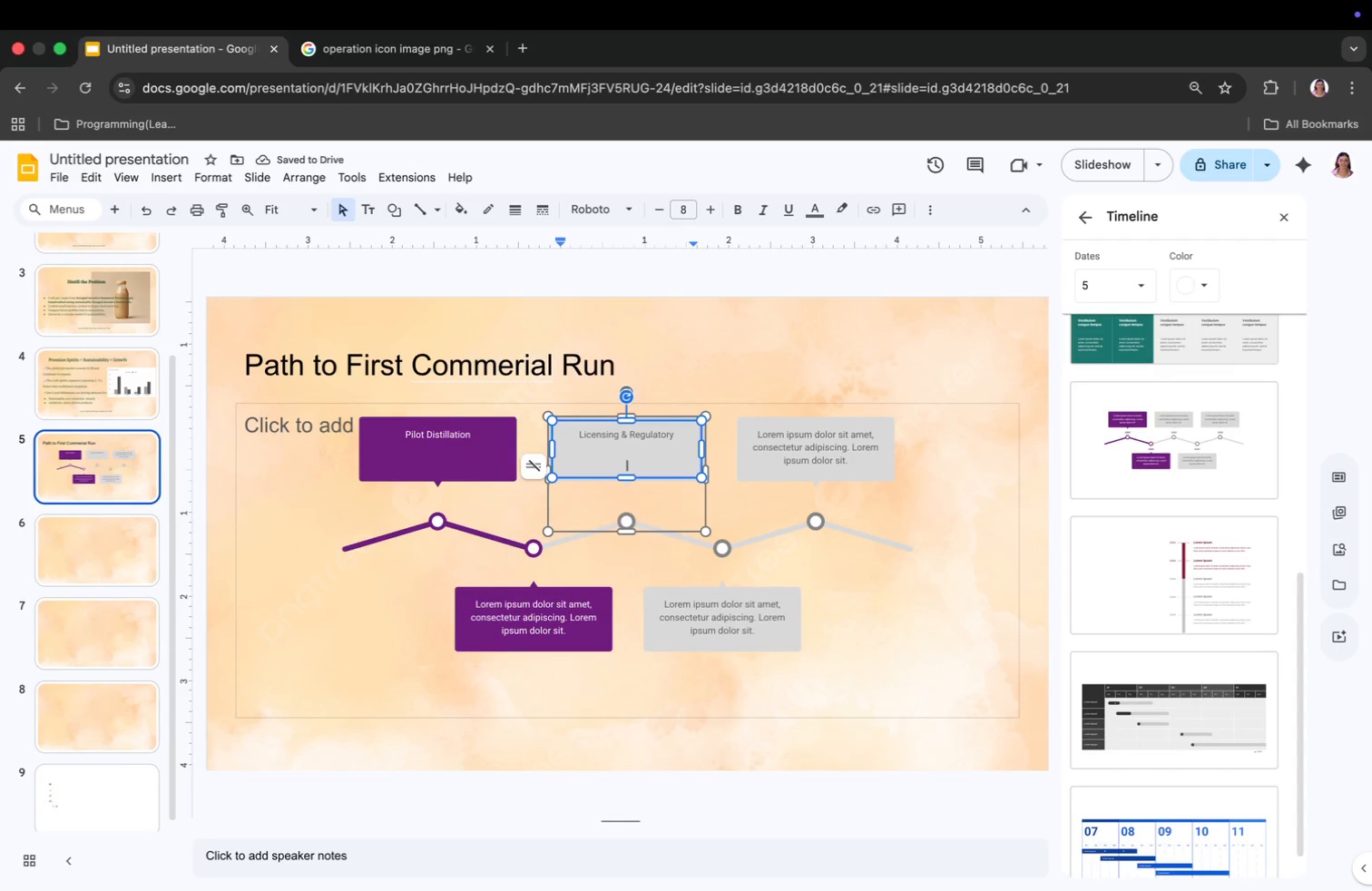 
key(Backspace)
key(Backspace)
type( CO)
key(Backspace)
type(om)
 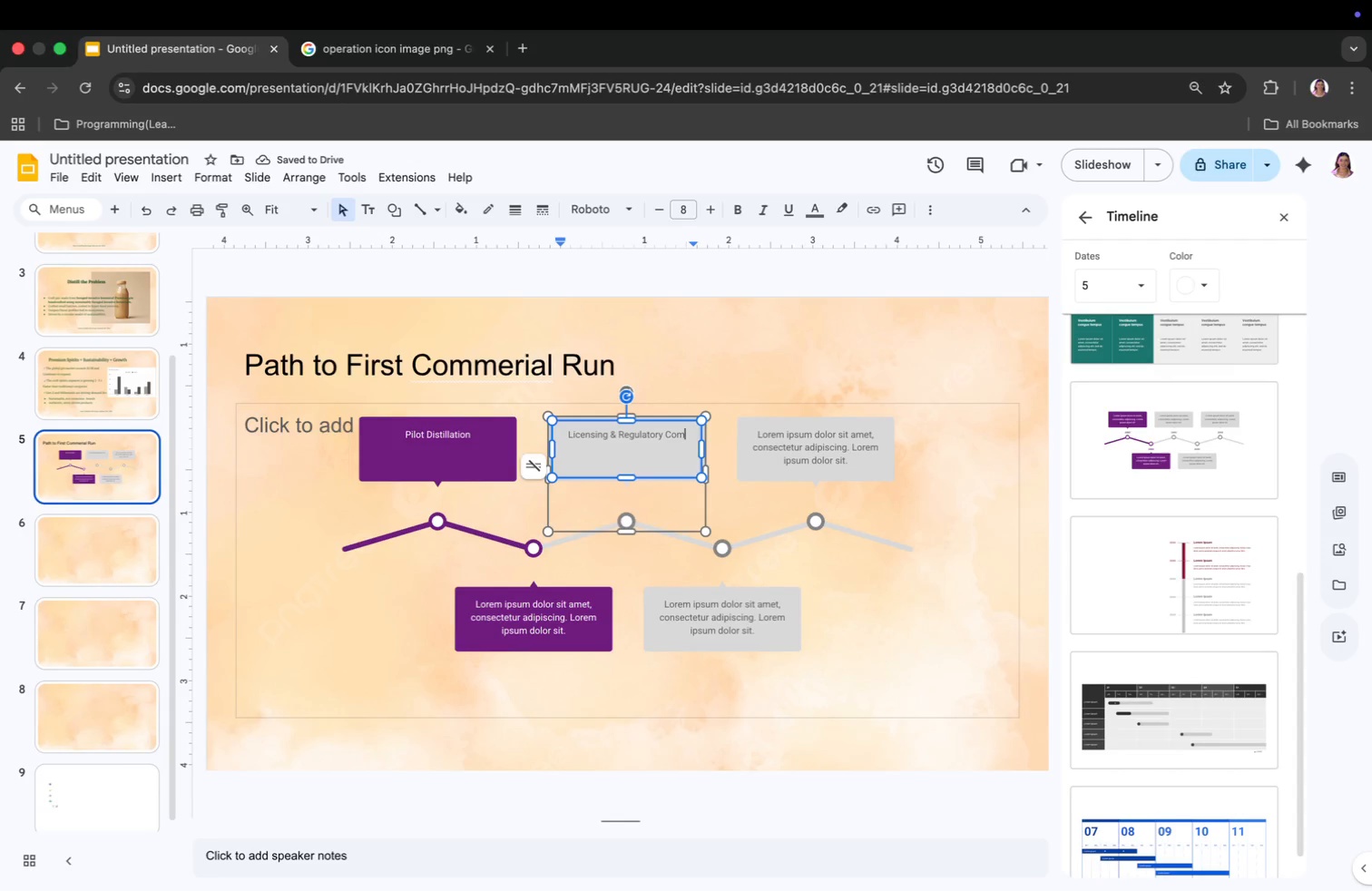 
wait(5.16)
 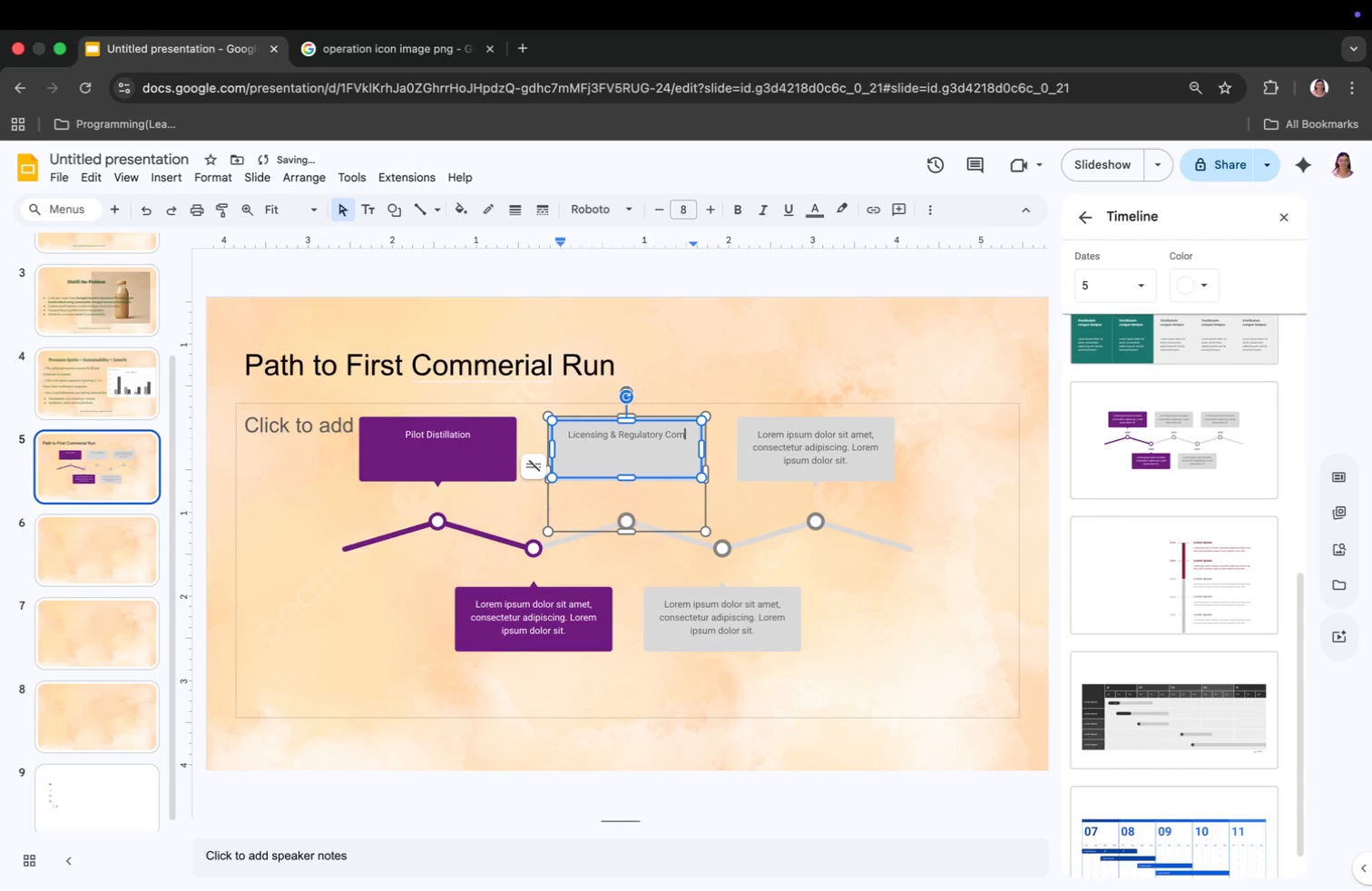 
type(pliance)
 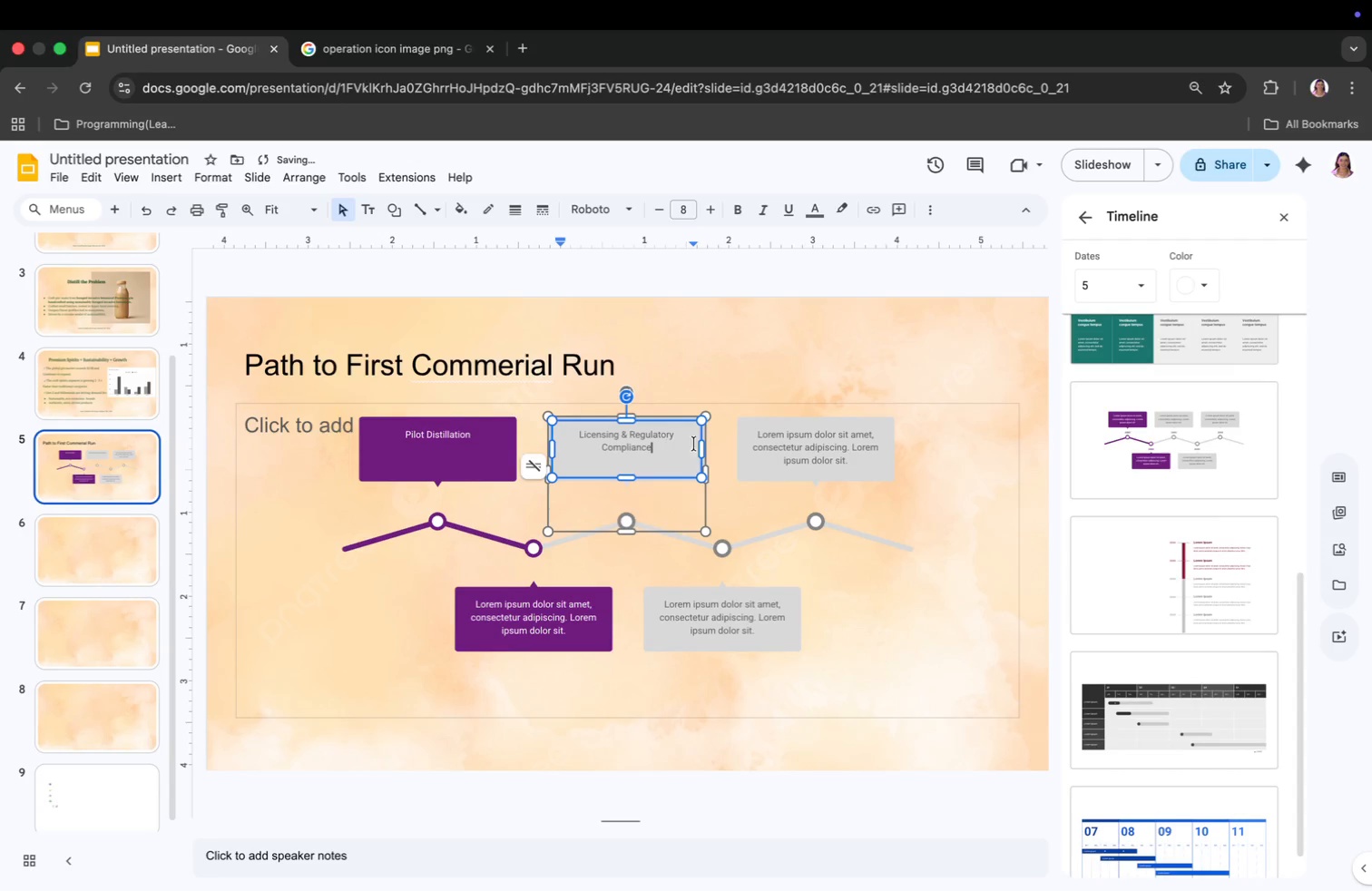 
left_click([787, 460])
 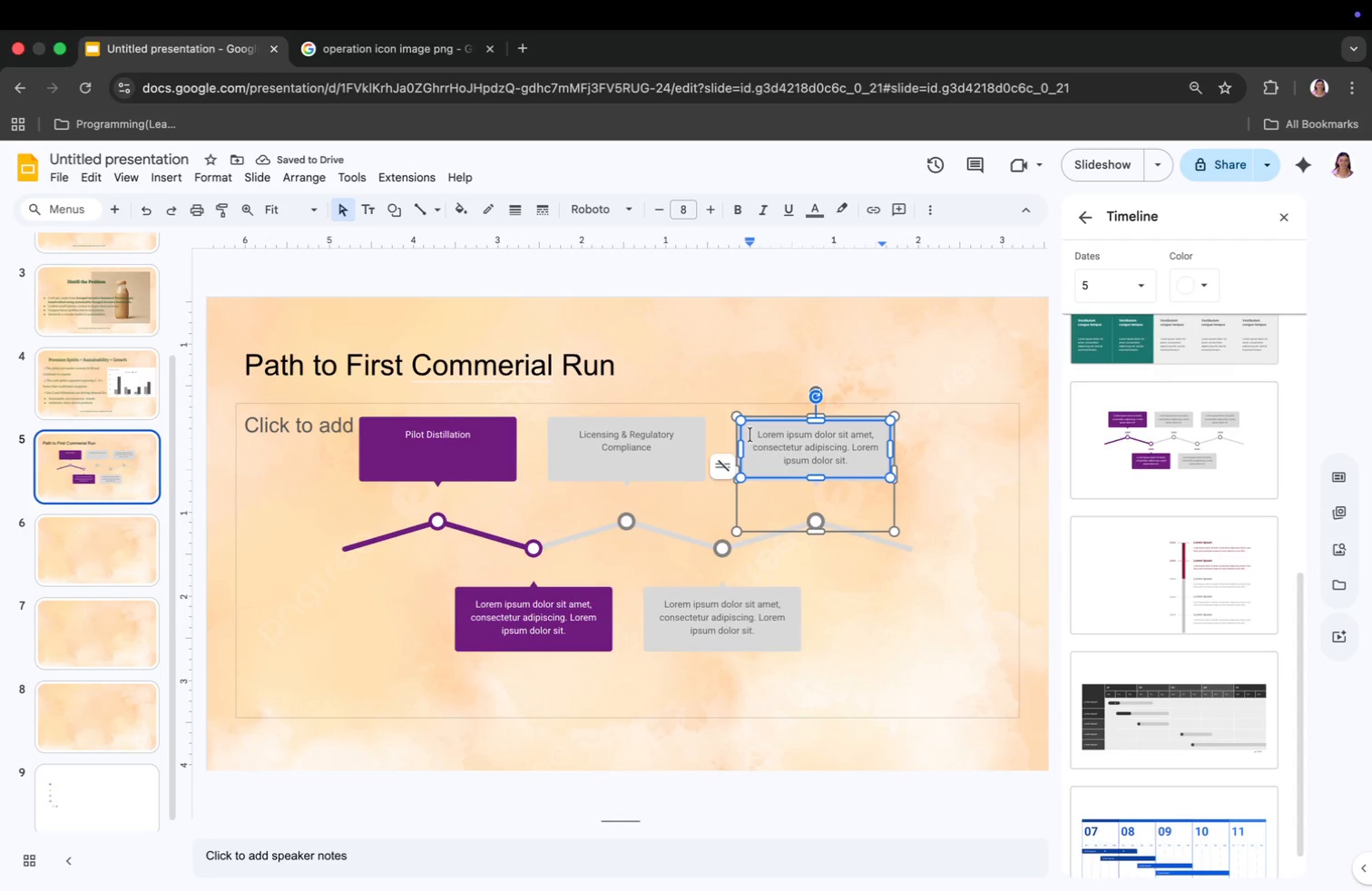 
left_click_drag(start_coordinate=[757, 431], to_coordinate=[856, 460])
 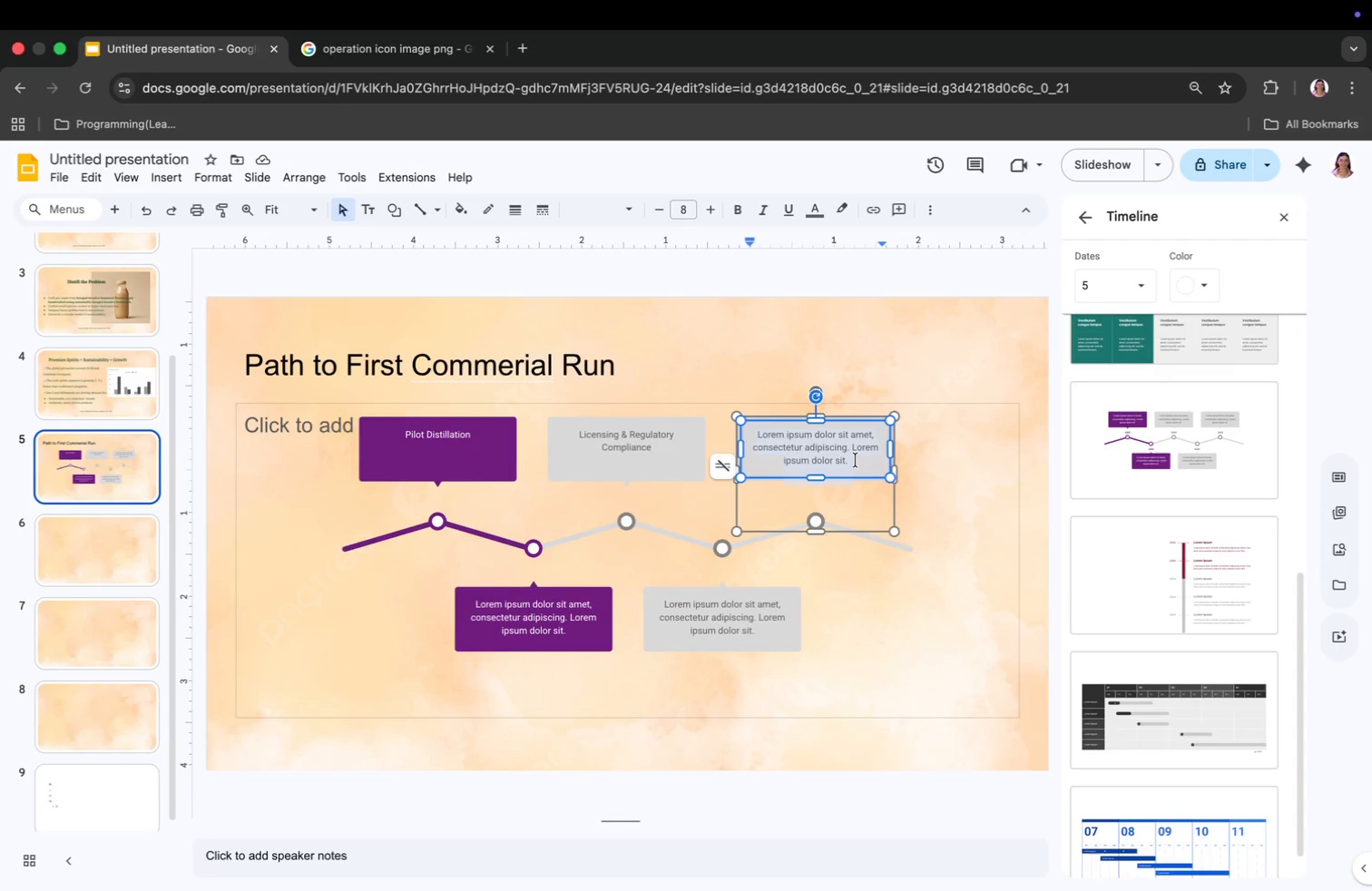 
type(Initial Production Batch ())
 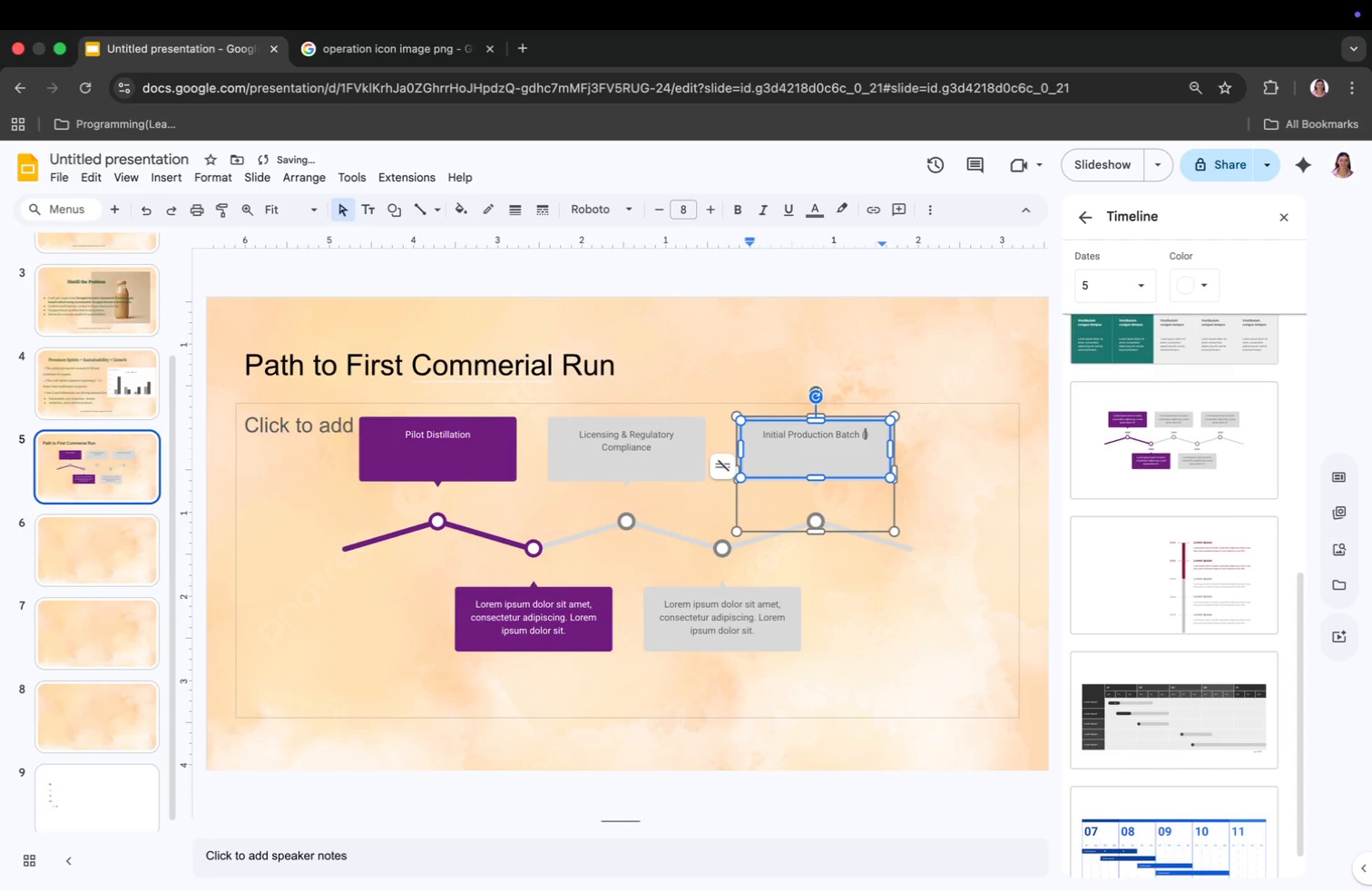 
 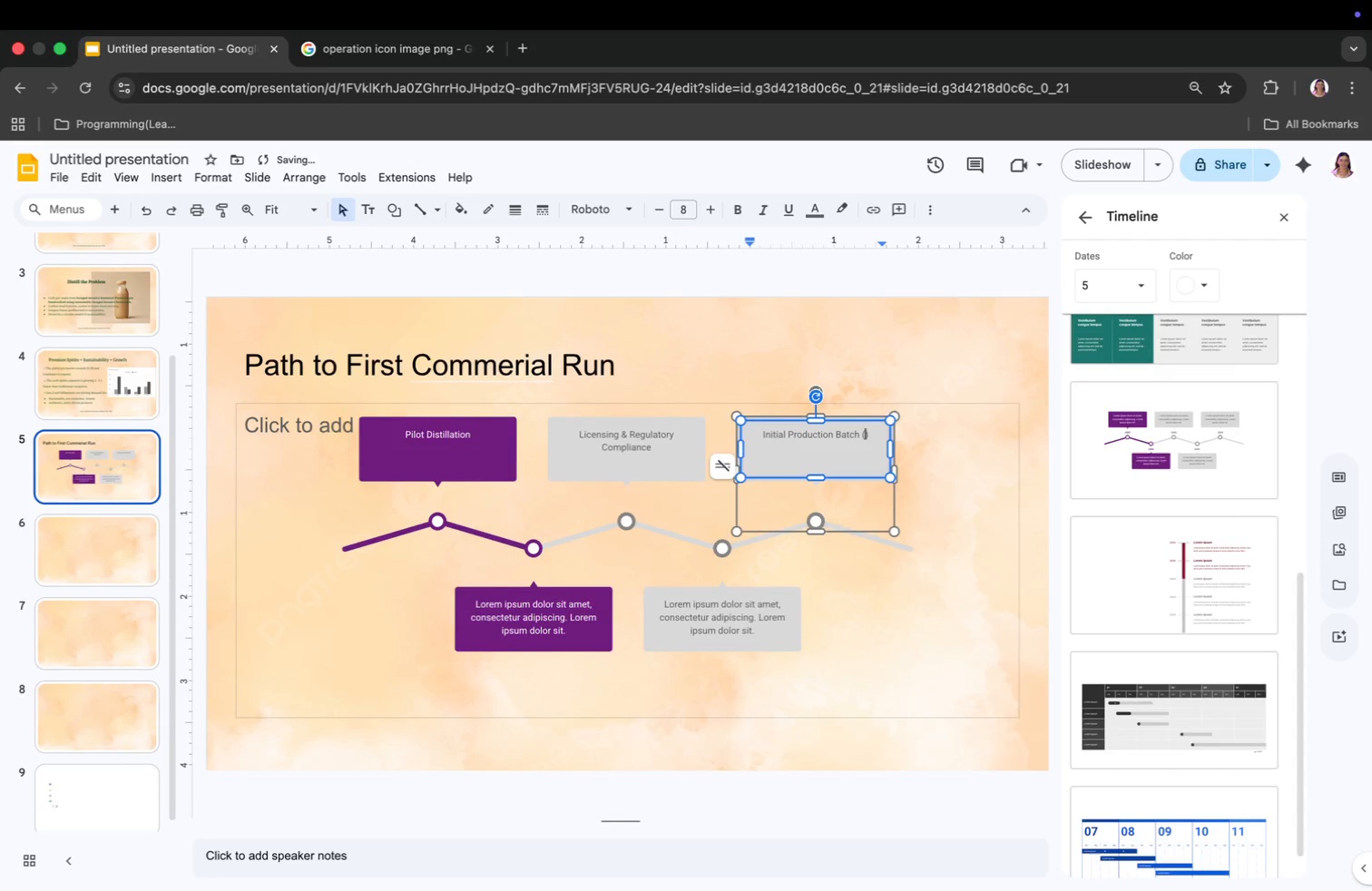 
key(ArrowLeft)
 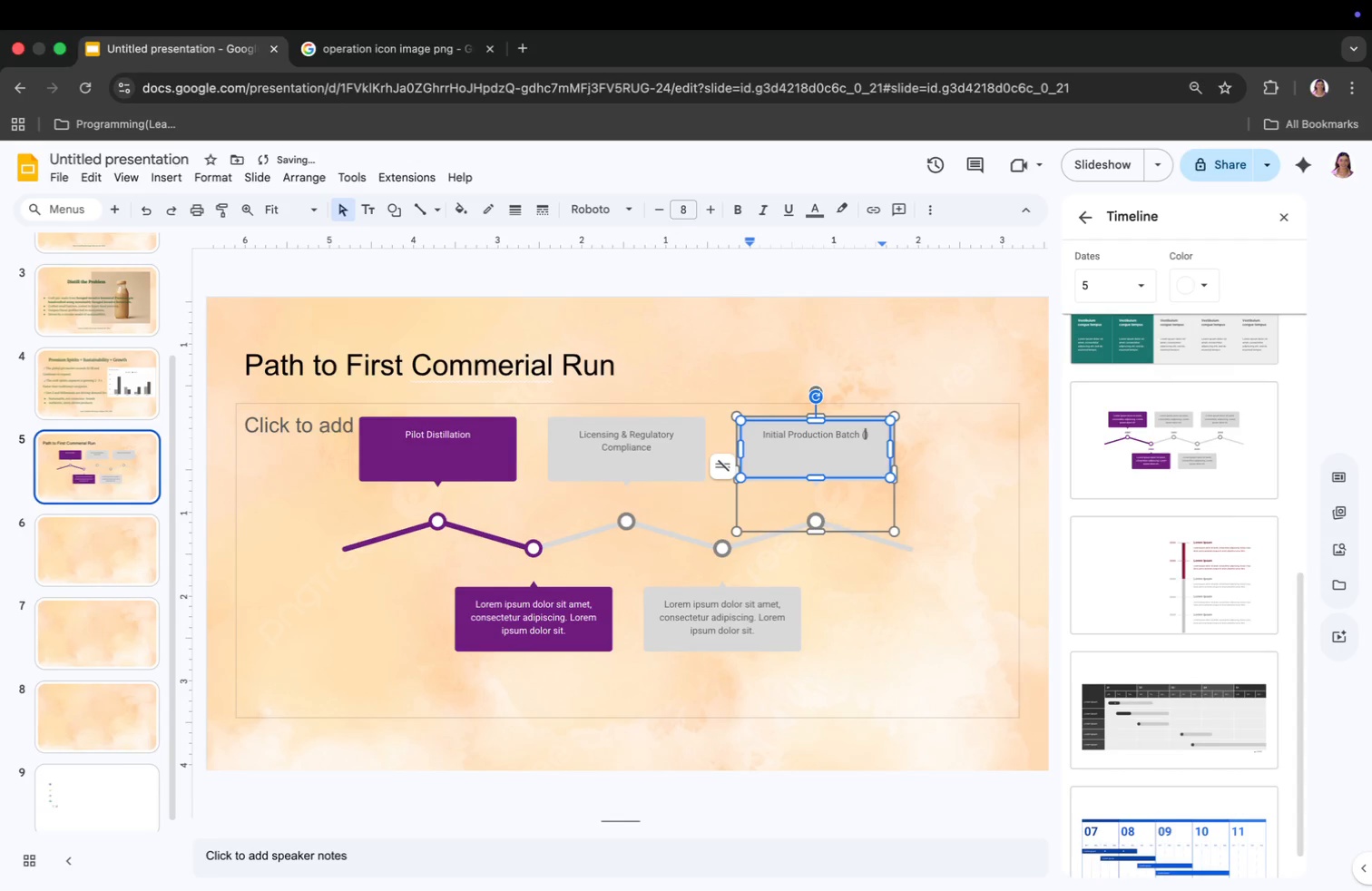 
type(500 - )
key(Backspace)
key(Backspace)
key(Backspace)
type(-1,000)
 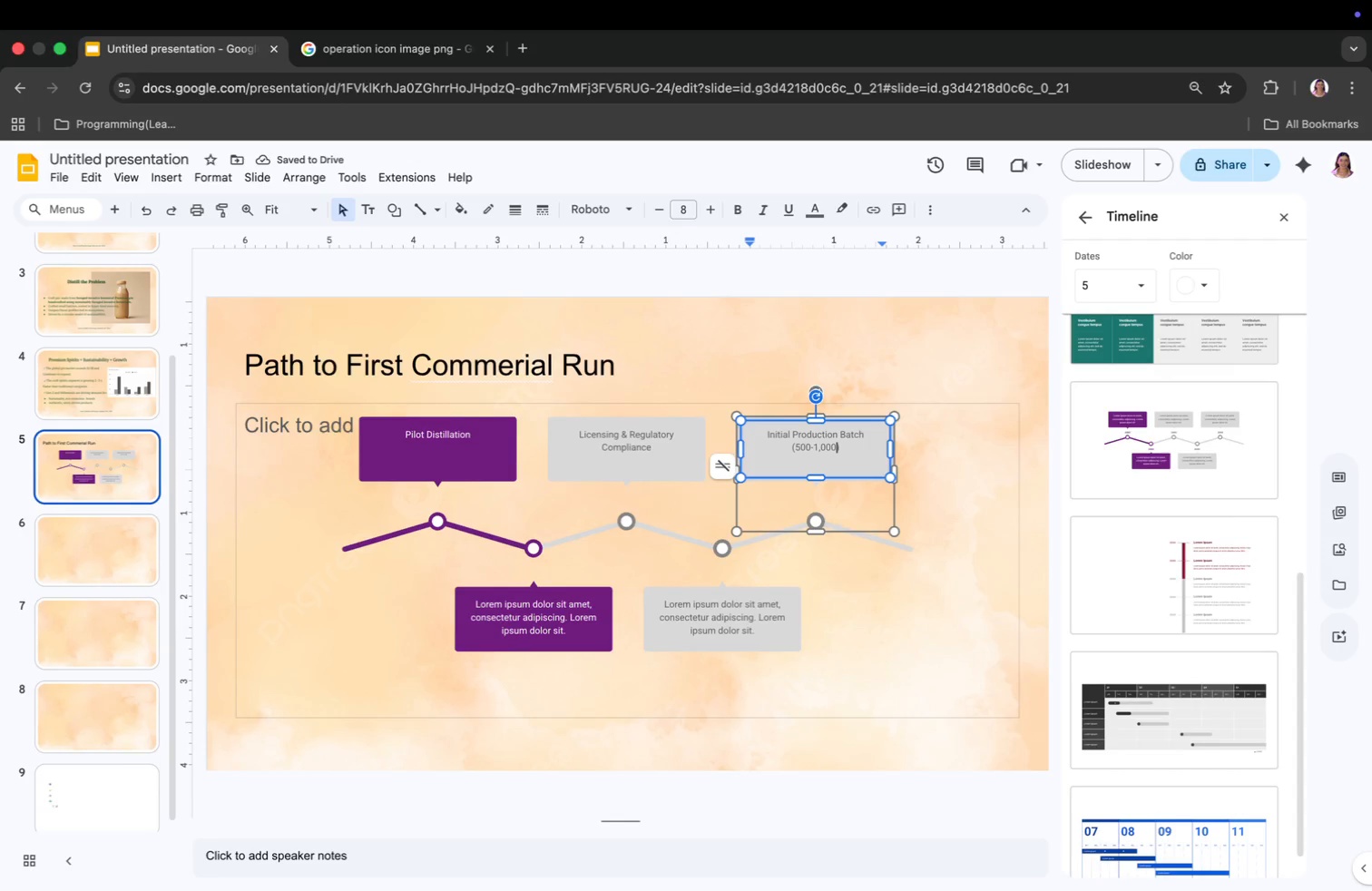 
type( bpttles)
 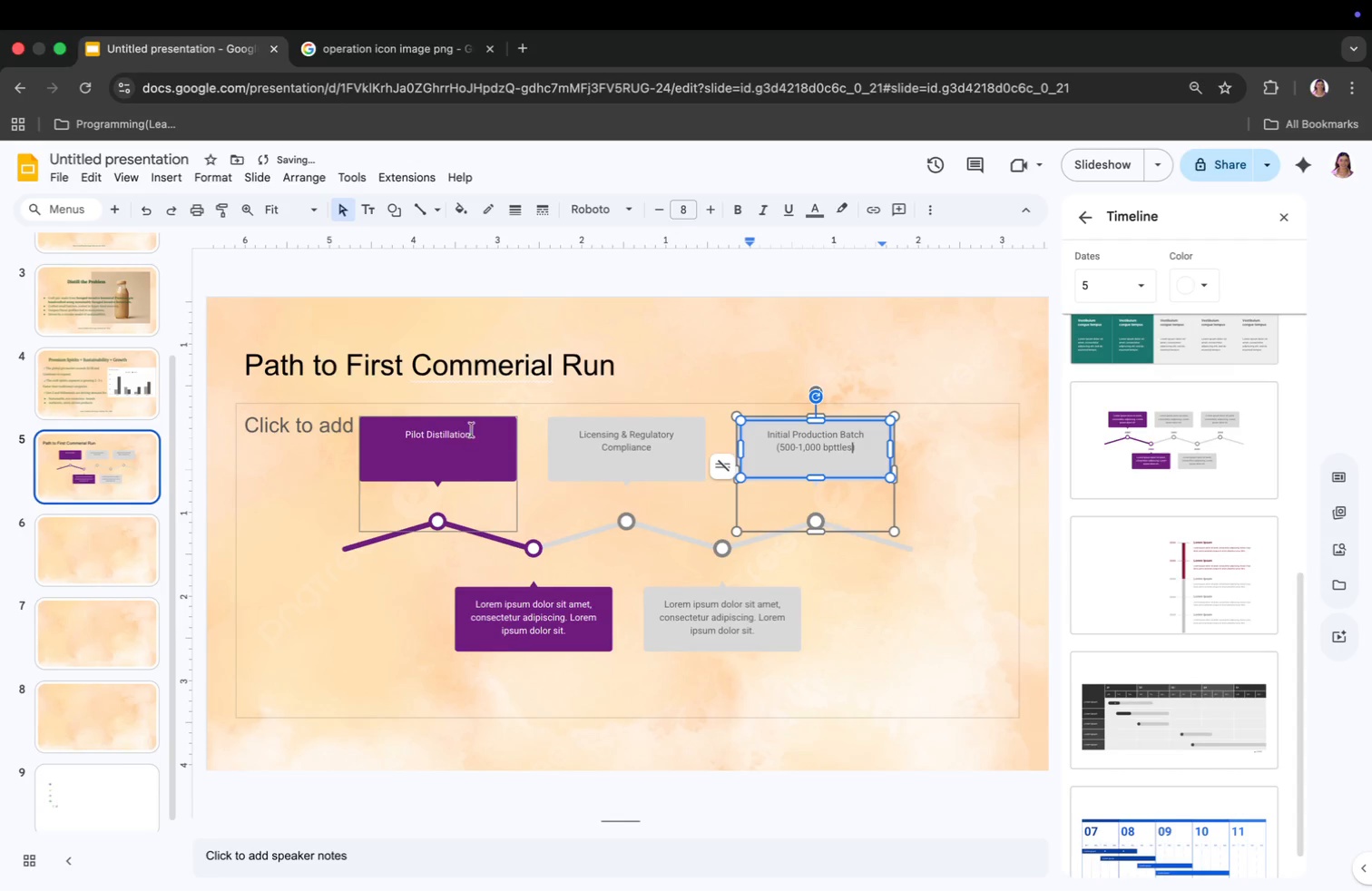 
left_click([479, 437])
 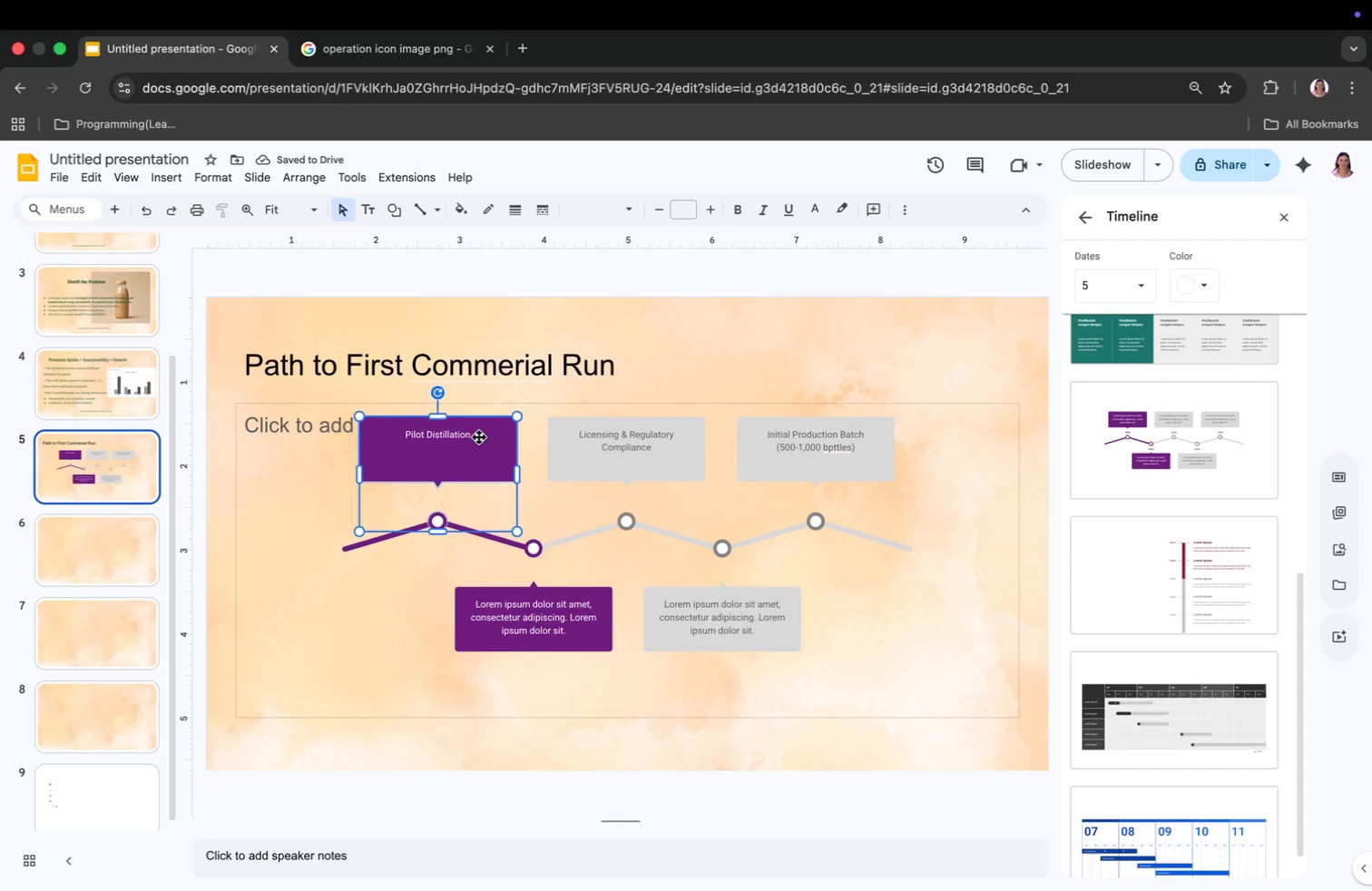 
left_click([479, 437])
 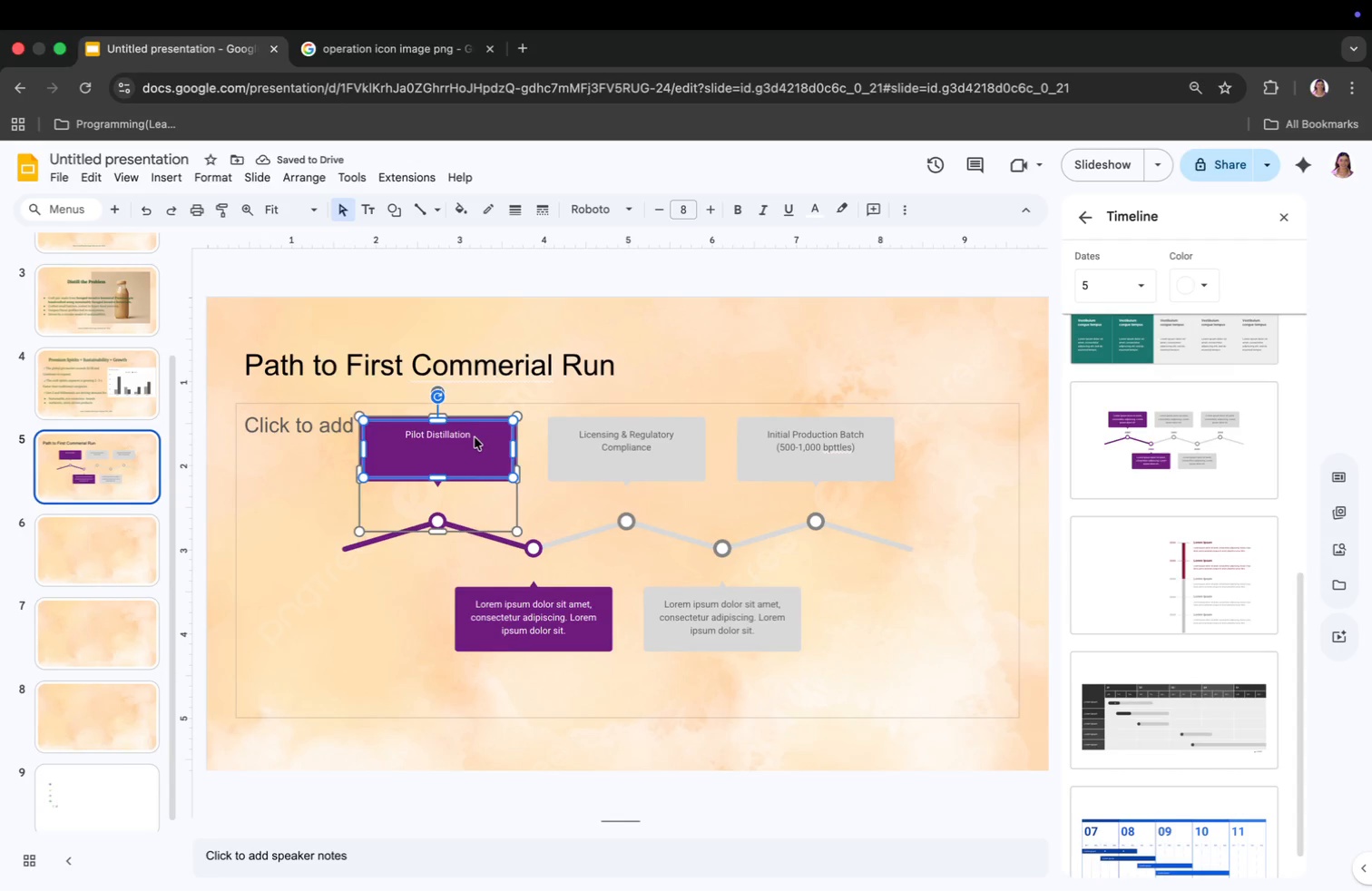 
left_click([471, 436])
 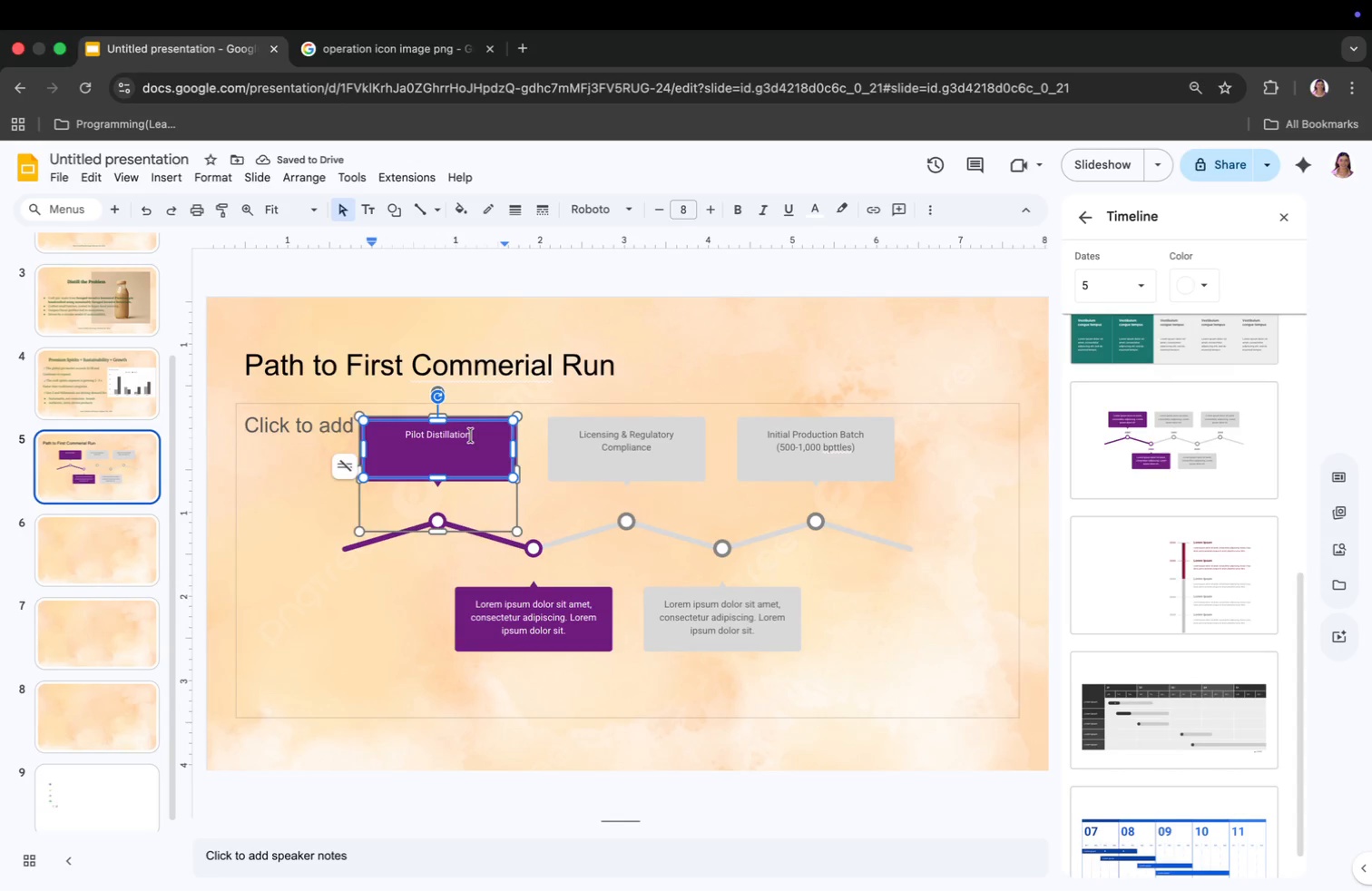 
type( 90)
key(Backspace)
key(Backspace)
type(())
 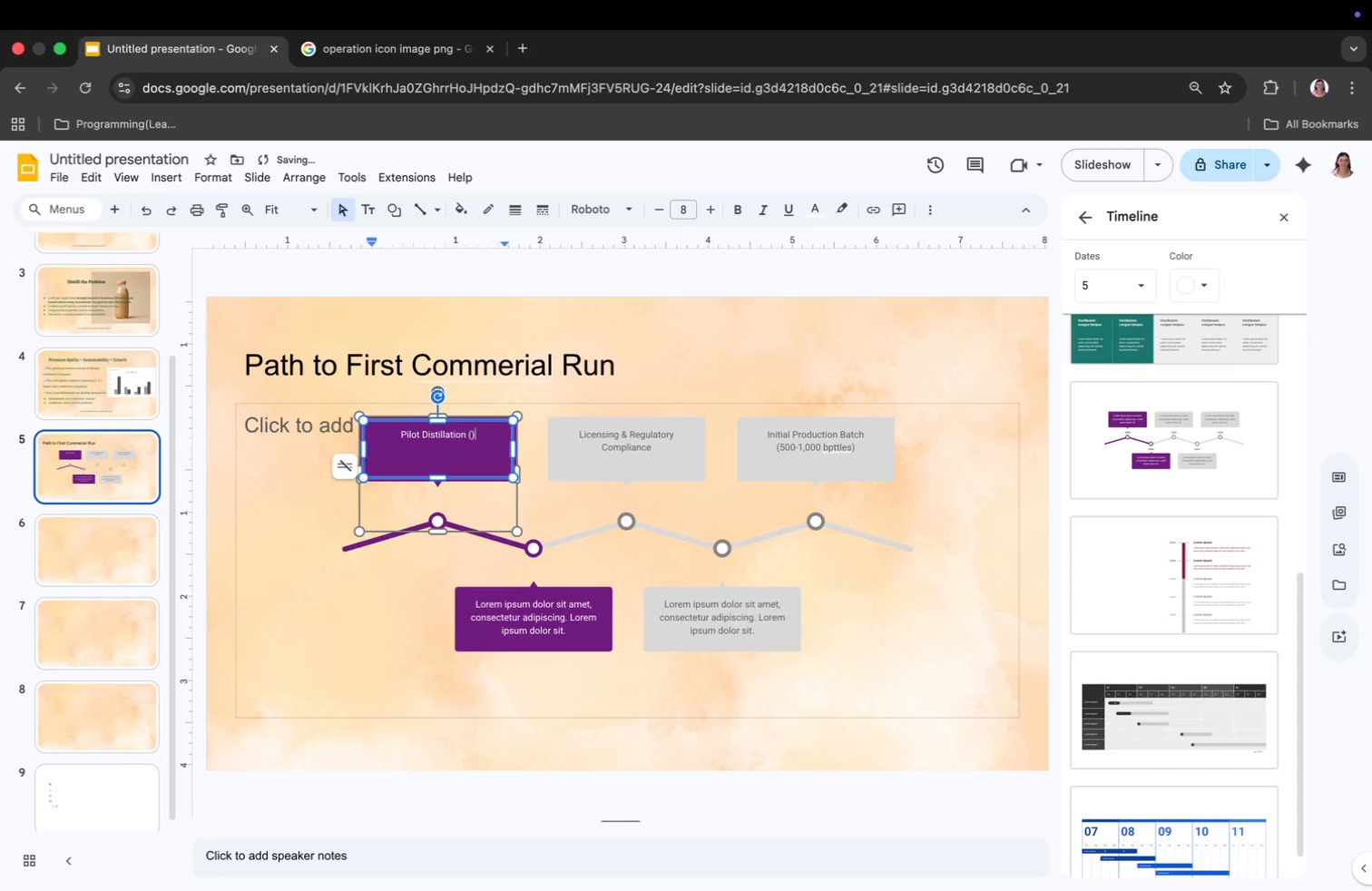 
key(ArrowLeft)
 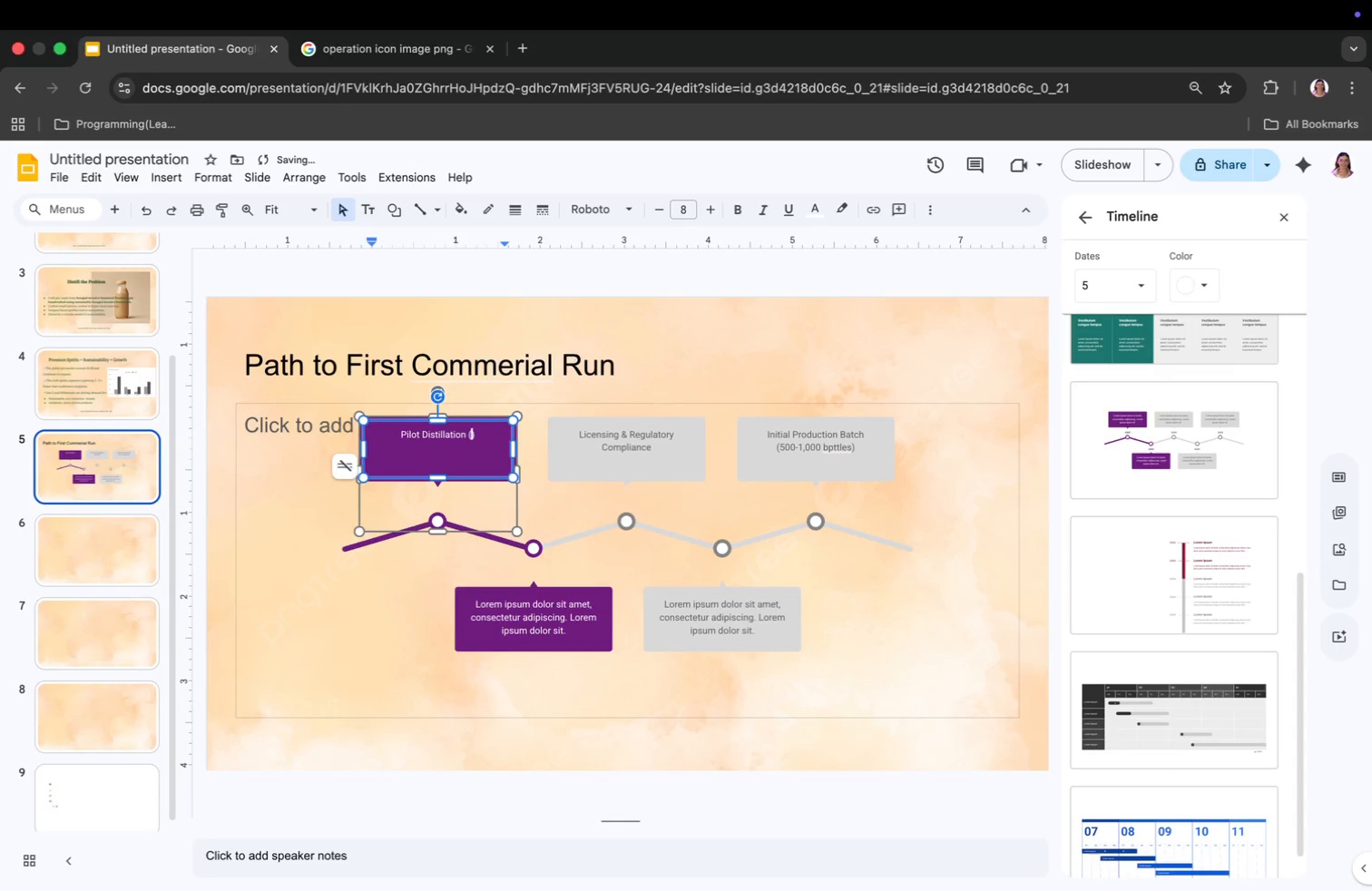 
type(Cpmpleted)
 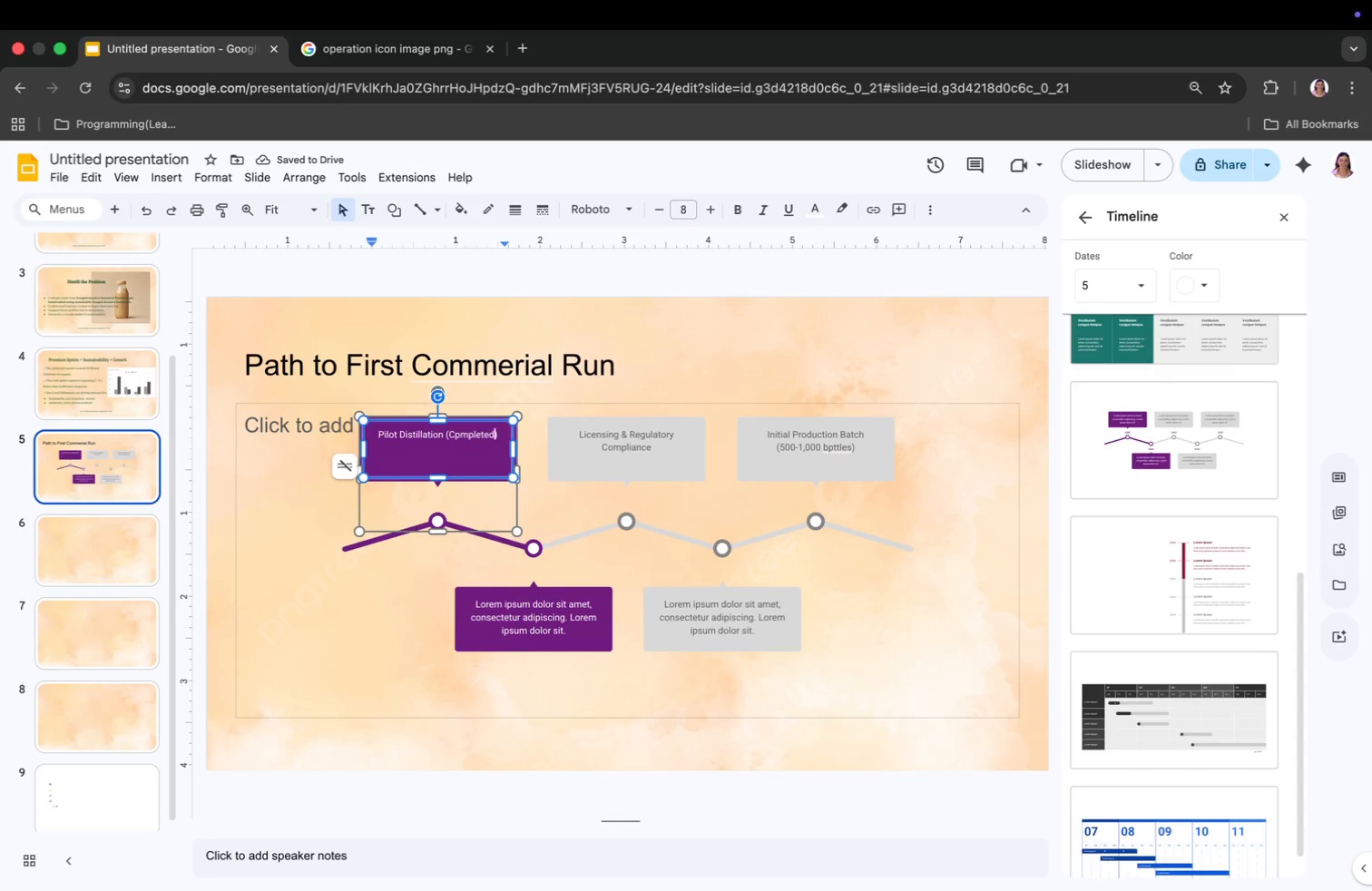 
key(ArrowLeft)
 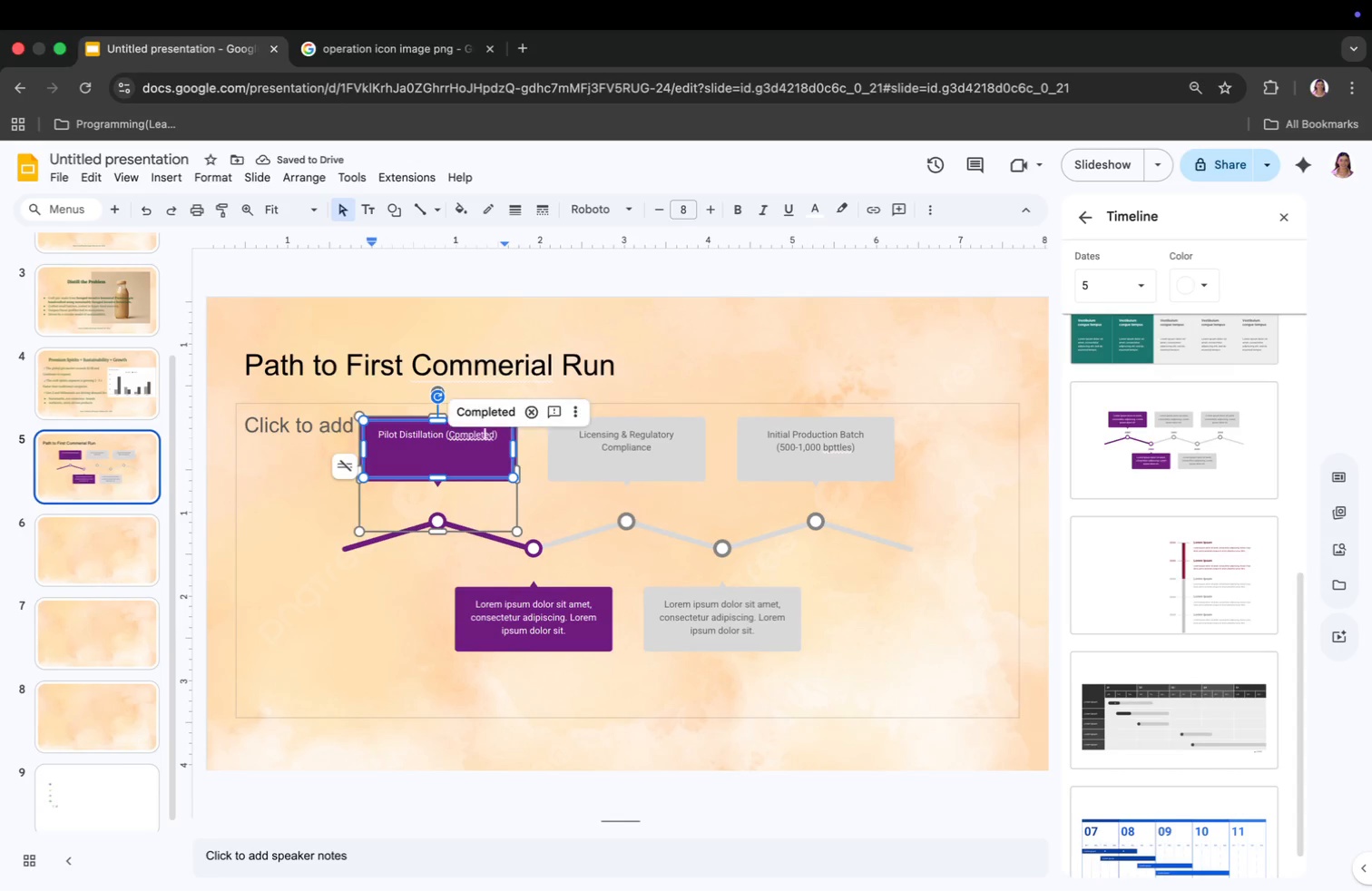 
key(ArrowLeft)
 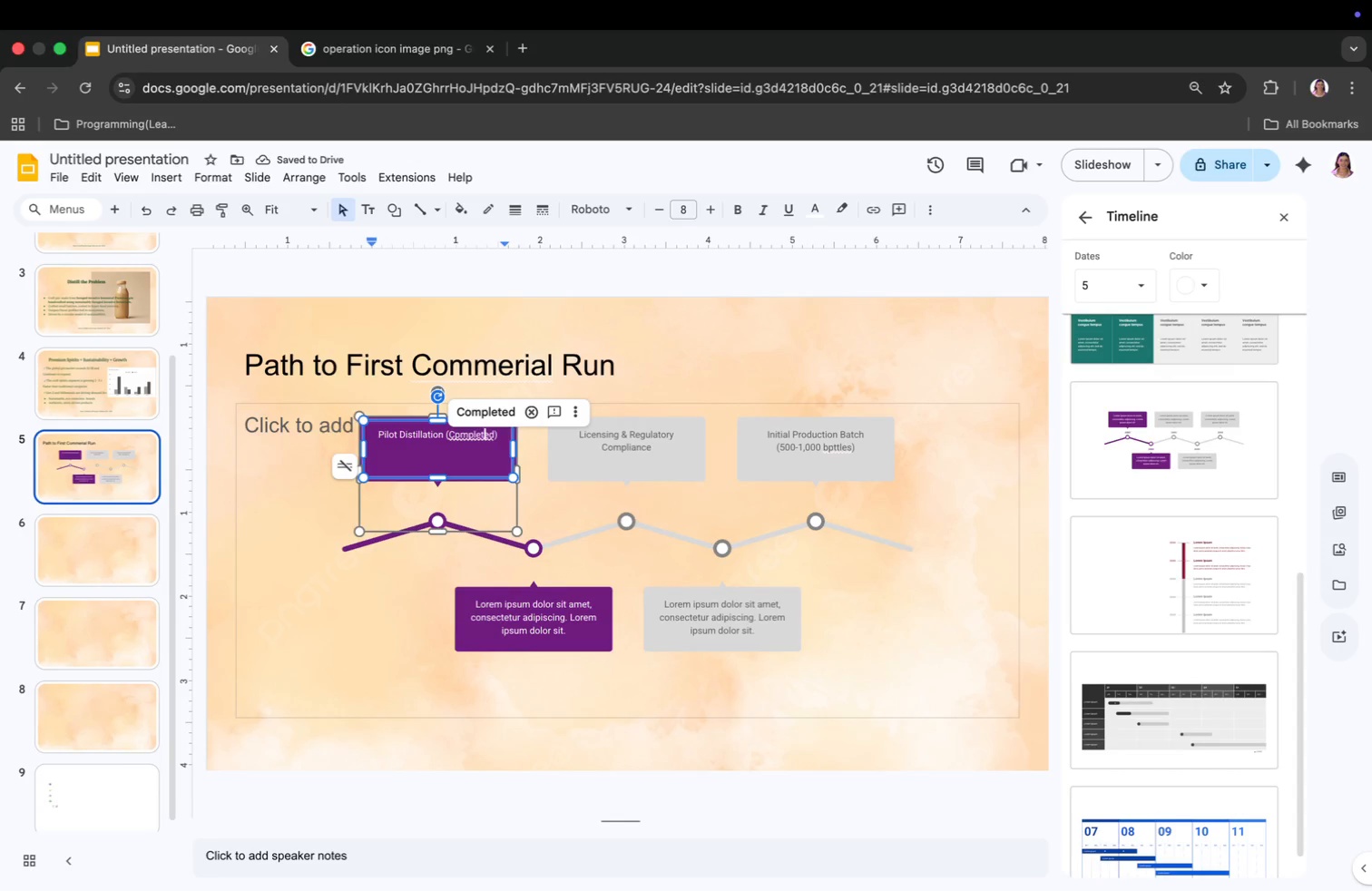 
key(ArrowLeft)
 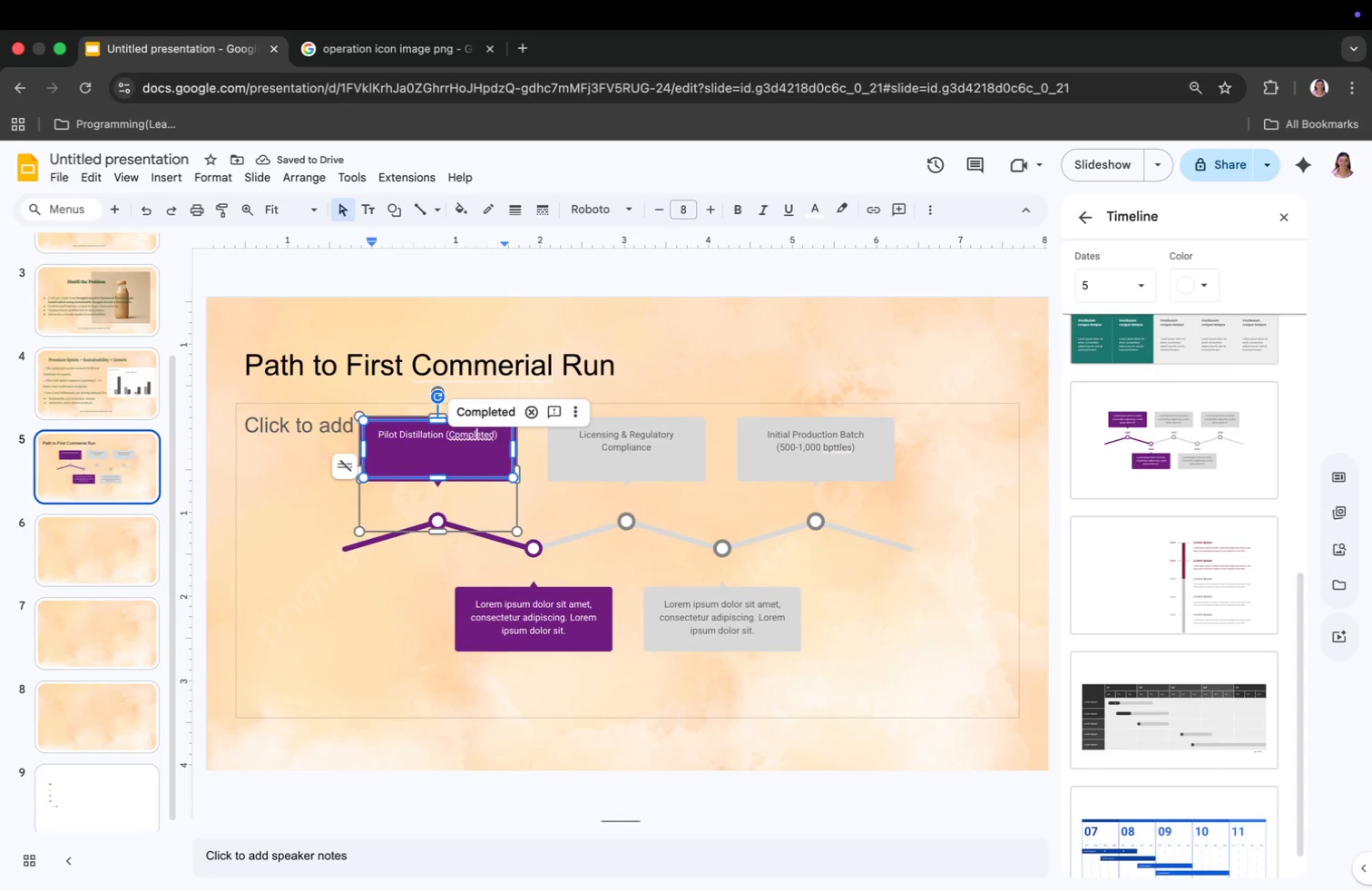 
key(ArrowLeft)
 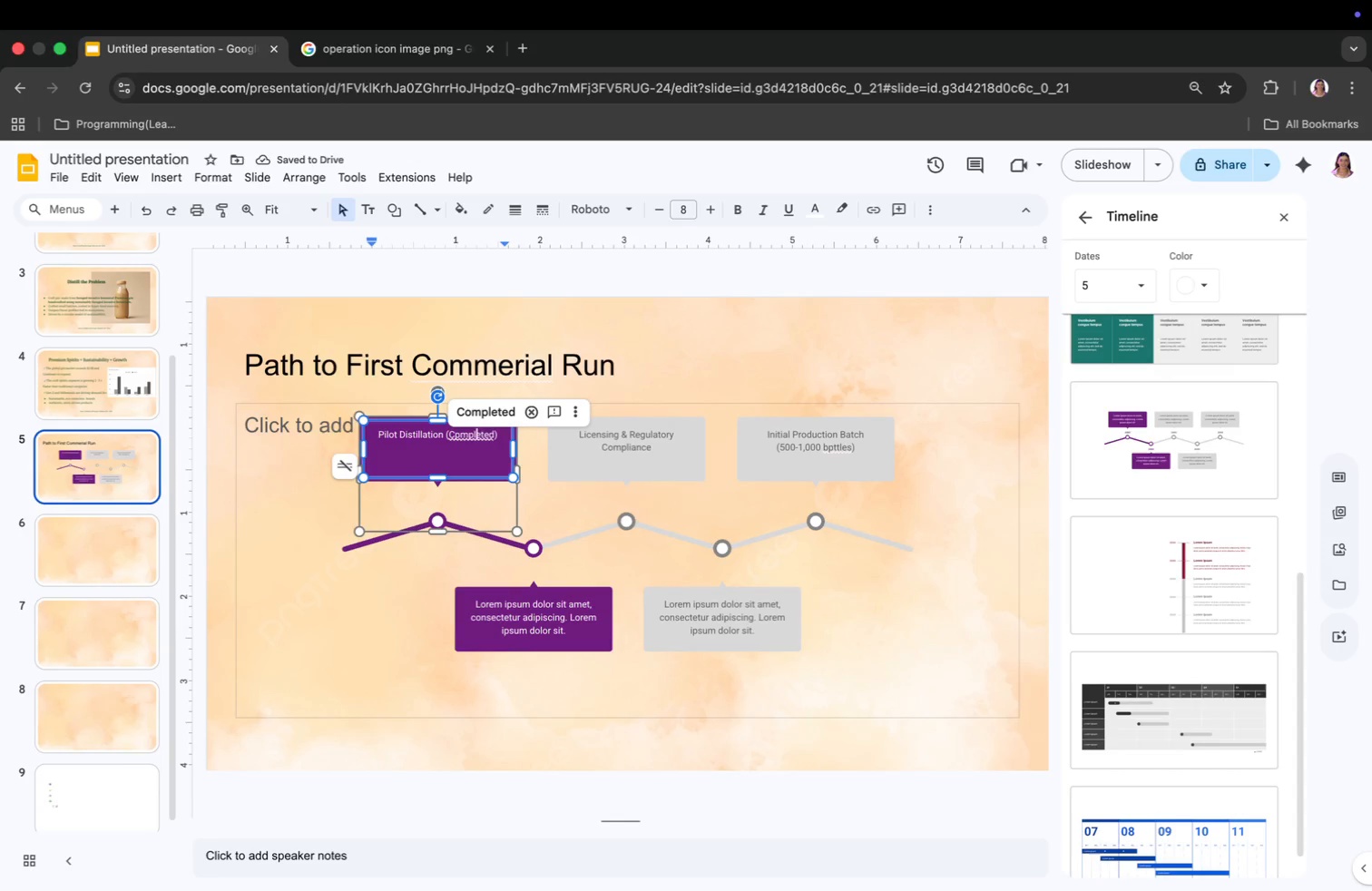 
key(ArrowLeft)
 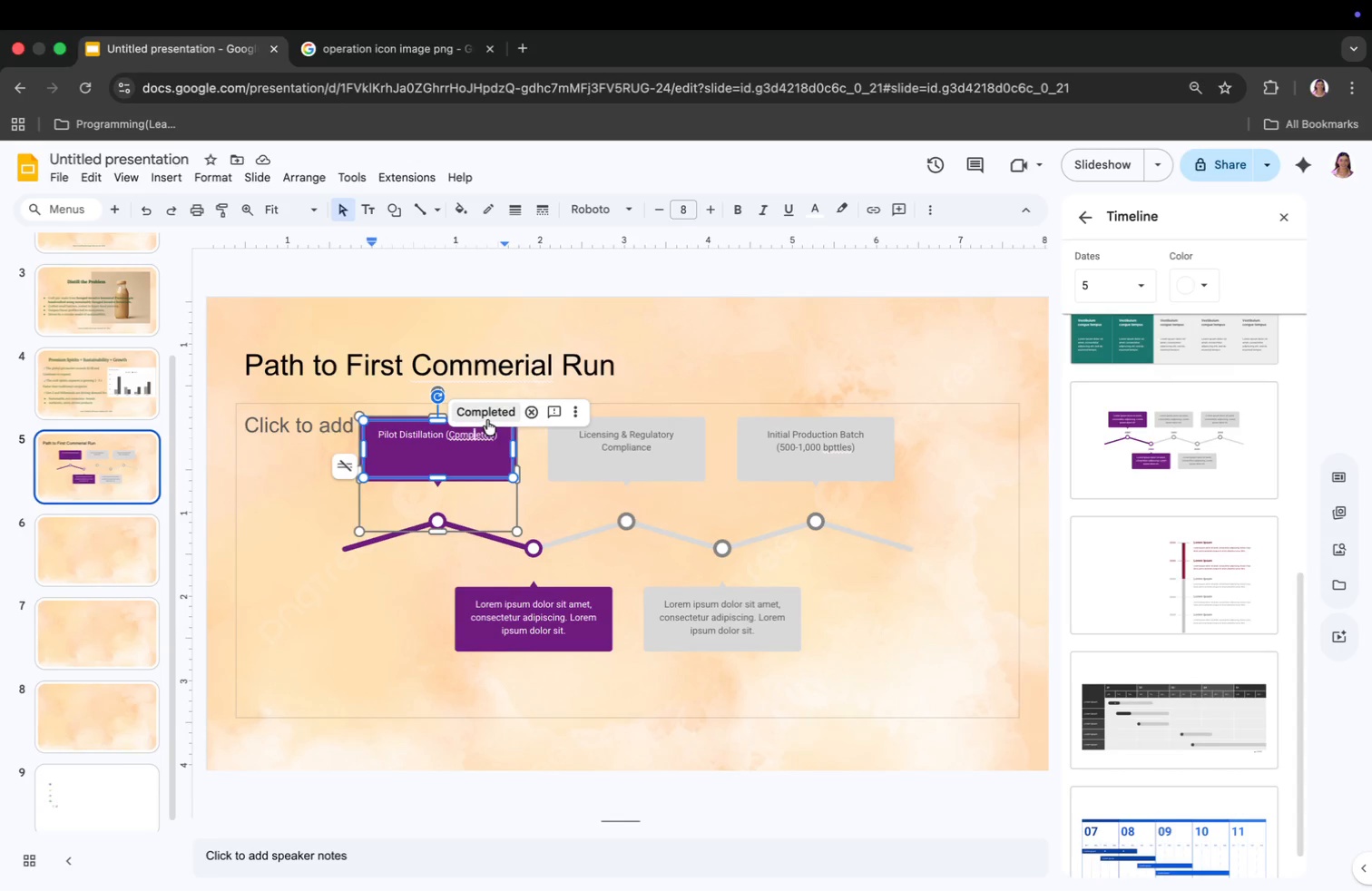 
left_click([489, 411])
 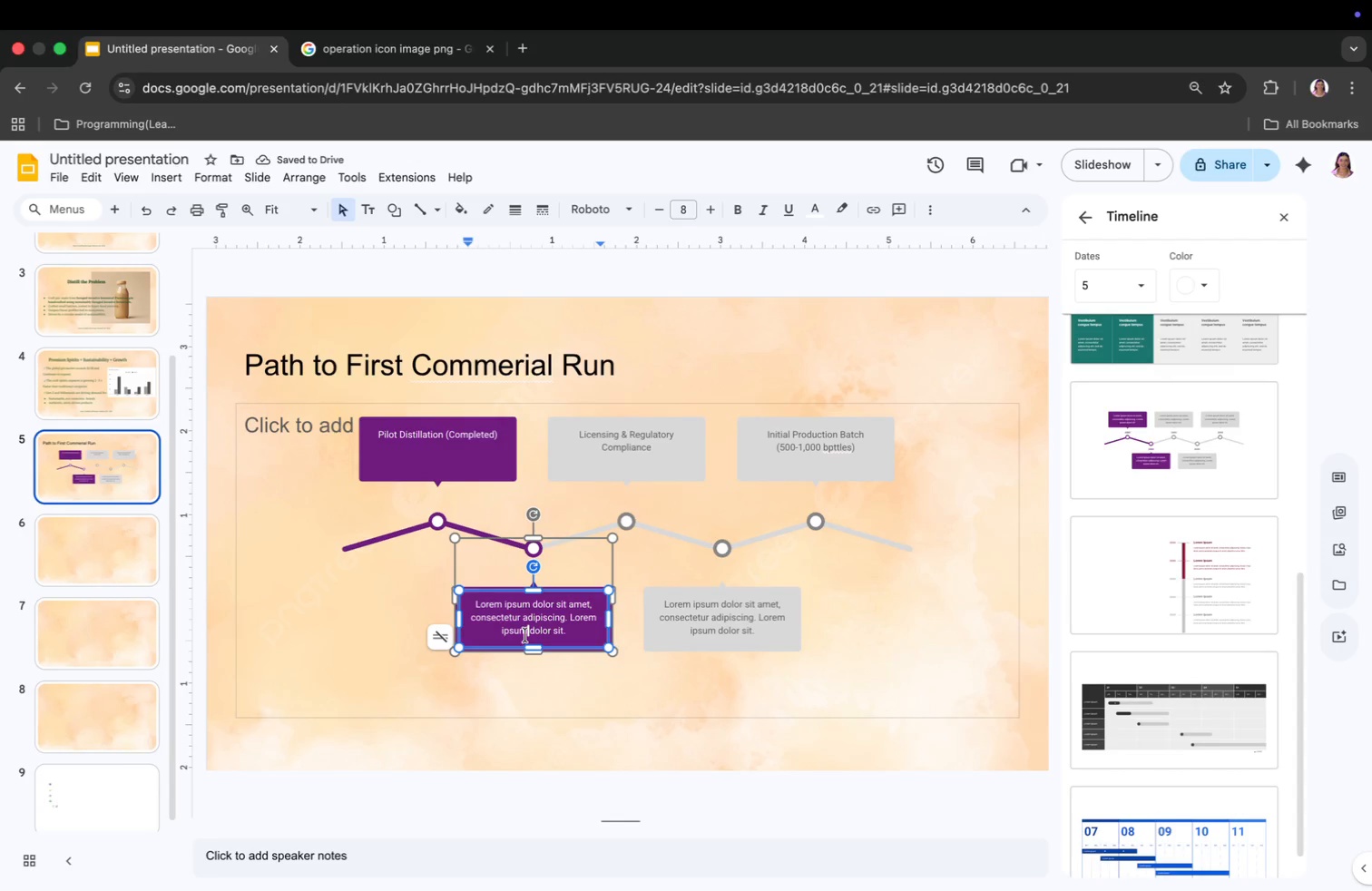 
left_click_drag(start_coordinate=[475, 604], to_coordinate=[566, 632])
 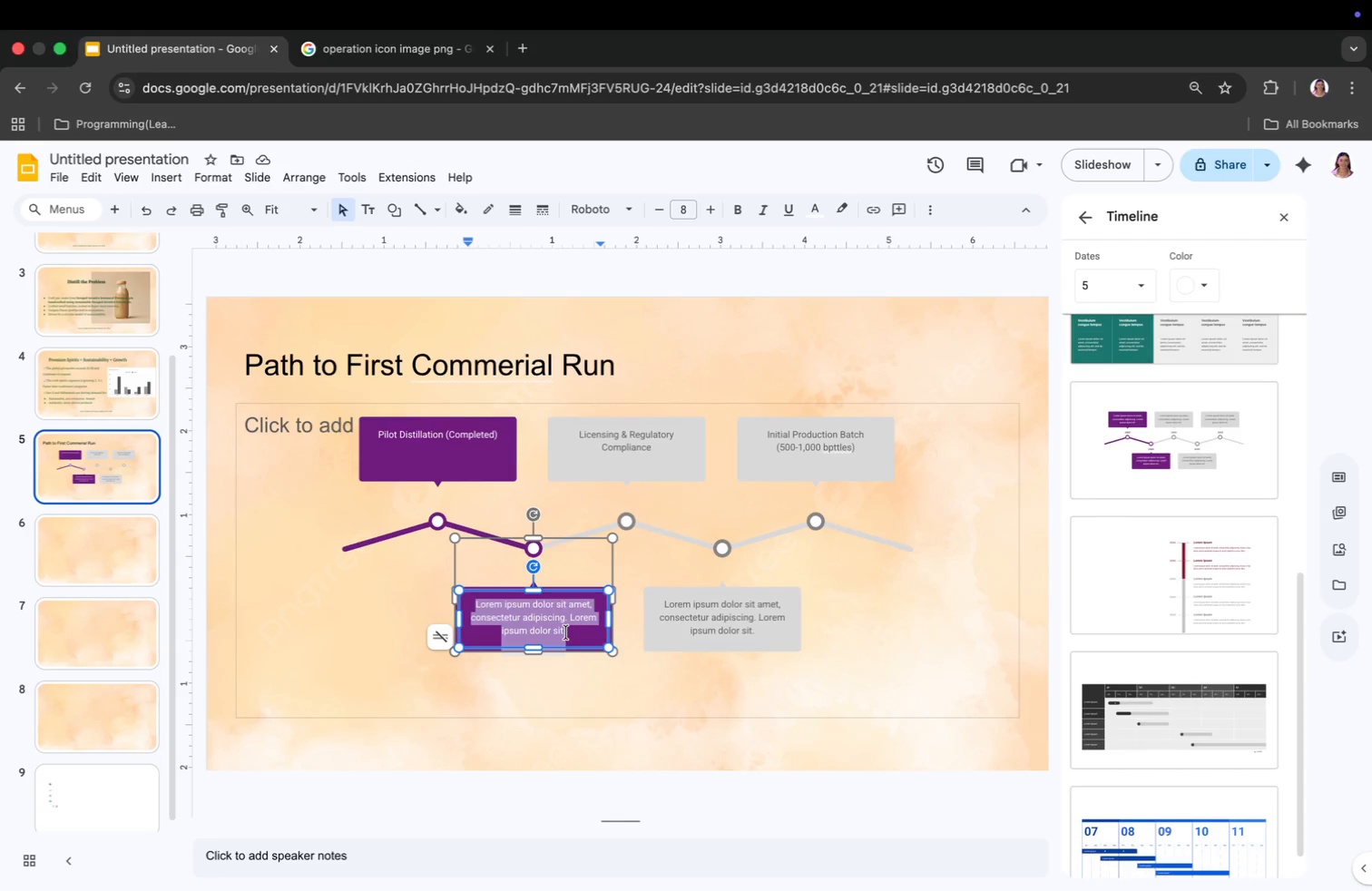 
type(Taproom Pop0up )
key(Backspace)
key(Backspace)
key(Backspace)
key(Backspace)
type(-o)
key(Backspace)
type(Up Launch)
 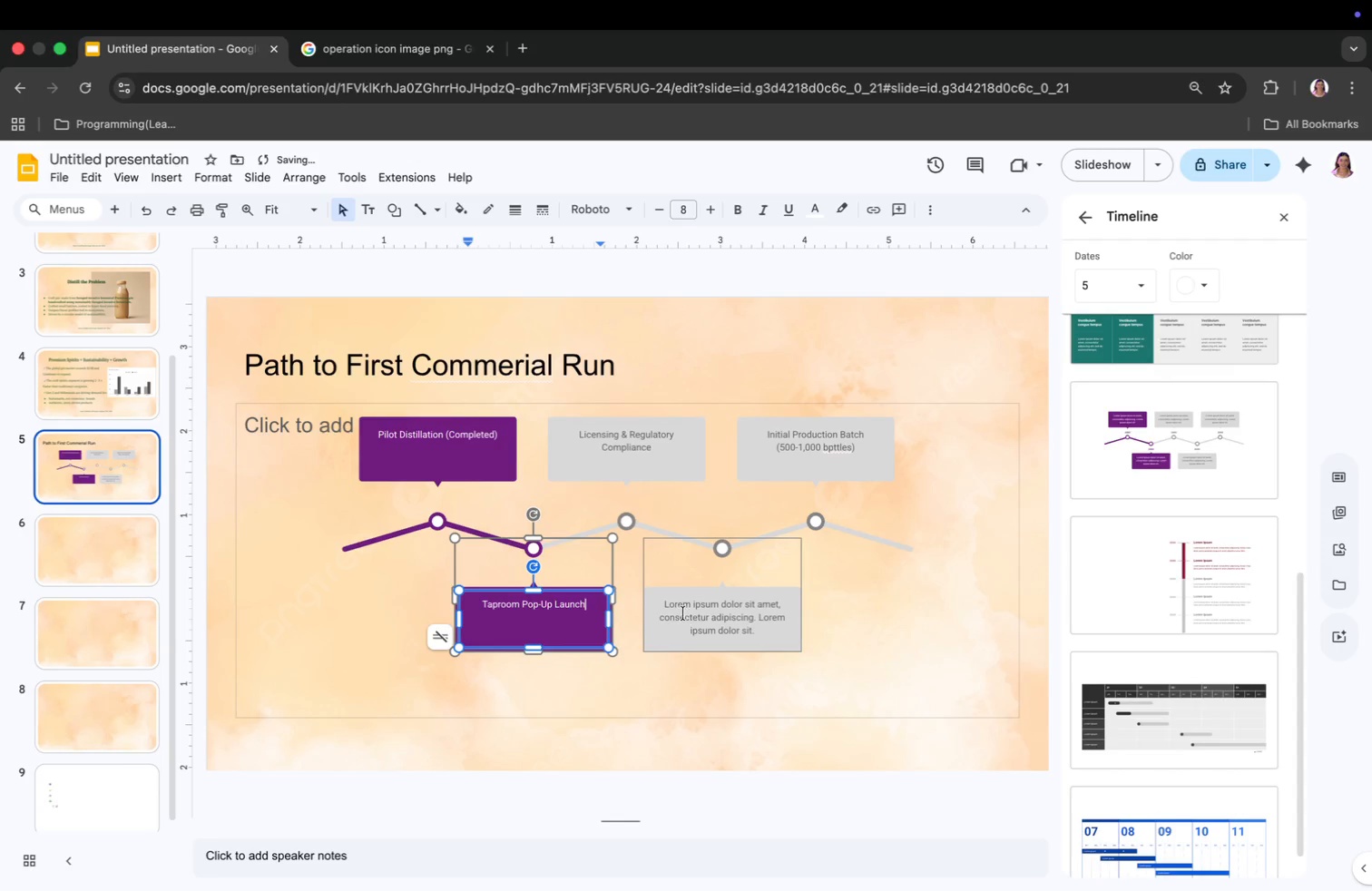 
left_click([666, 604])
 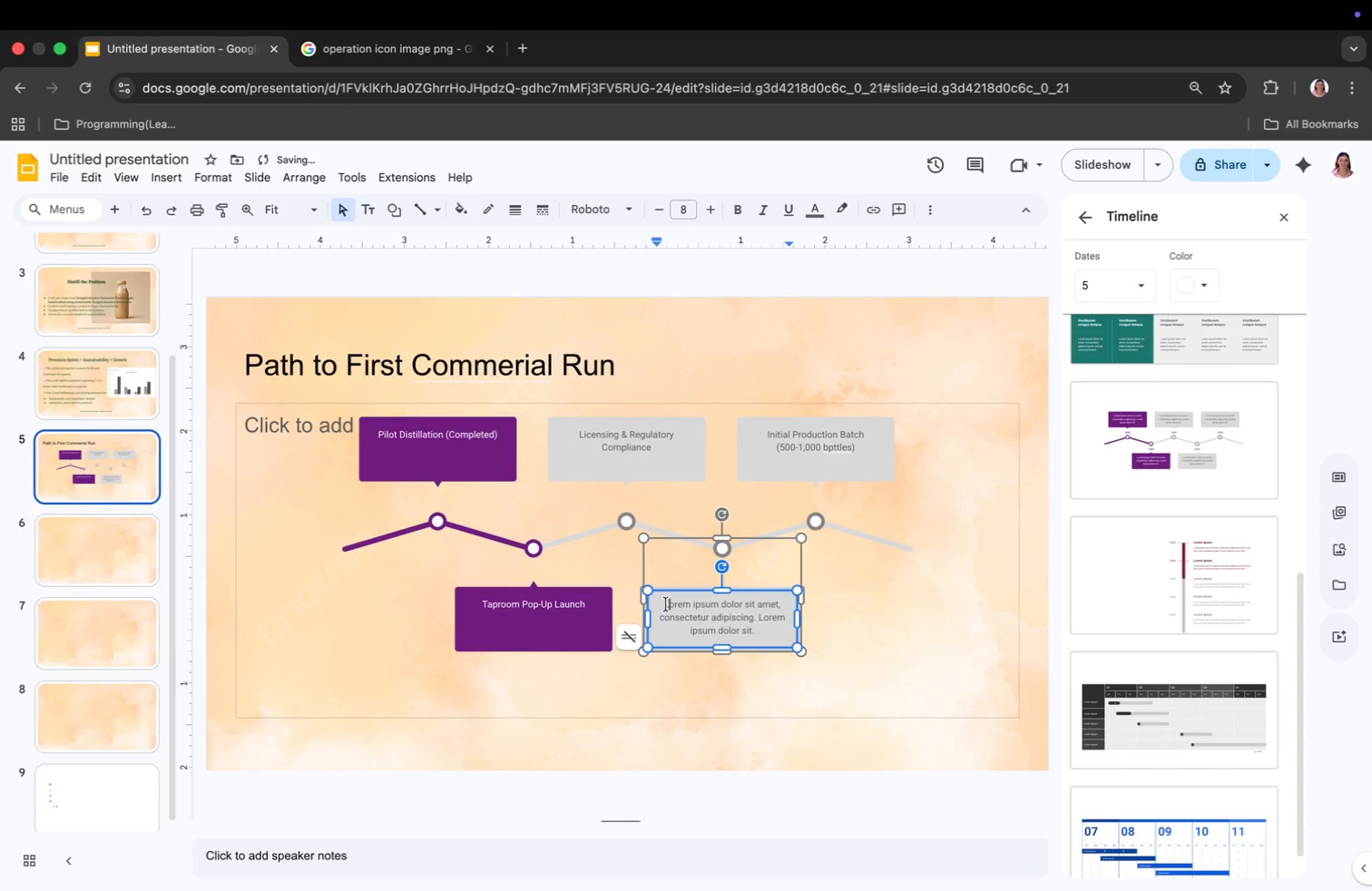 
left_click_drag(start_coordinate=[666, 603], to_coordinate=[763, 632])
 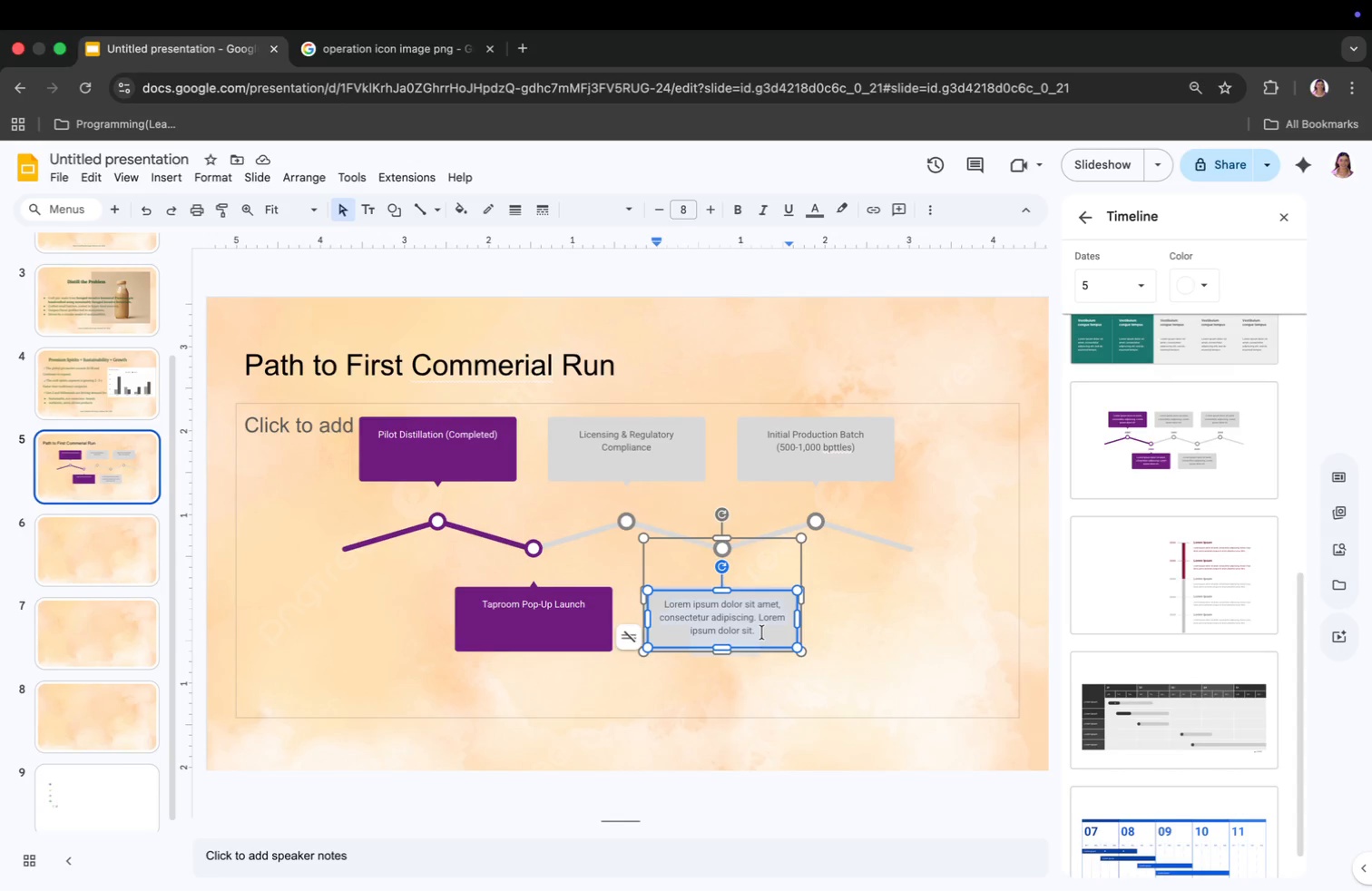 
left_click([762, 632])
 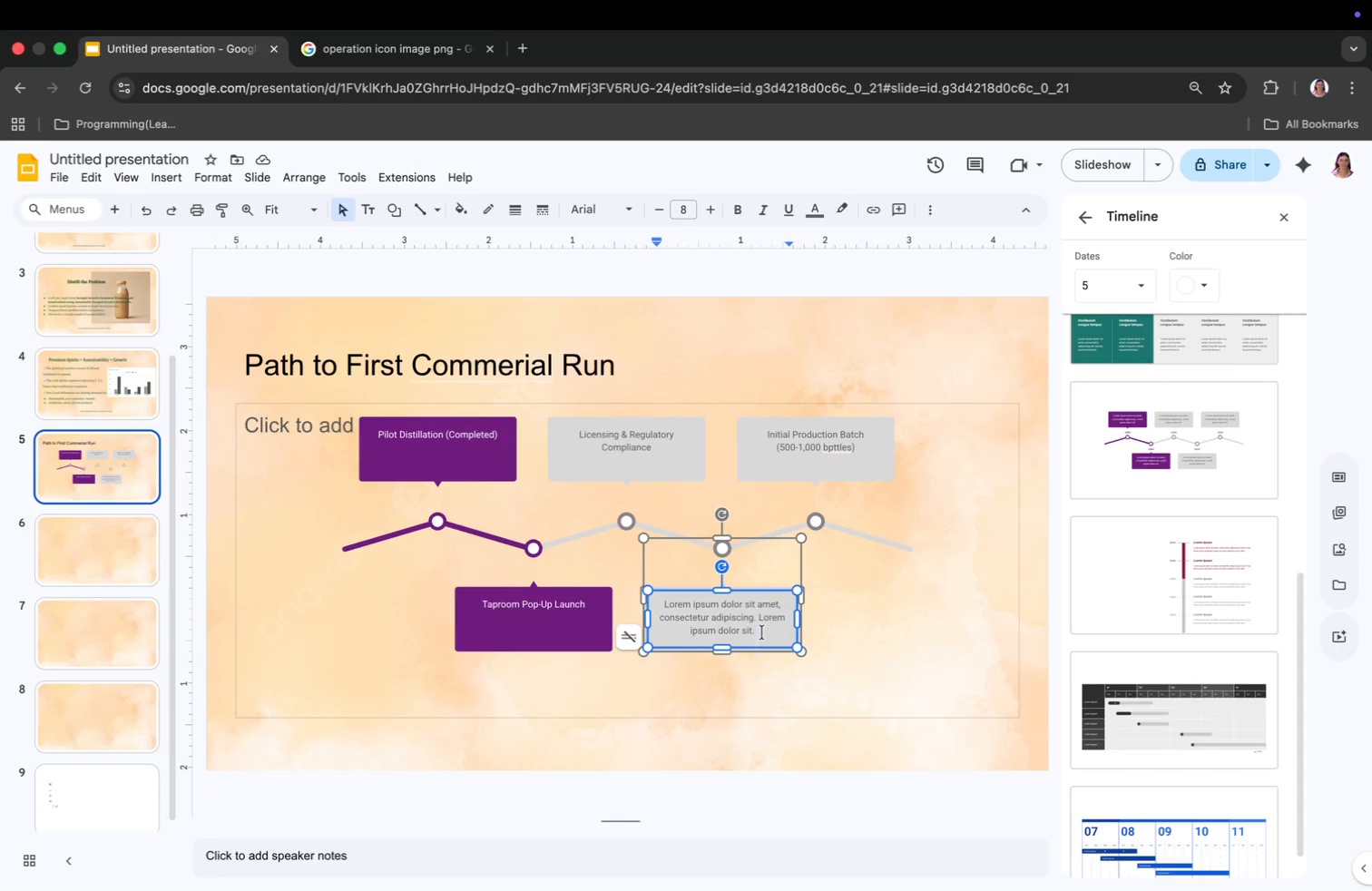 
left_click_drag(start_coordinate=[762, 632], to_coordinate=[662, 603])
 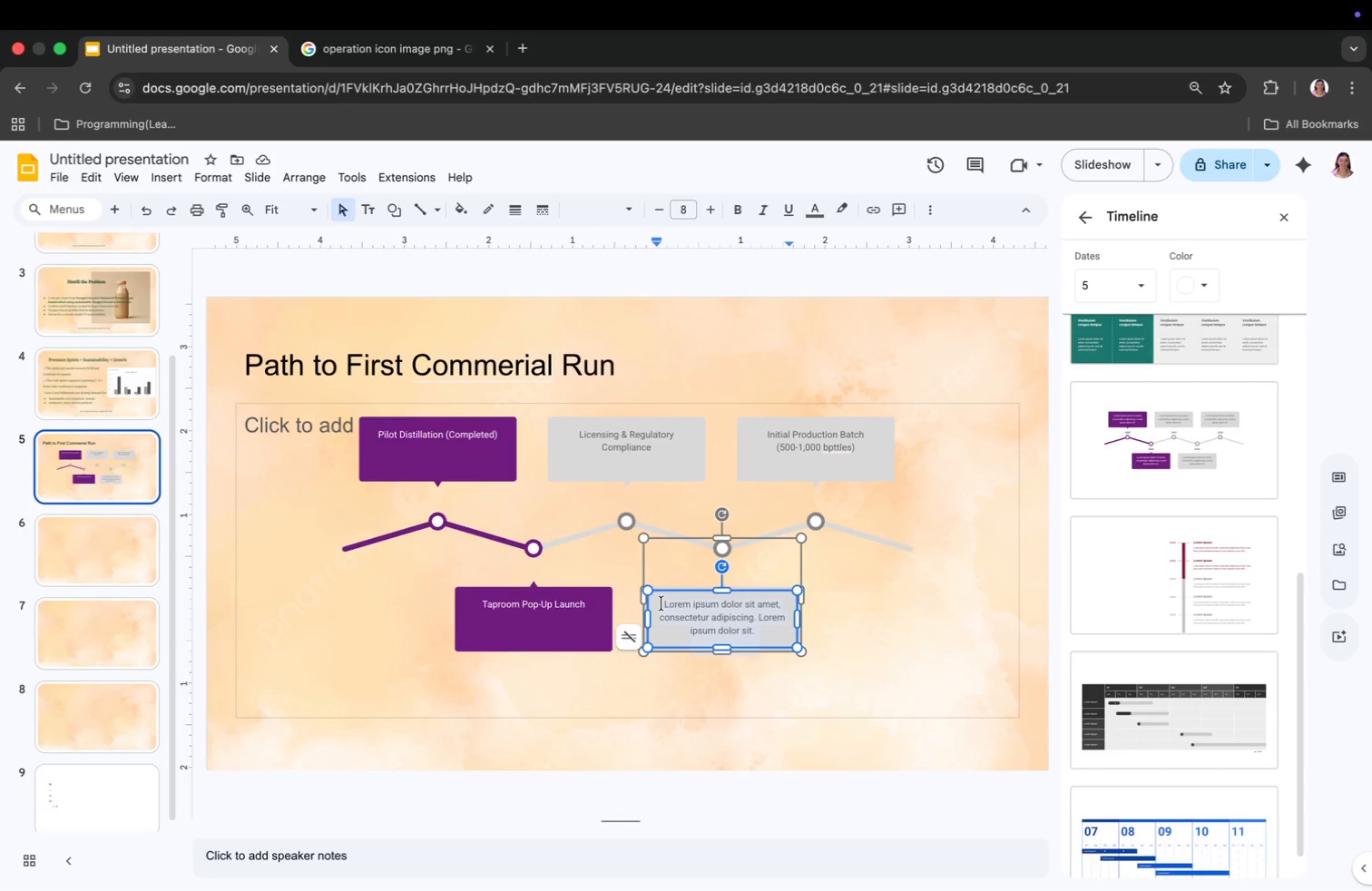 
type(reay)
key(Backspace)
type(tail)
key(Backspace)
key(Backspace)
key(Backspace)
key(Backspace)
key(Backspace)
key(Backspace)
key(Backspace)
type(Reatail)
key(Backspace)
key(Backspace)
key(Backspace)
key(Backspace)
key(Backspace)
key(Backspace)
type(etail 7 )
key(Backspace)
key(Backspace)
key(Backspace)
type(7)
key(Backspace)
type( 7)
key(Backspace)
key(Backspace)
type( 7)
key(Backspace)
type(& )
 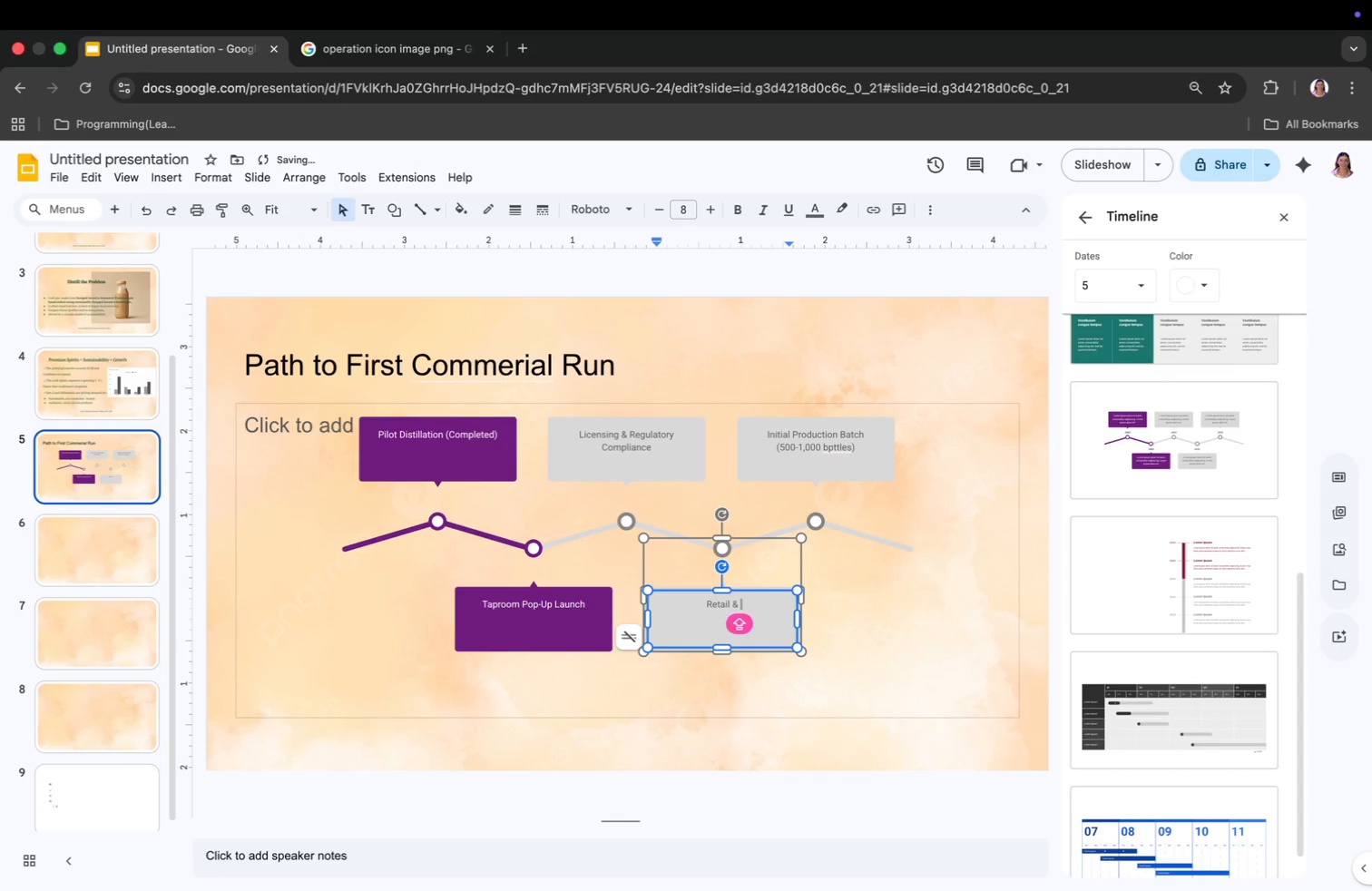 
hold_key(key=CapsLock, duration=0.33)
 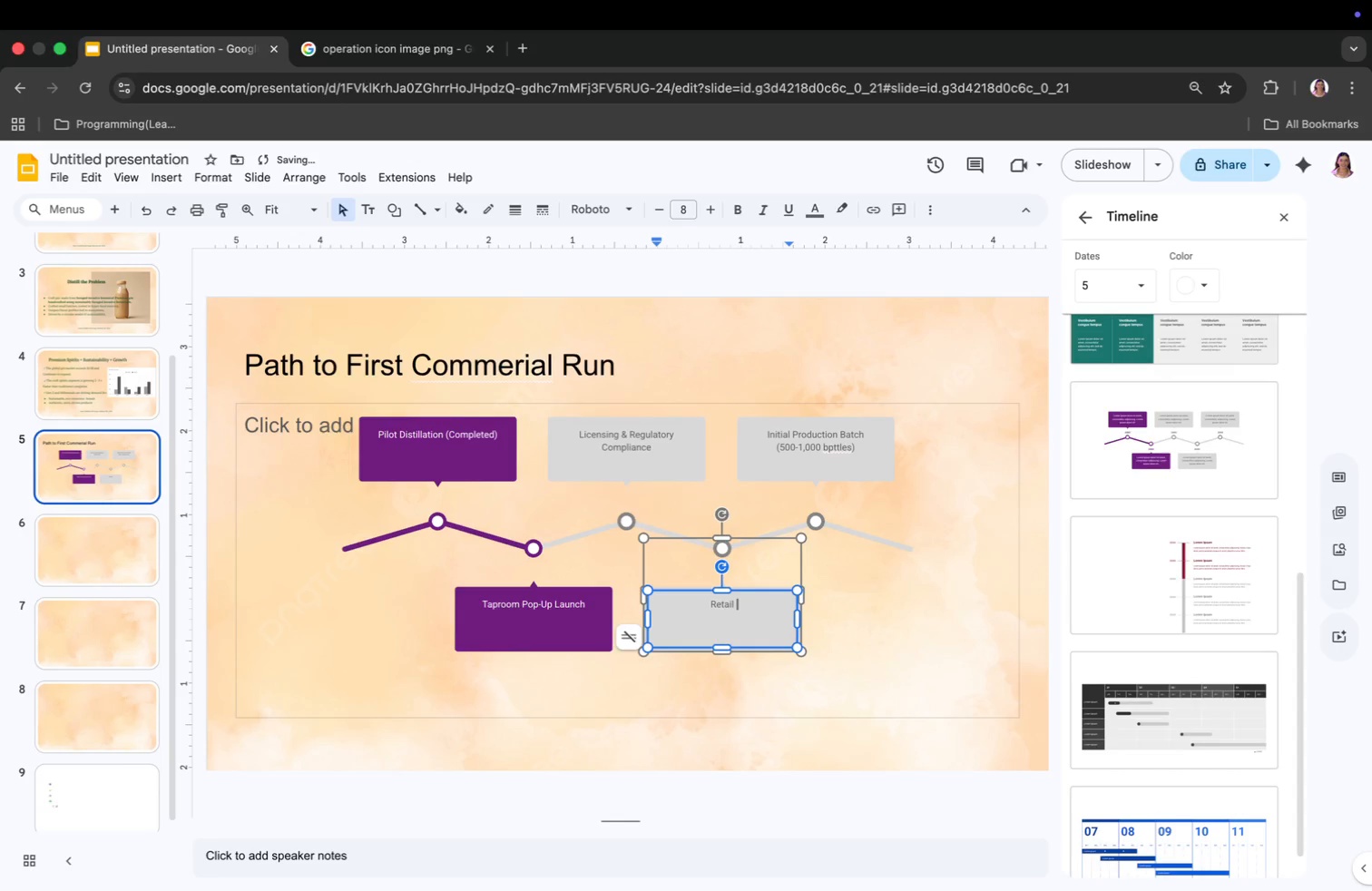 
hold_key(key=CapsLock, duration=0.38)
 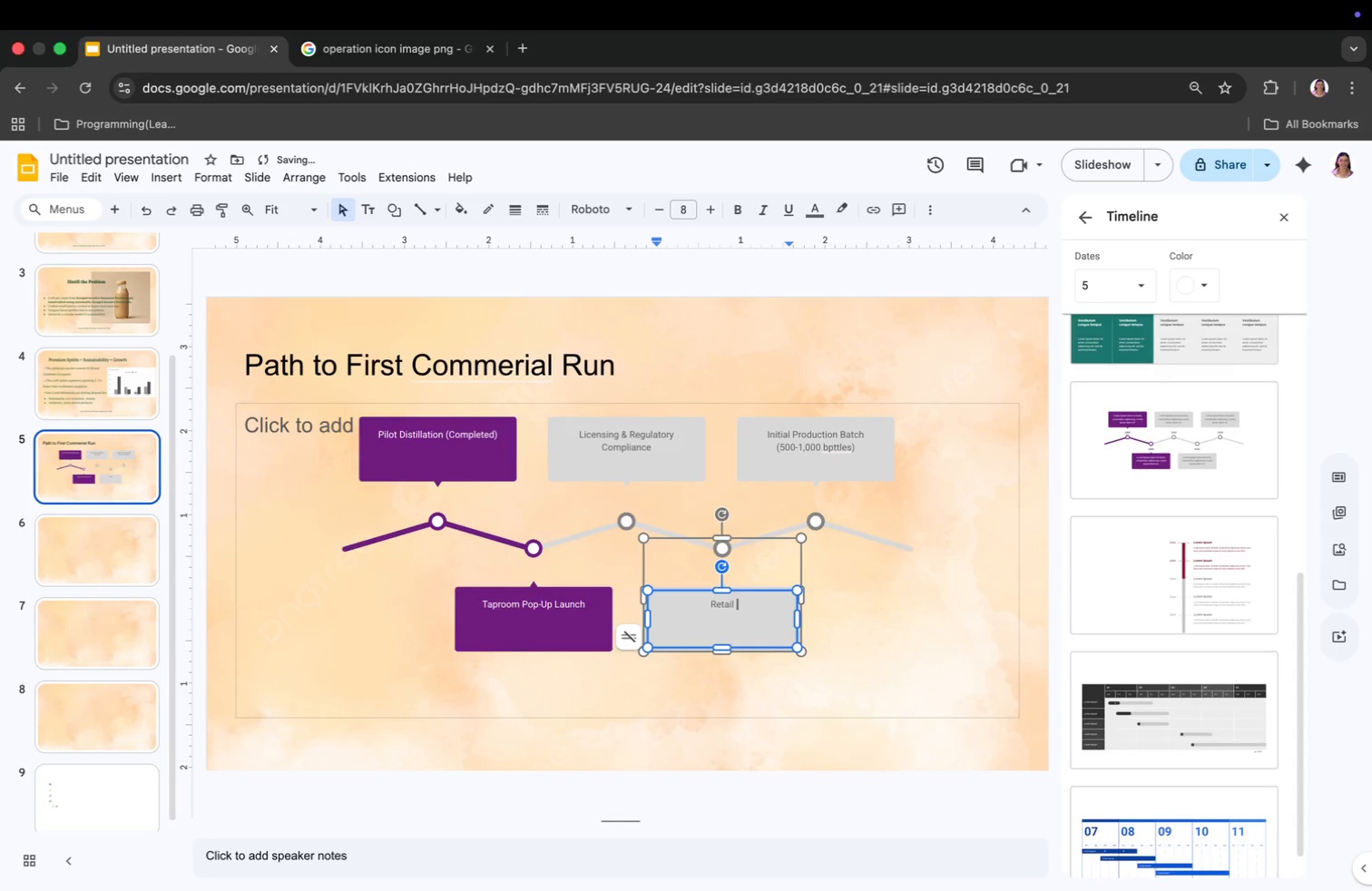 
type(Distri)
 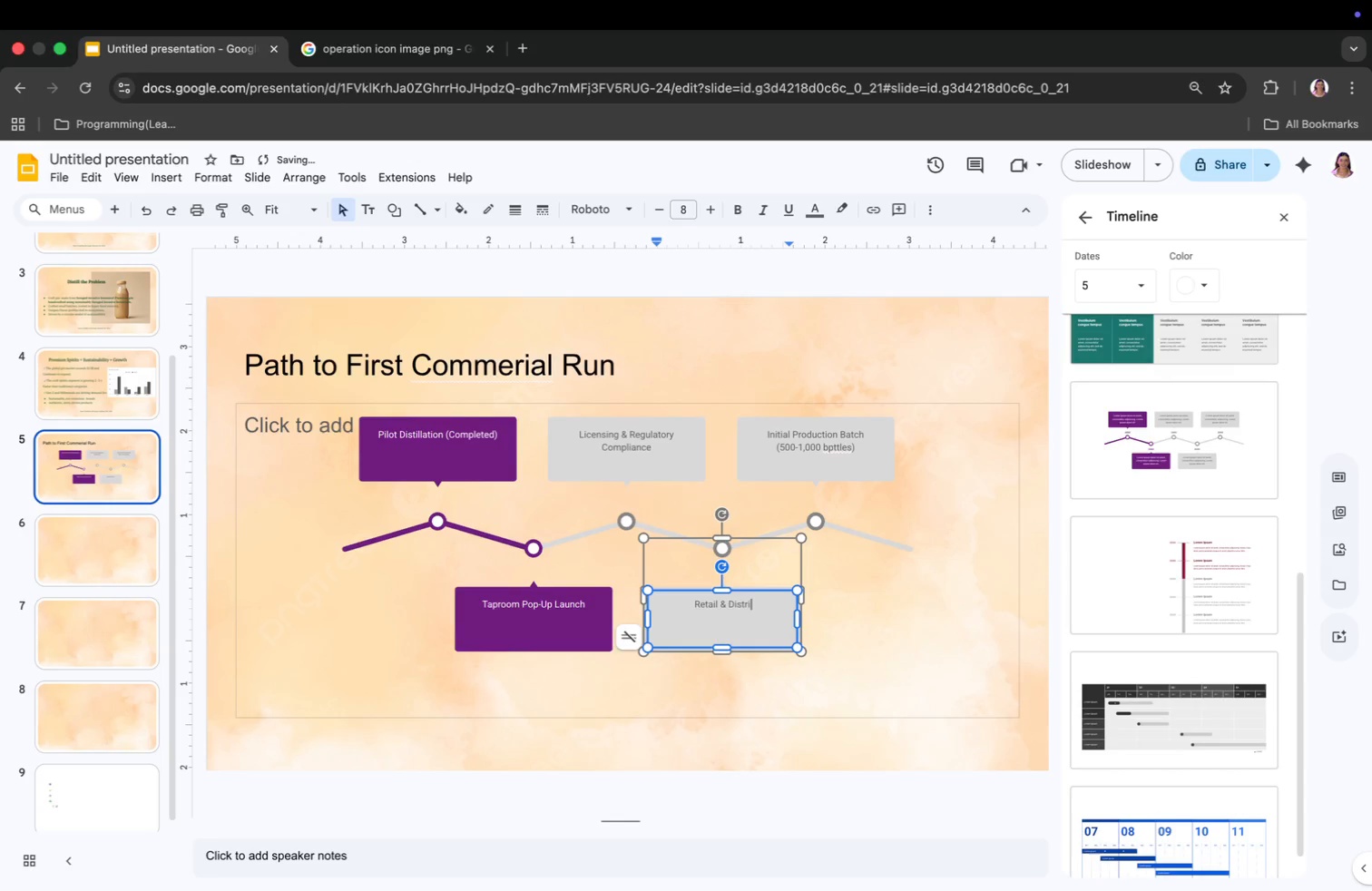 
type(bution Partnership)
 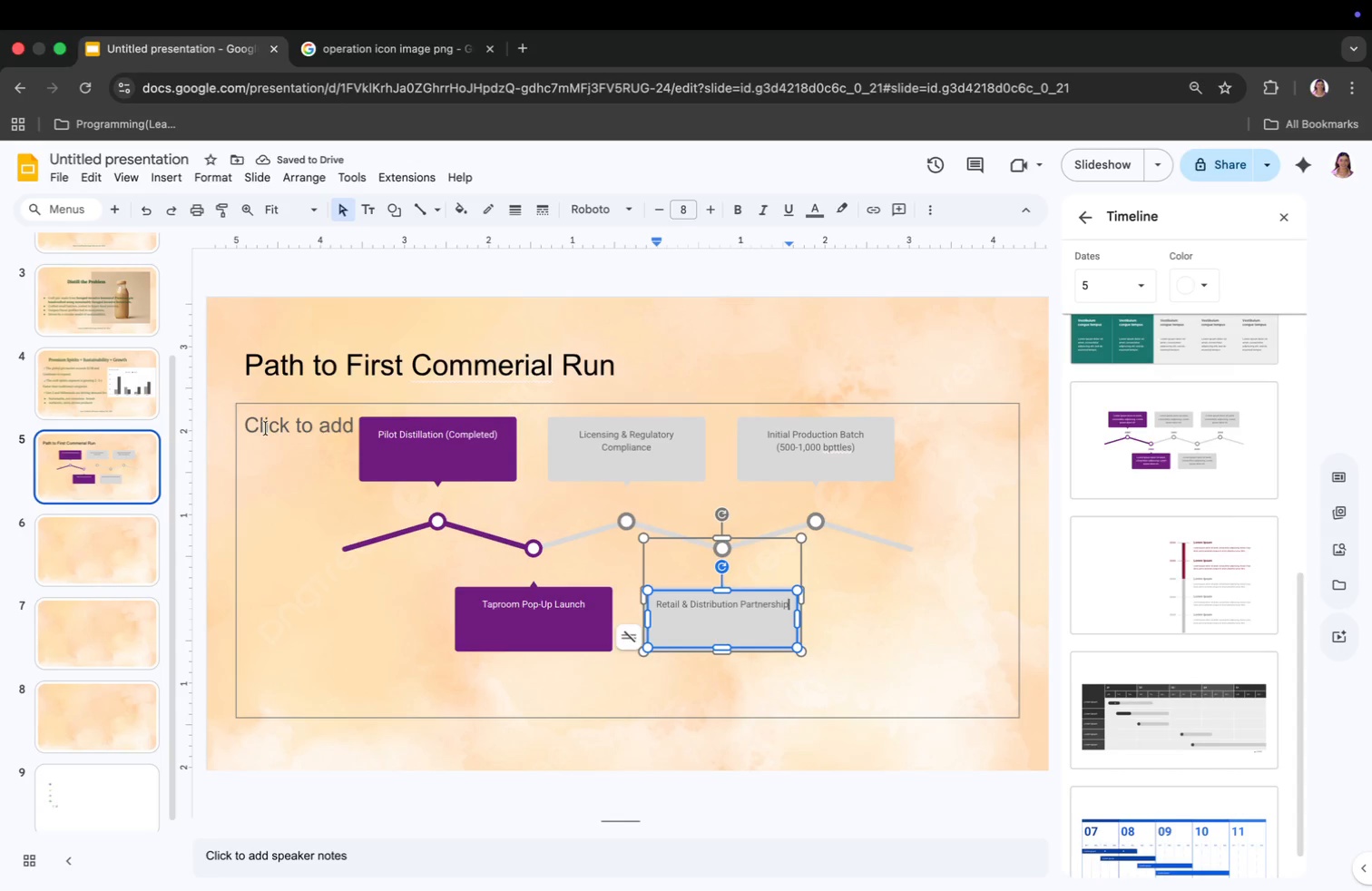 
left_click([246, 359])
 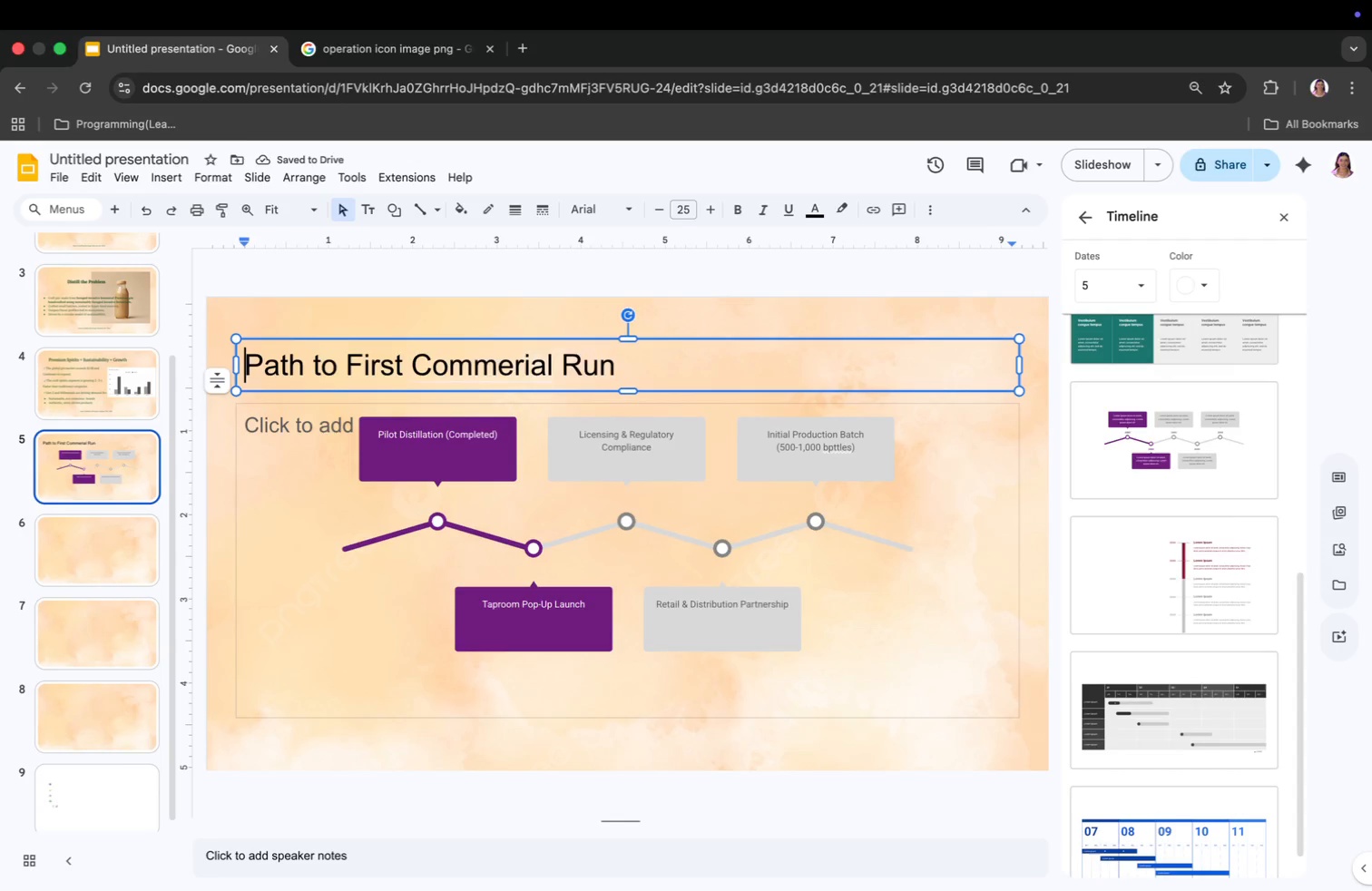 
key(Tab)
 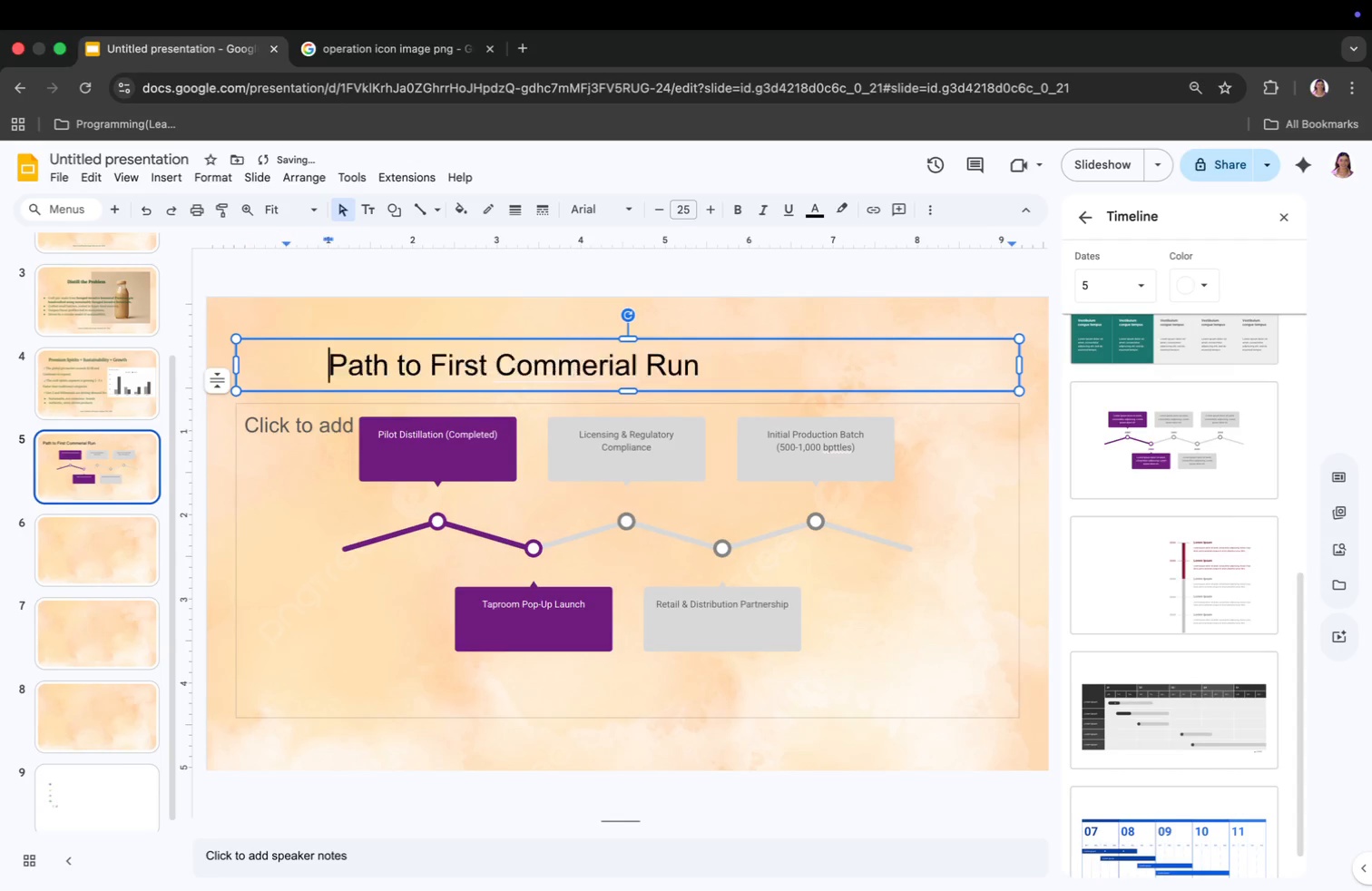 
key(Tab)
 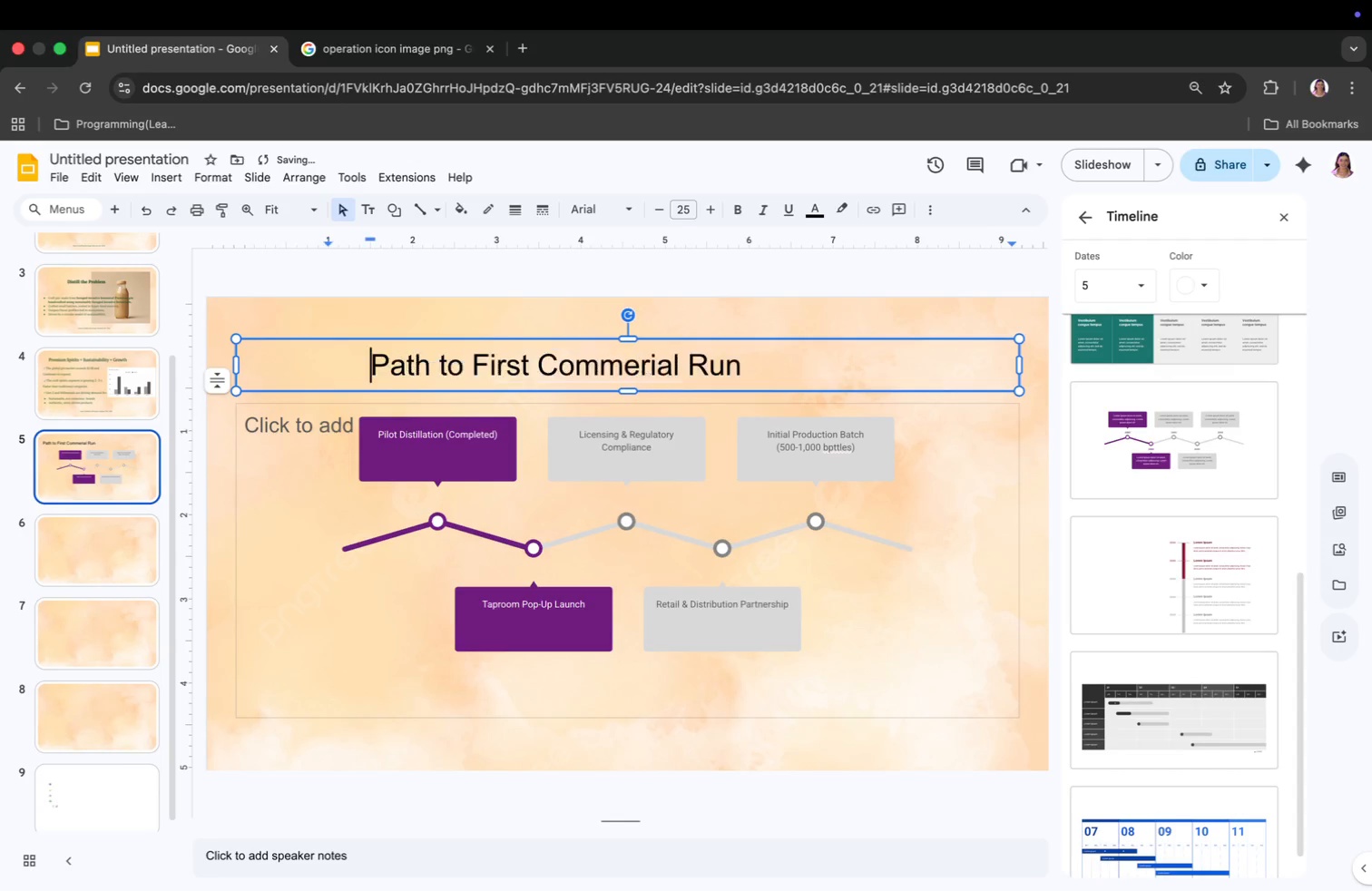 
key(Tab)
 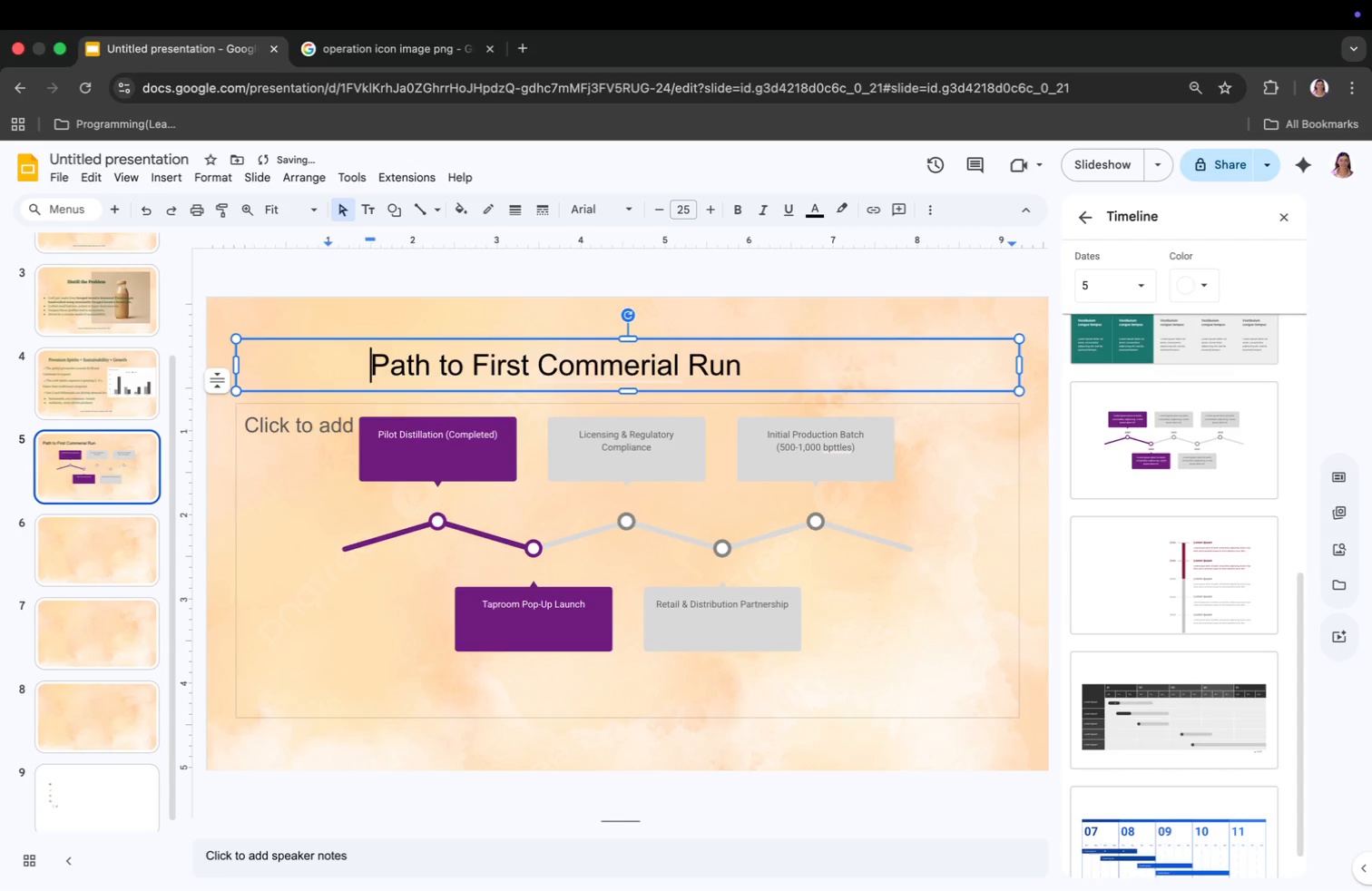 
key(Tab)
 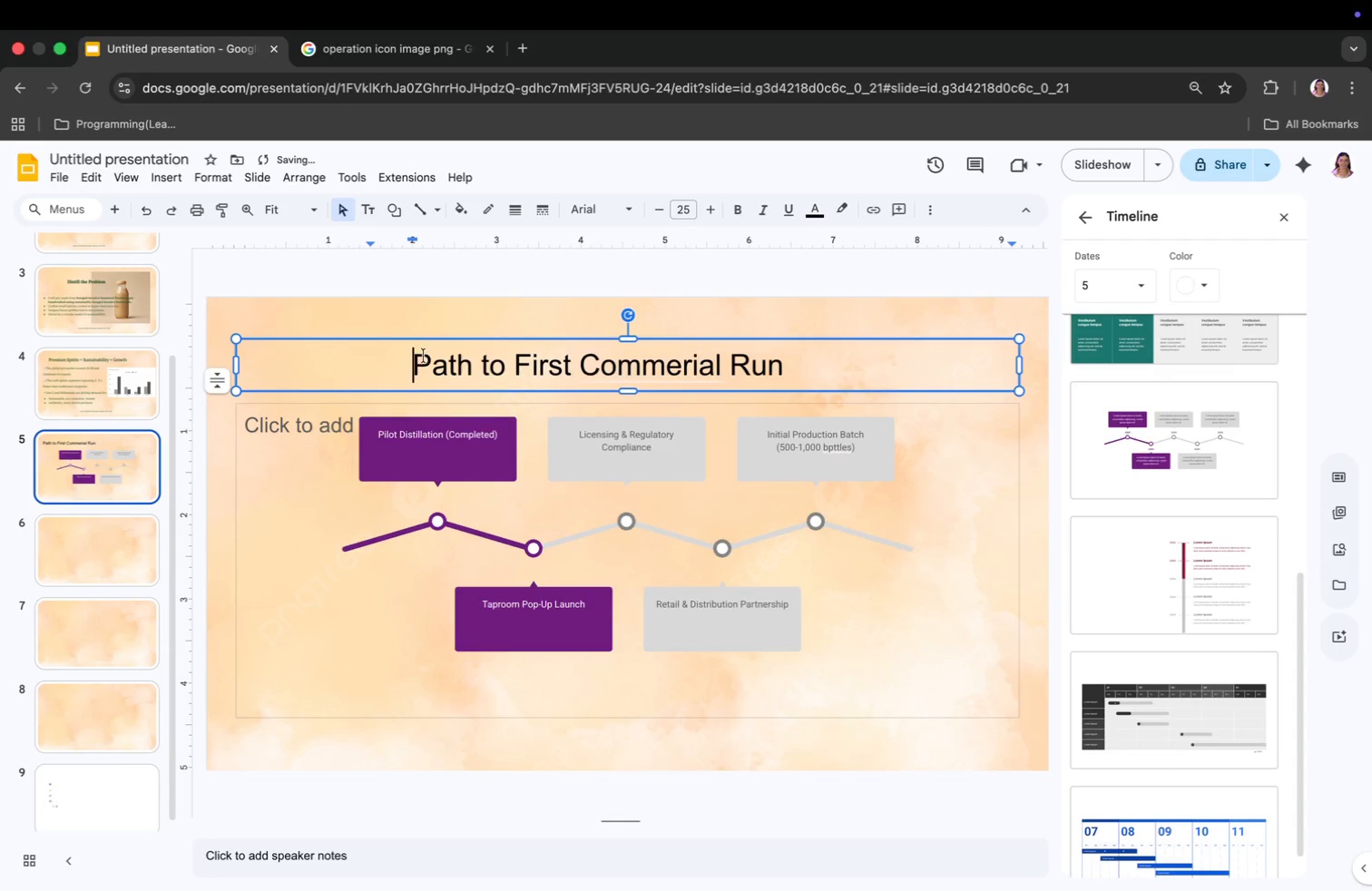 
left_click_drag(start_coordinate=[415, 359], to_coordinate=[818, 377])
 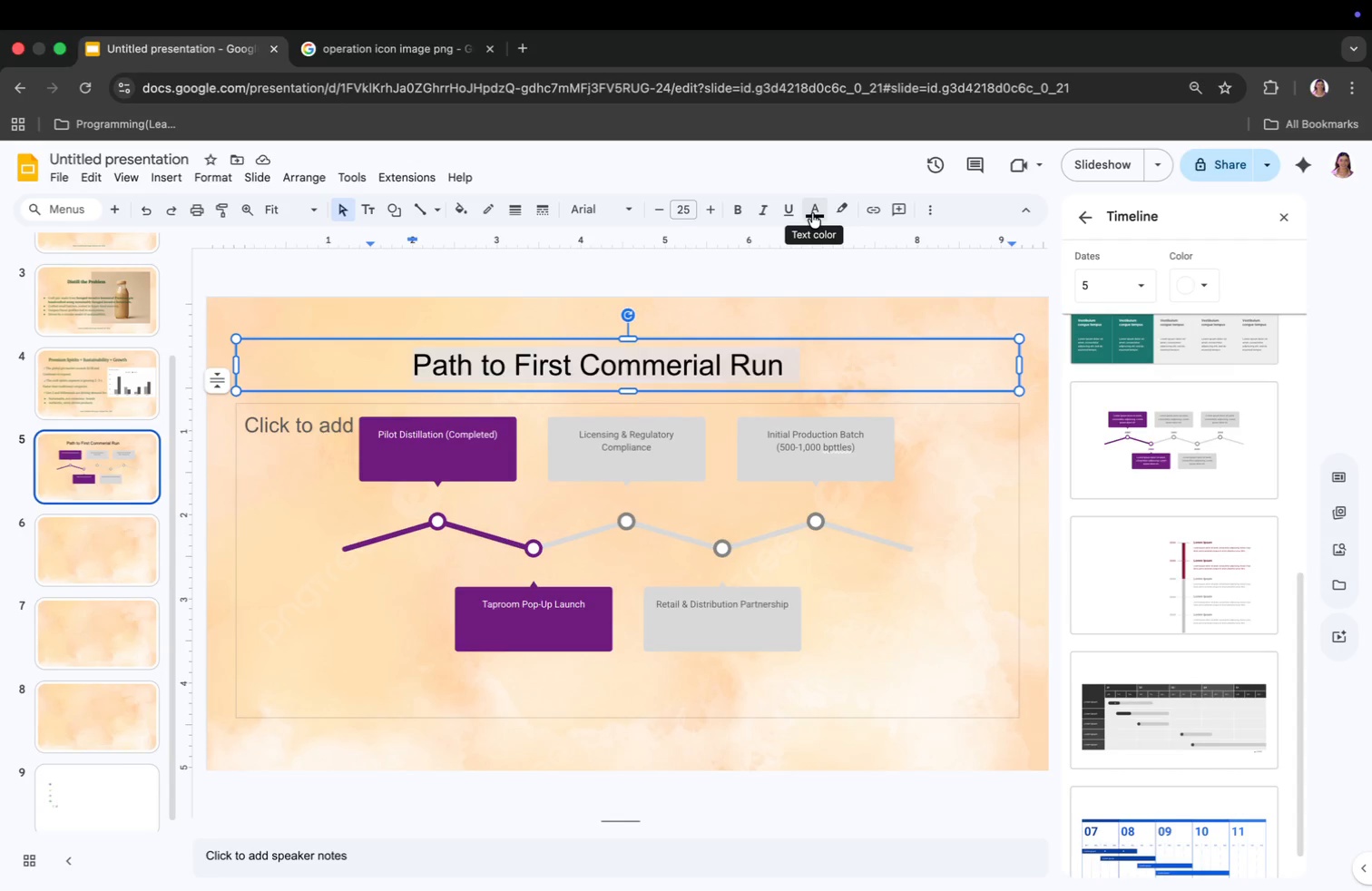 
left_click([812, 213])
 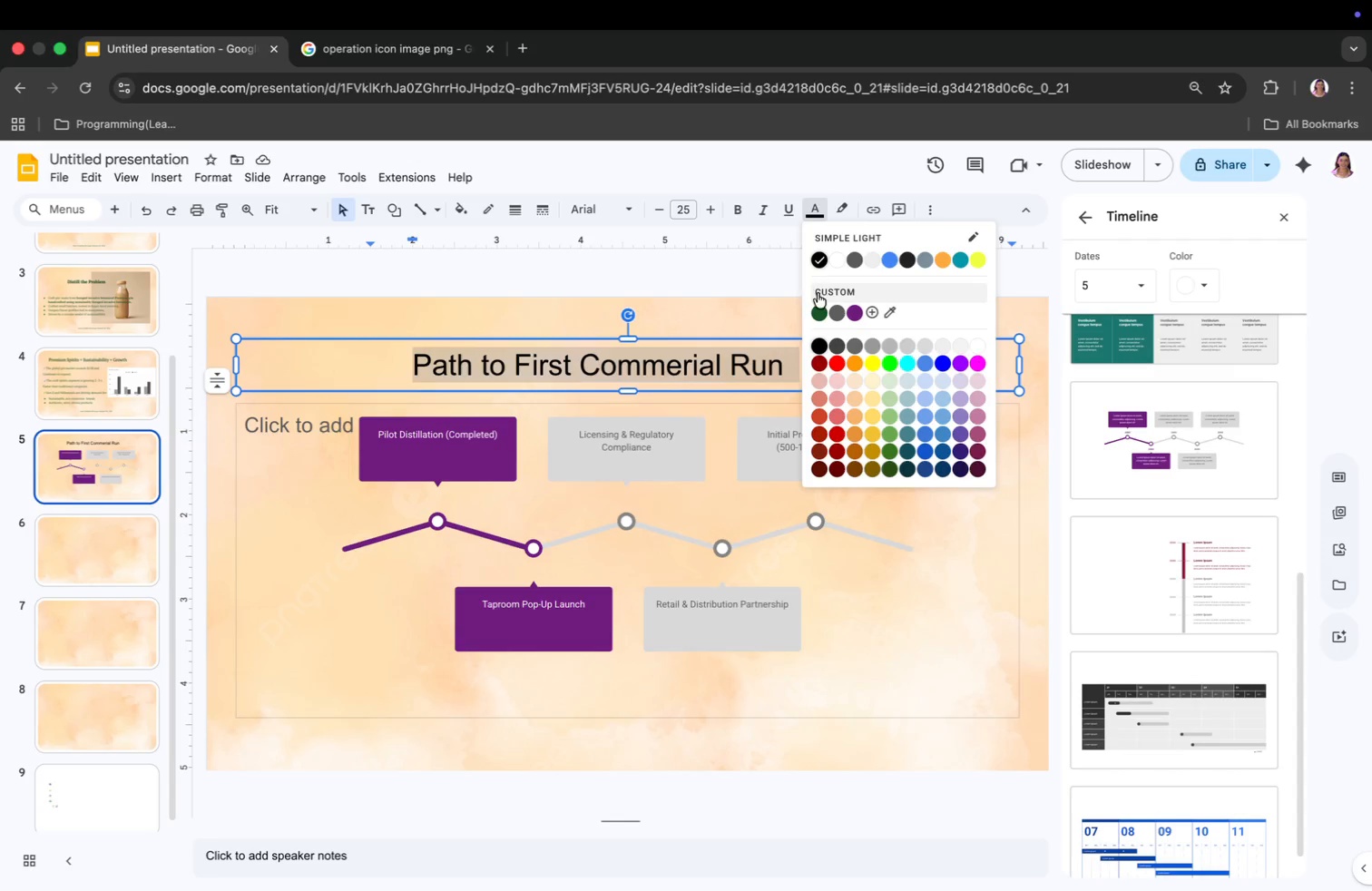 
left_click([822, 310])
 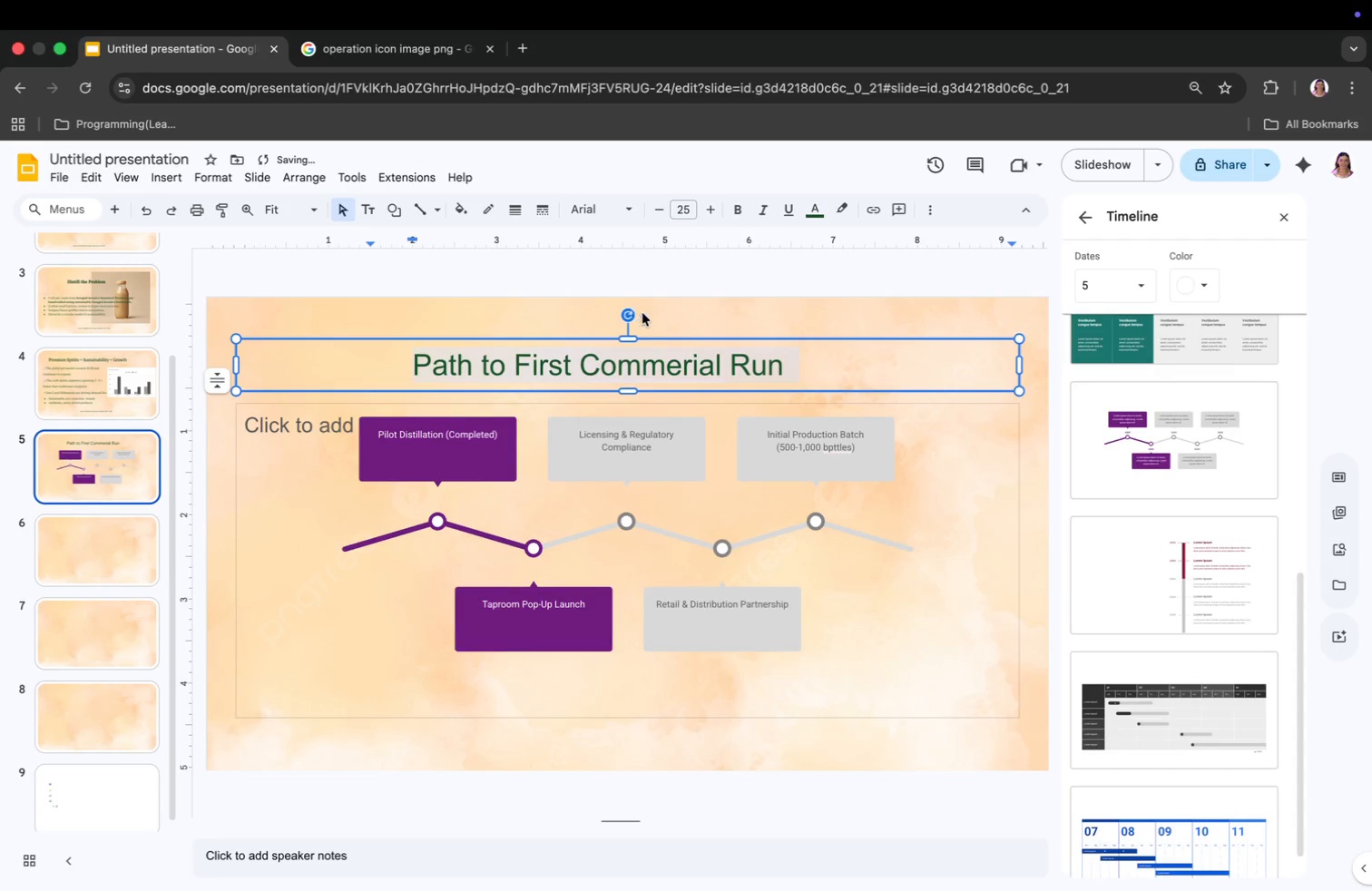 
right_click([758, 367])
 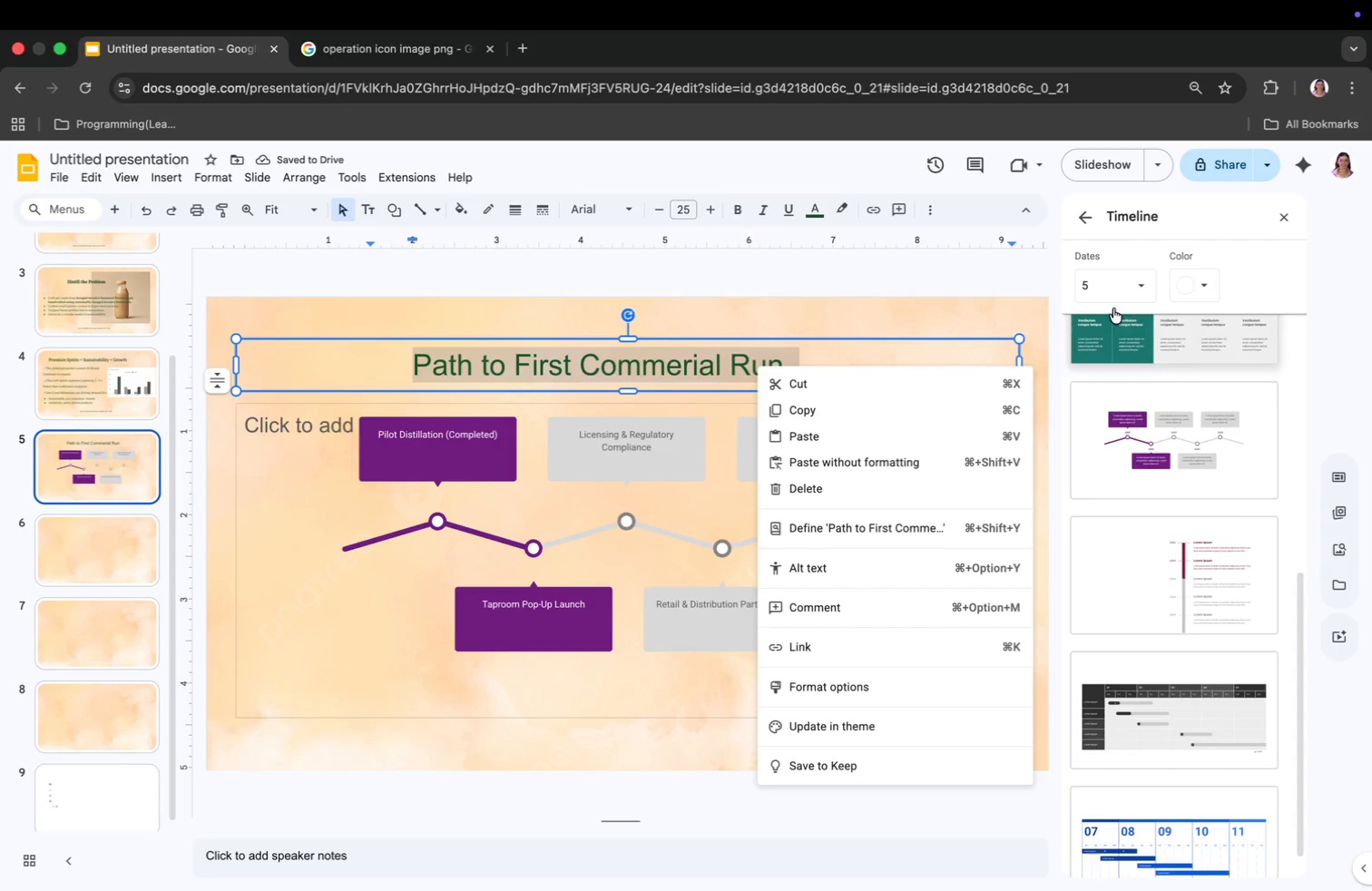 
left_click([1281, 218])
 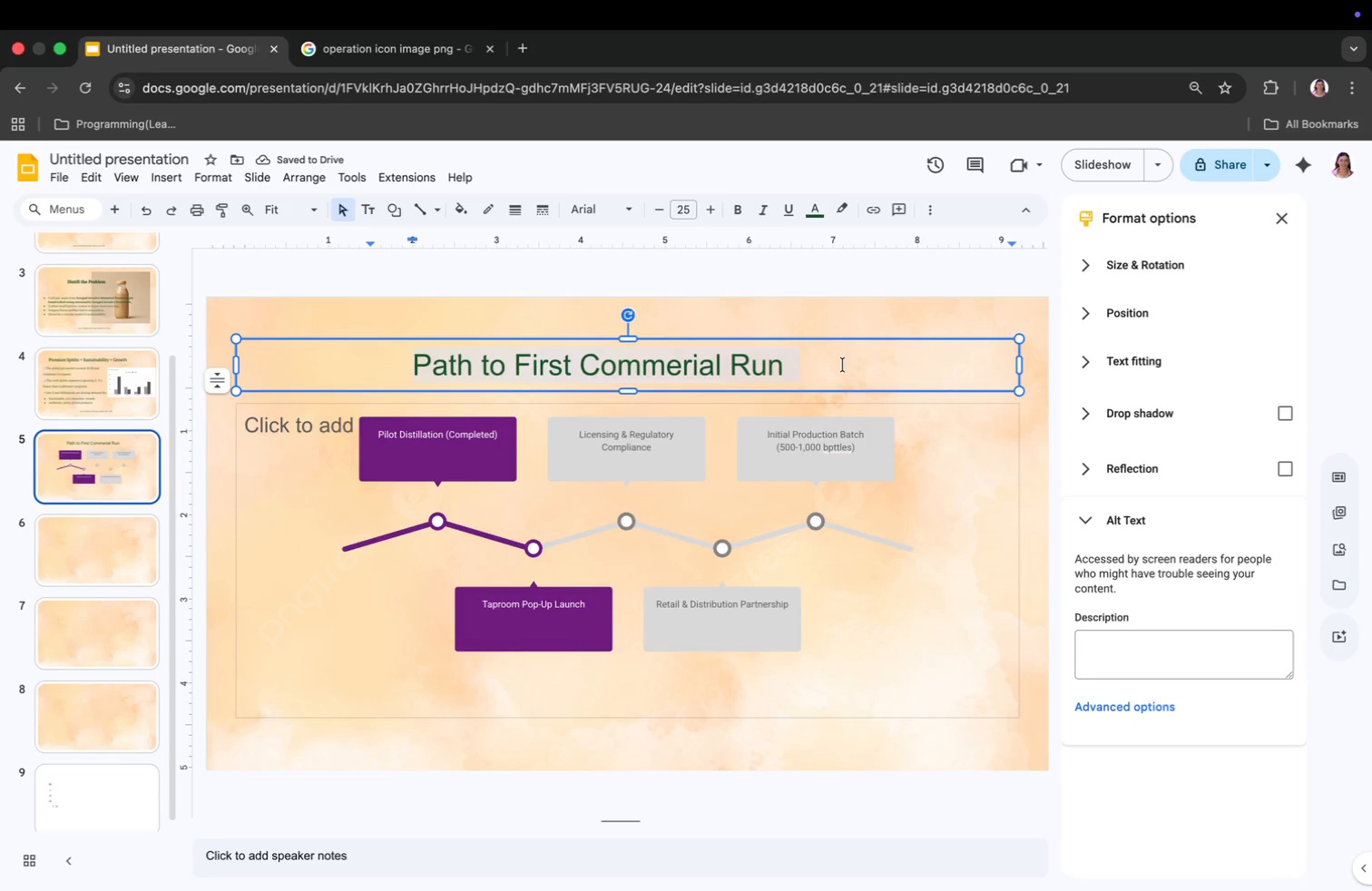 
right_click([841, 367])
 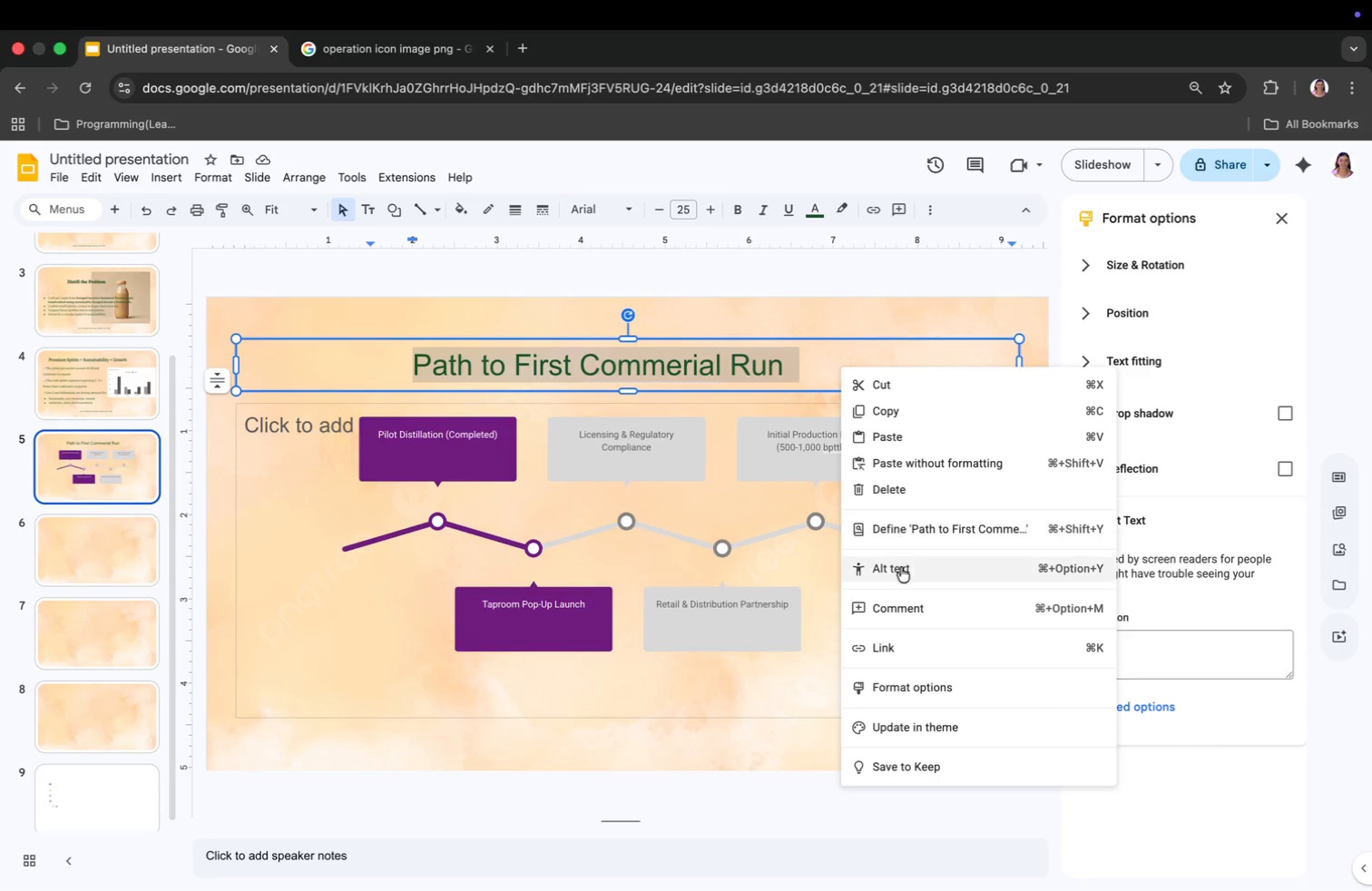 
left_click([902, 577])
 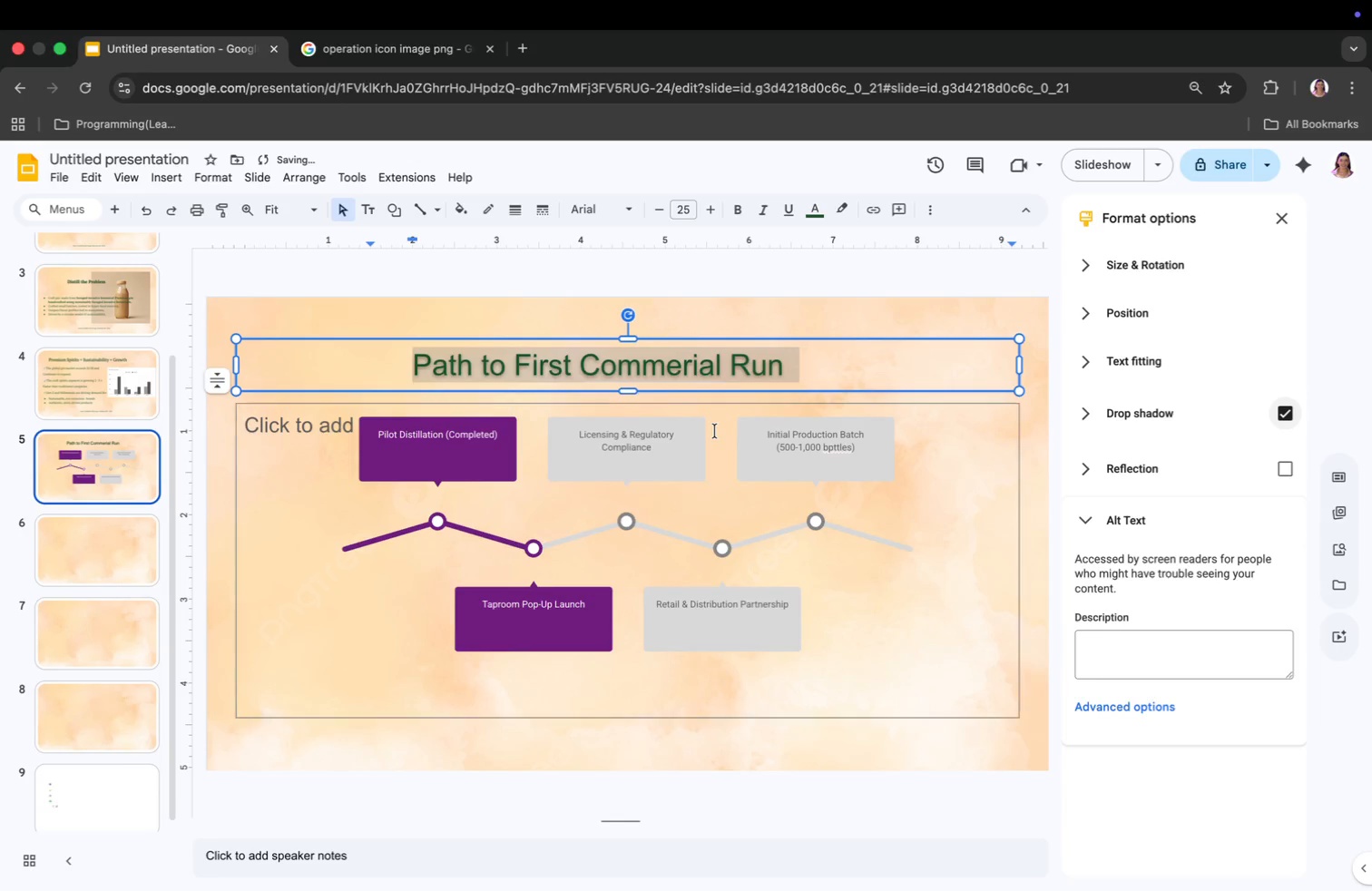 
left_click([377, 436])
 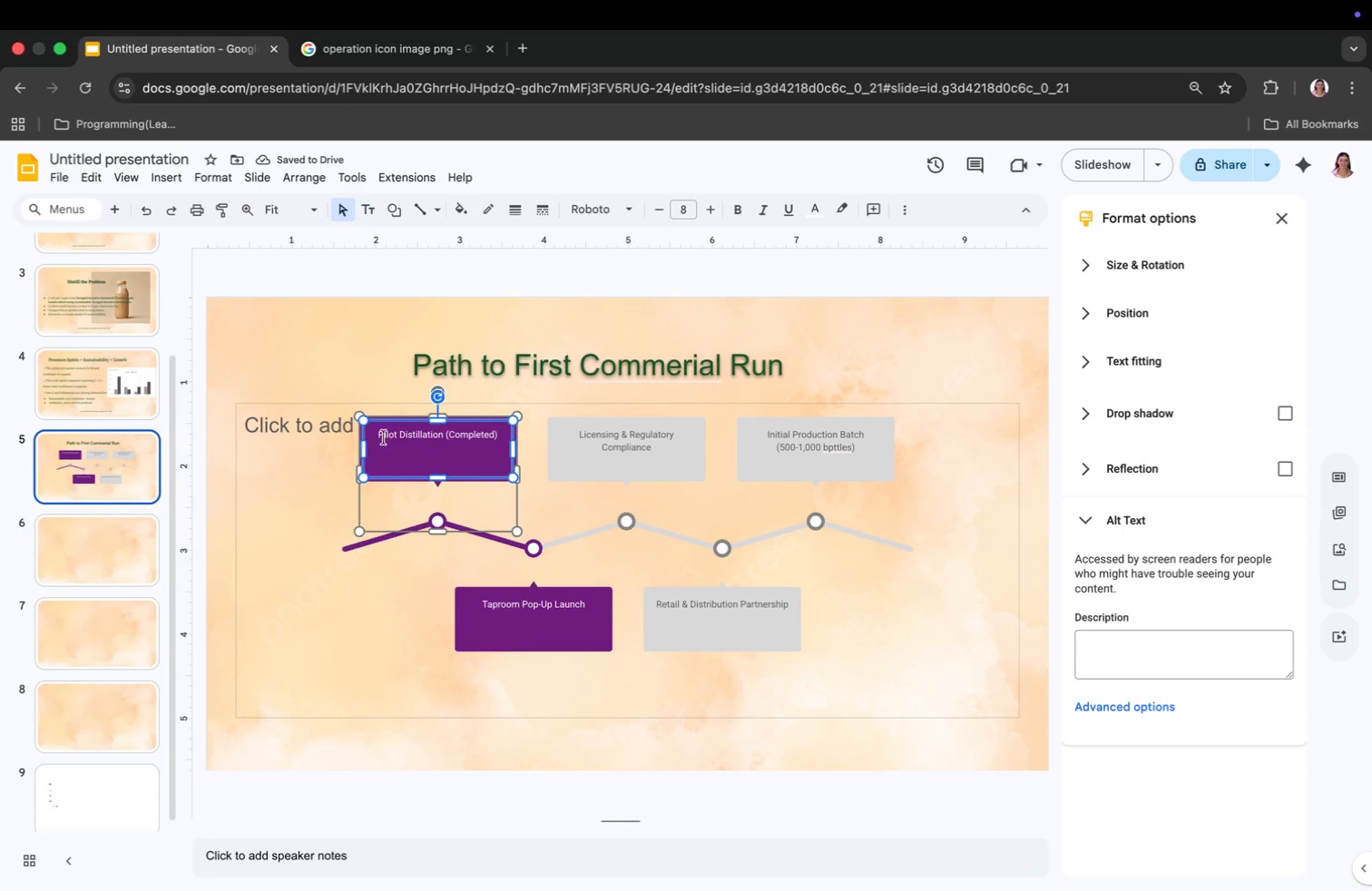 
left_click_drag(start_coordinate=[379, 436], to_coordinate=[502, 439])
 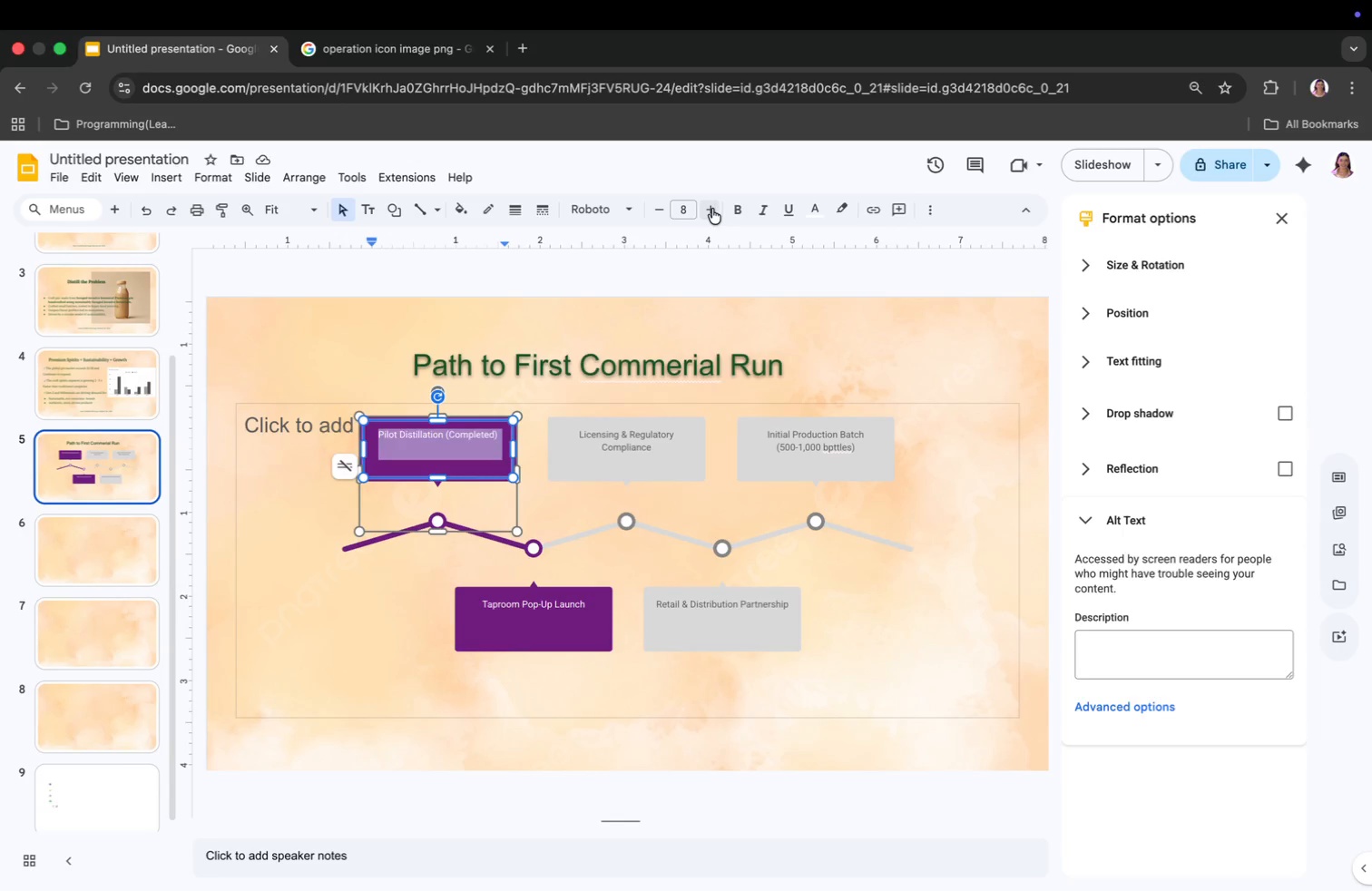 
double_click([712, 209])
 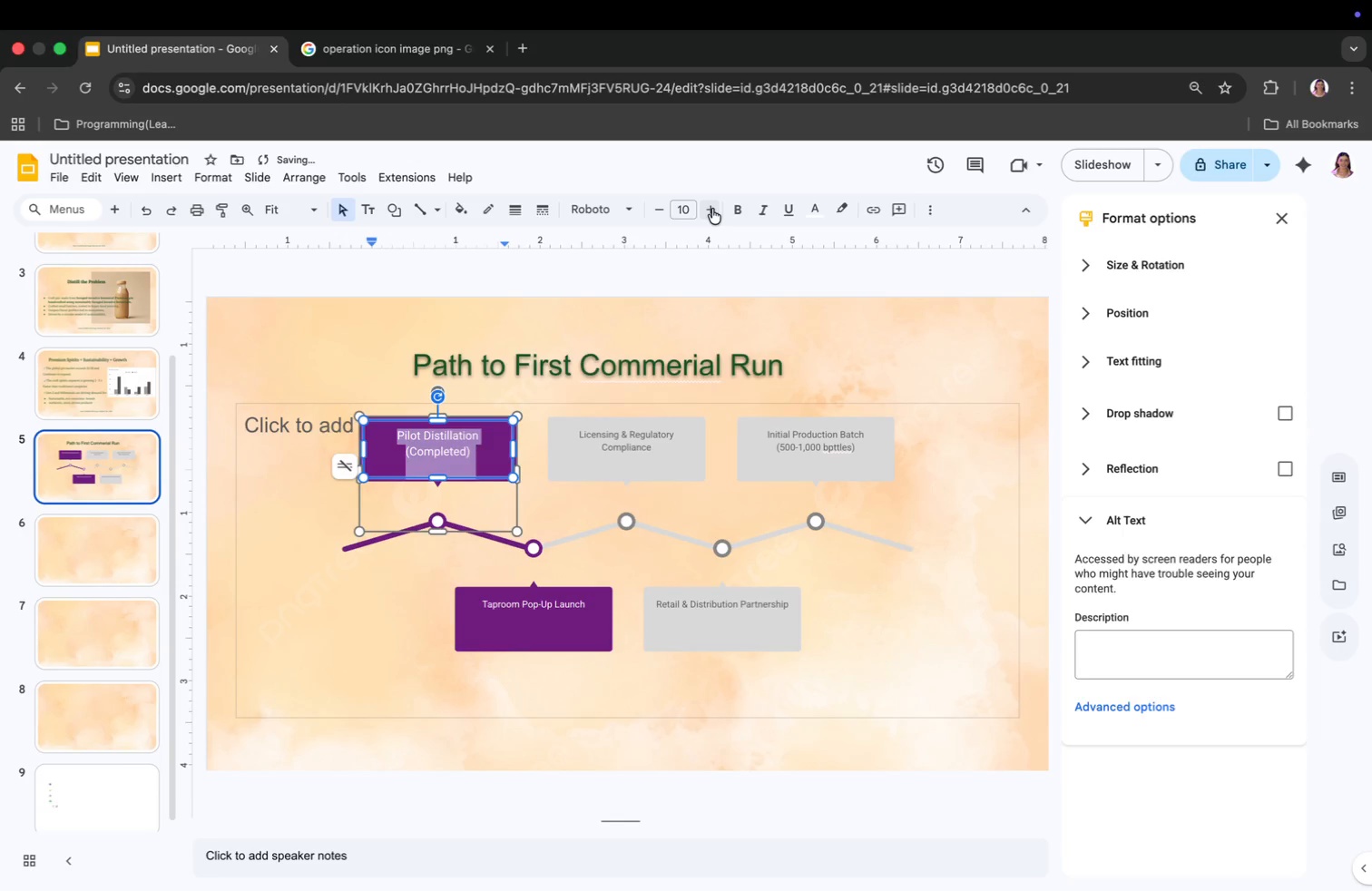 
left_click([712, 209])
 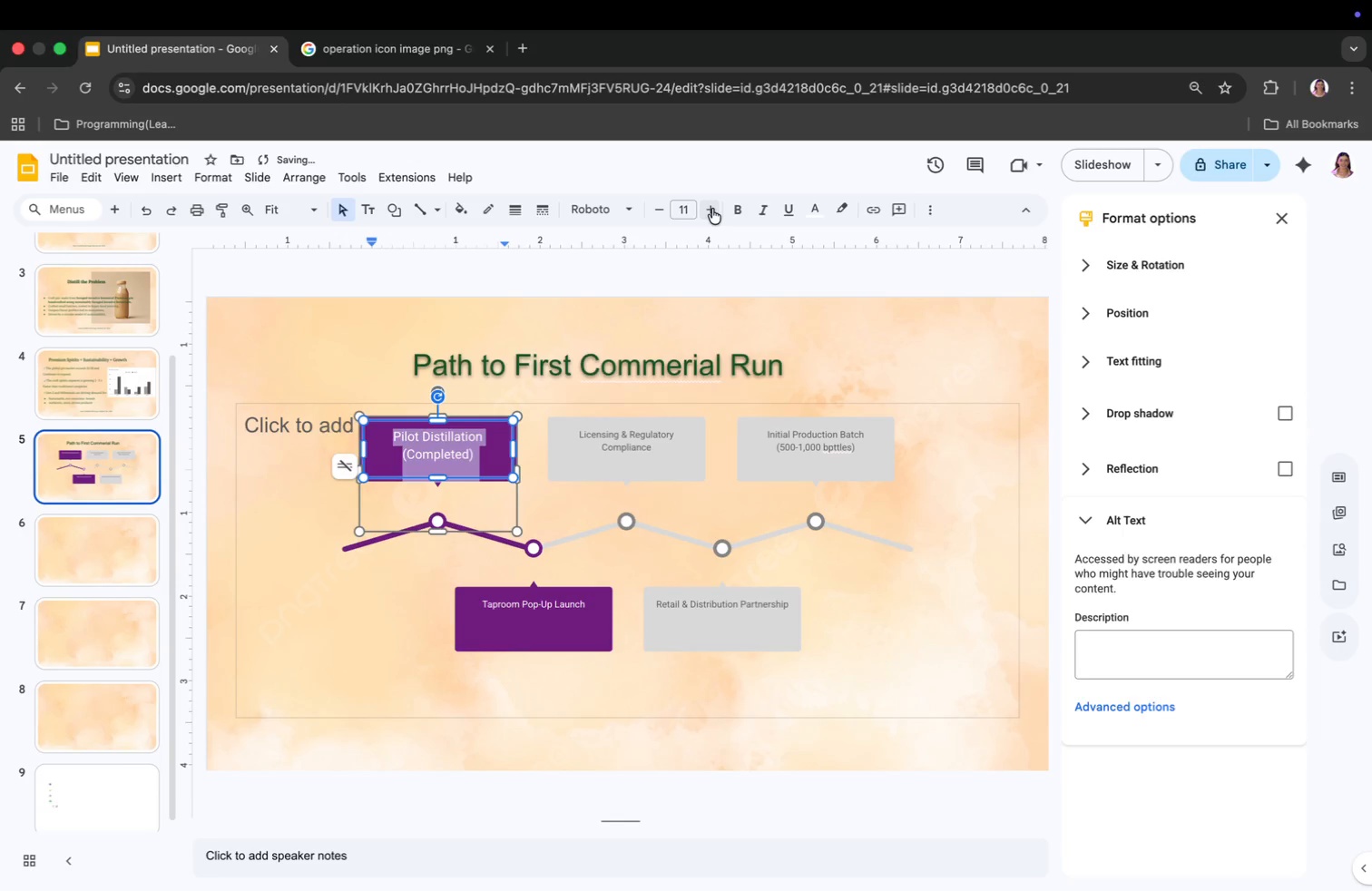 
left_click([712, 209])
 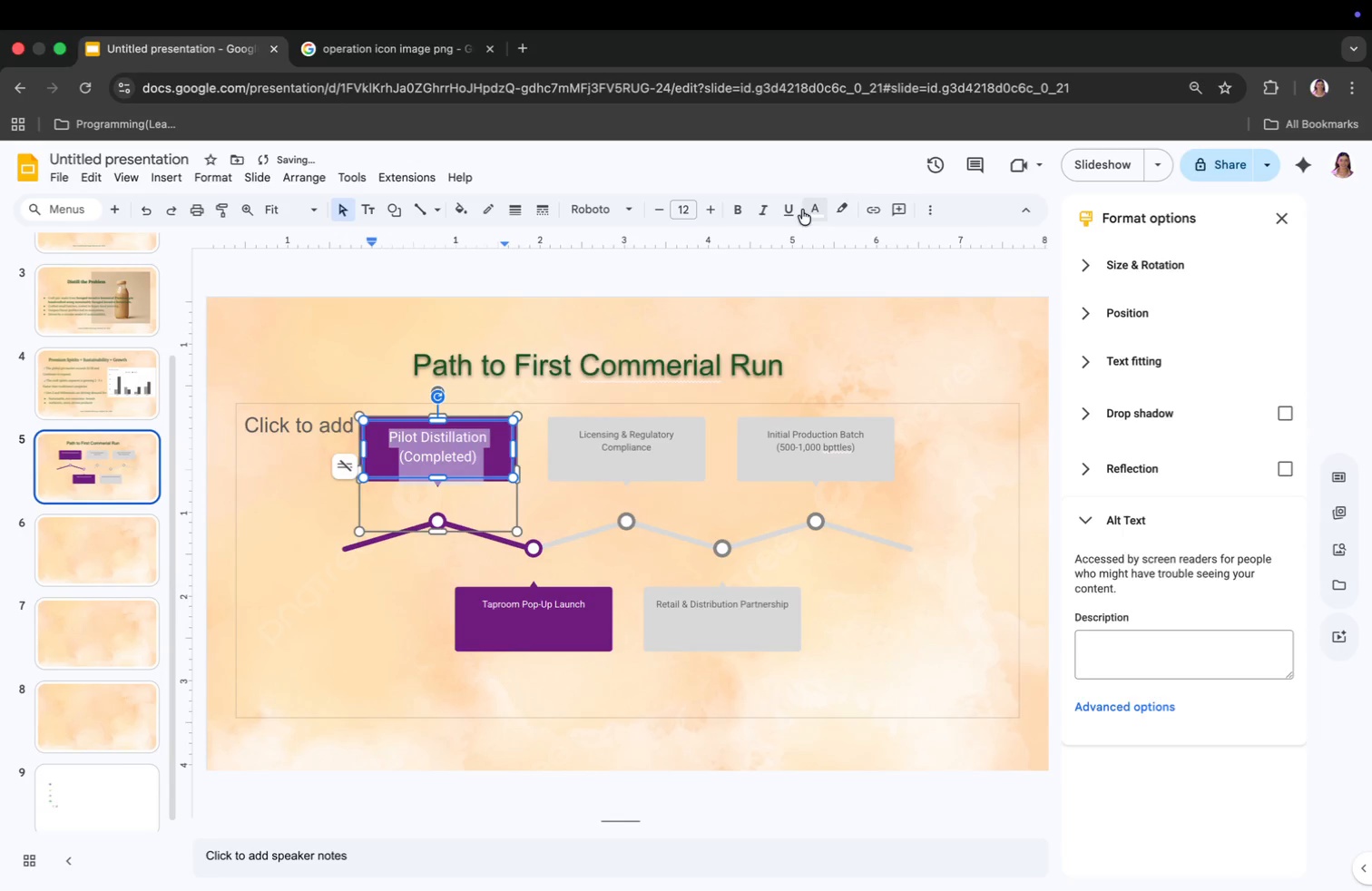 
left_click([807, 208])
 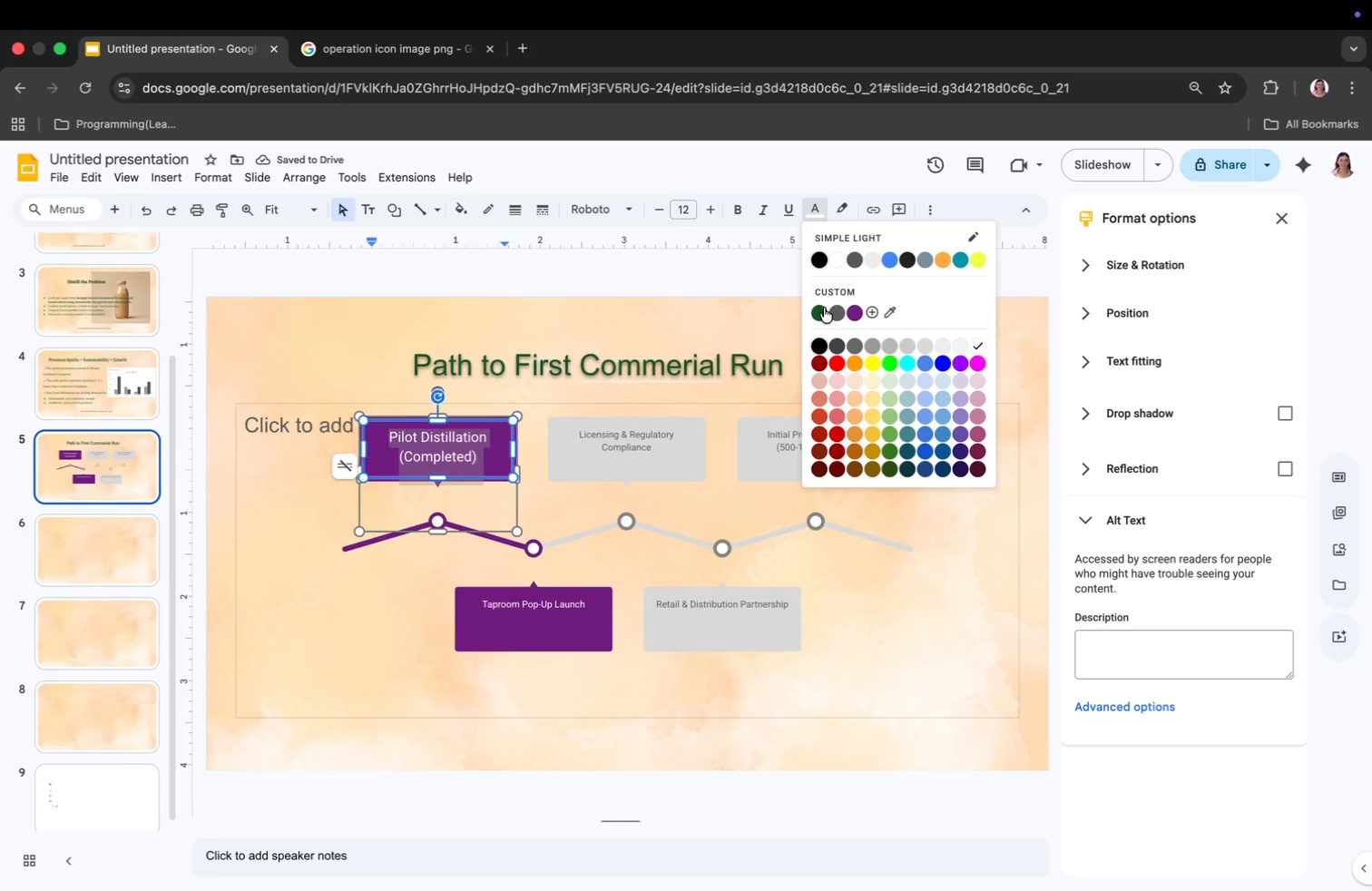 
left_click([820, 310])
 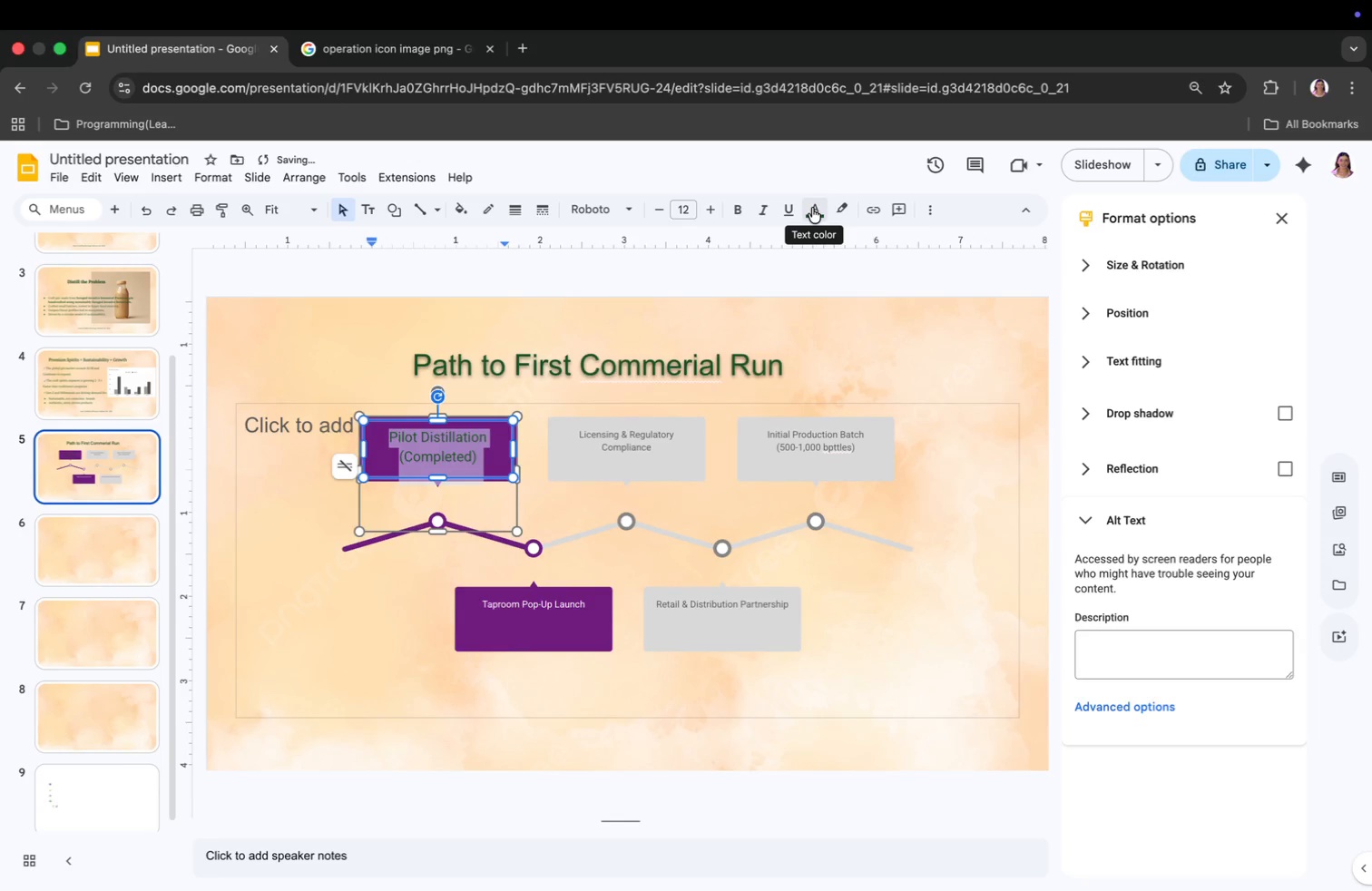 
left_click([812, 209])
 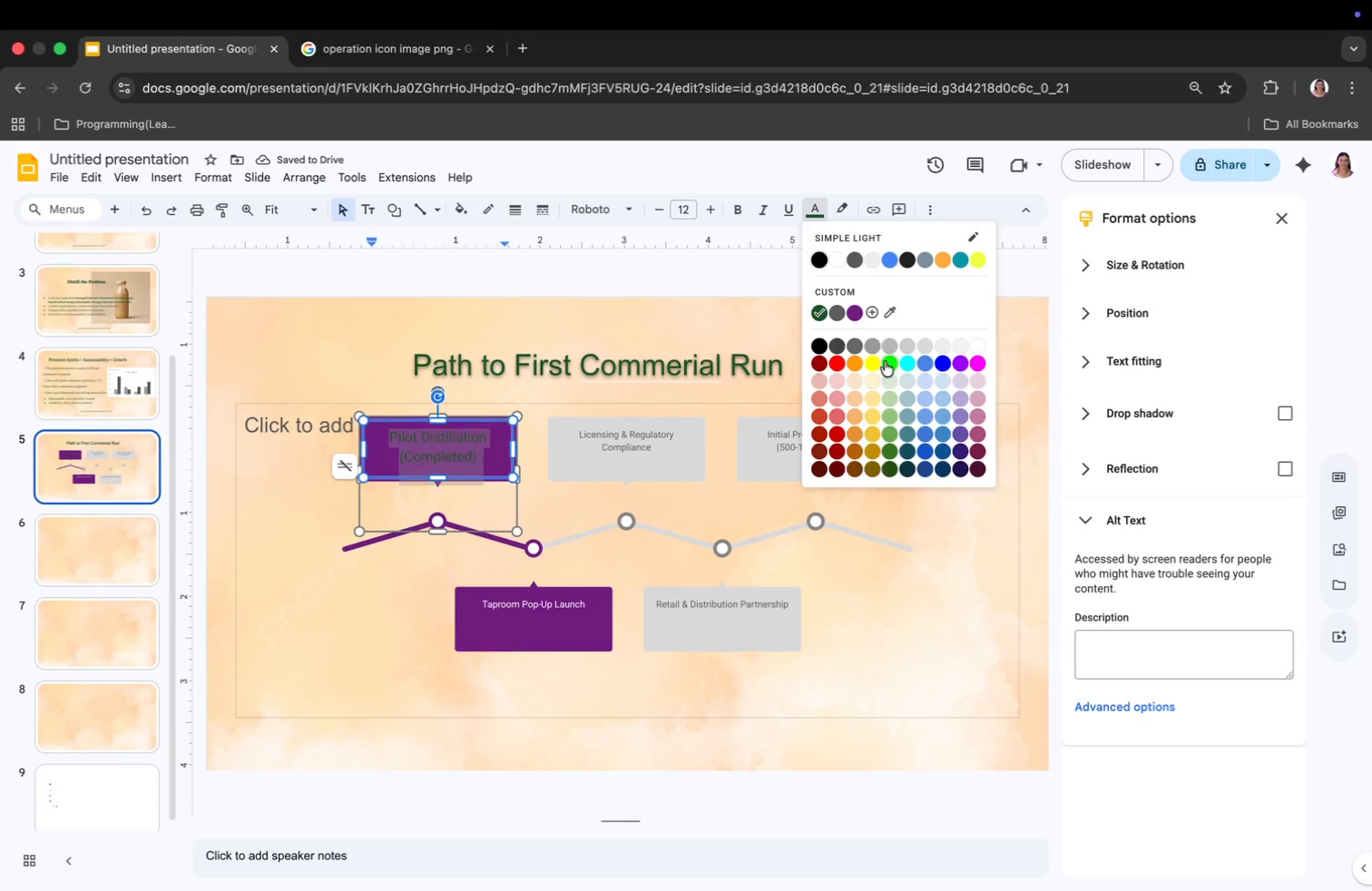 
left_click([889, 364])
 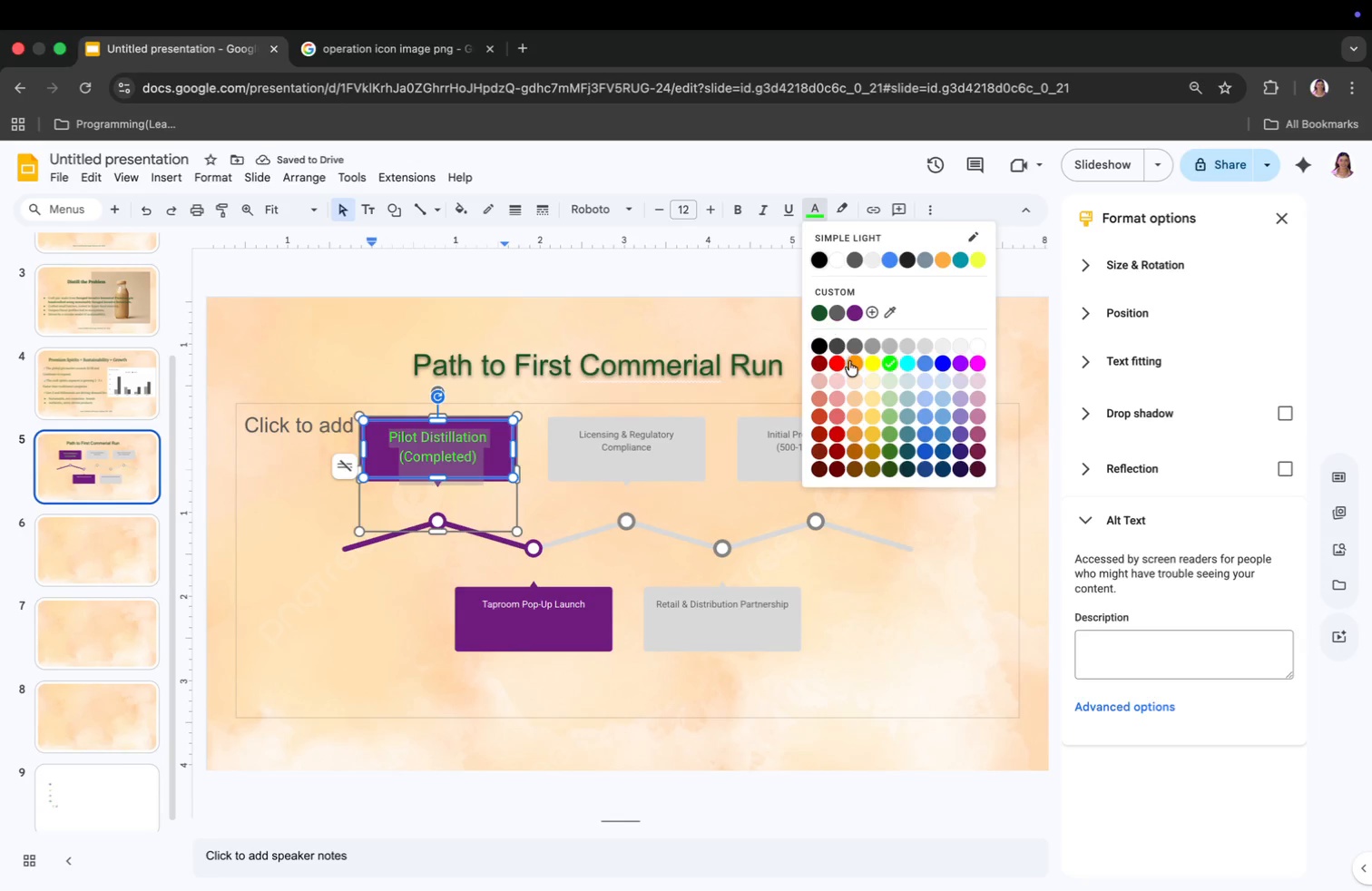 
left_click([891, 415])
 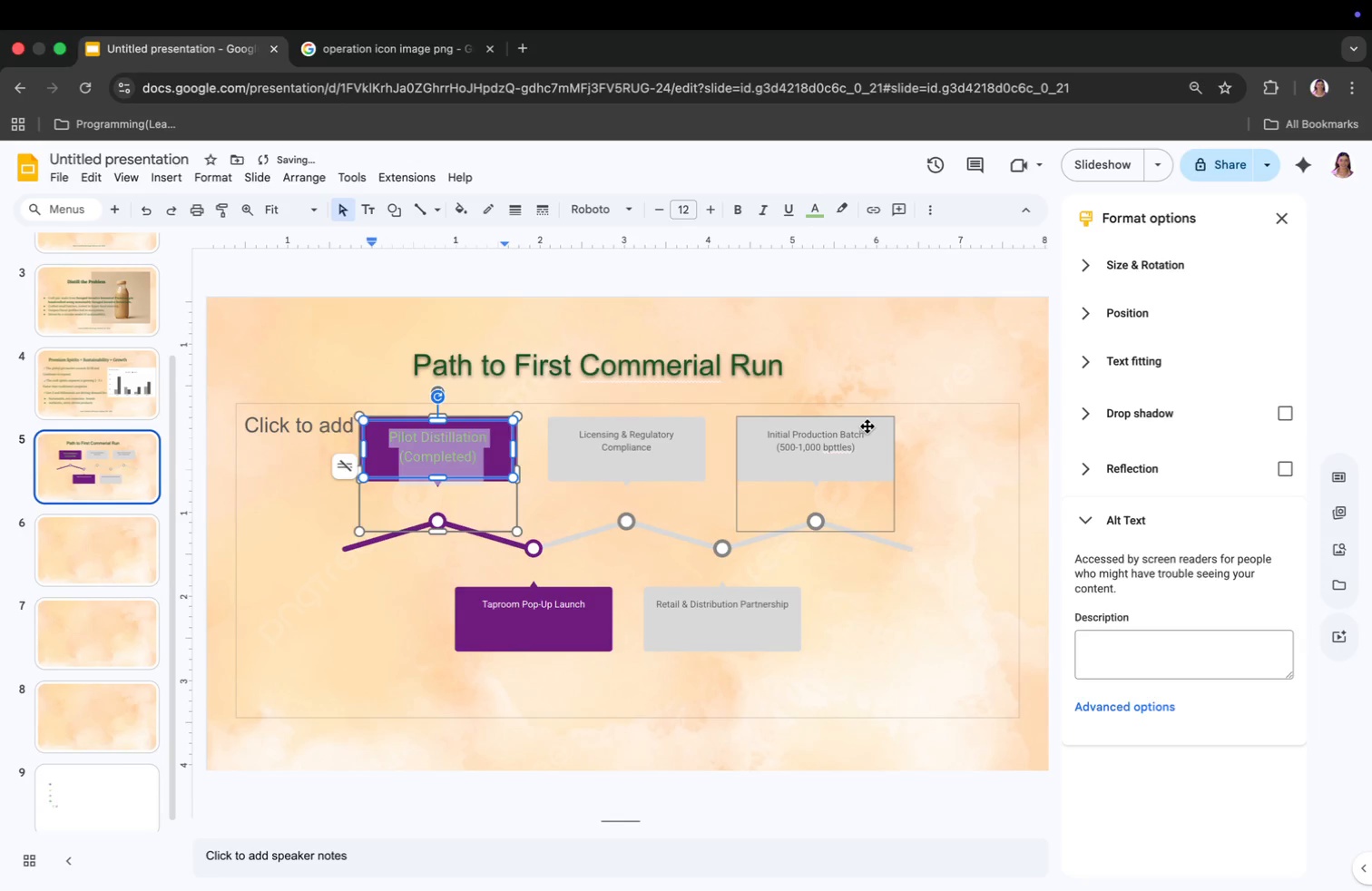 
left_click([864, 378])
 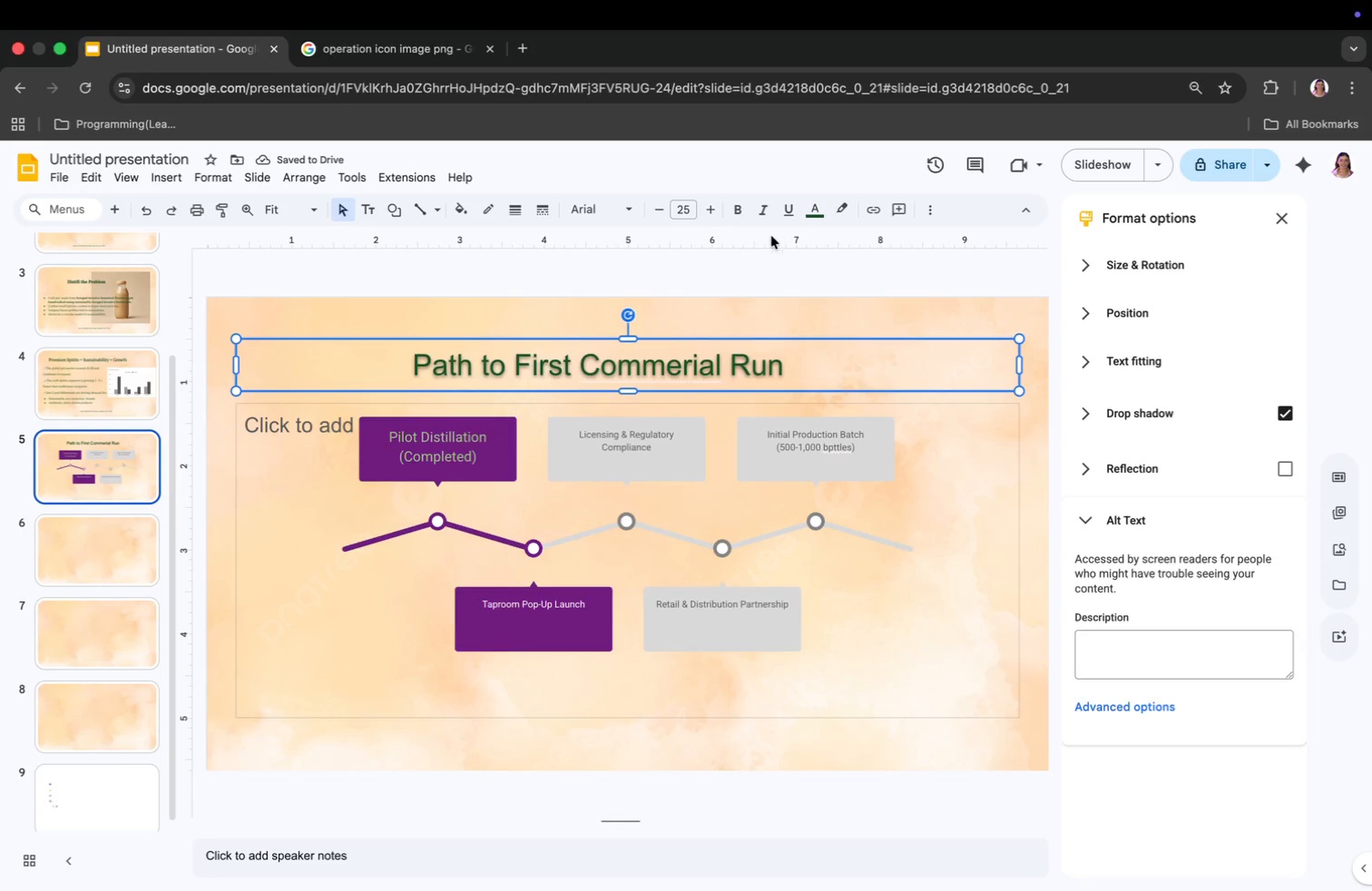 
left_click([616, 443])
 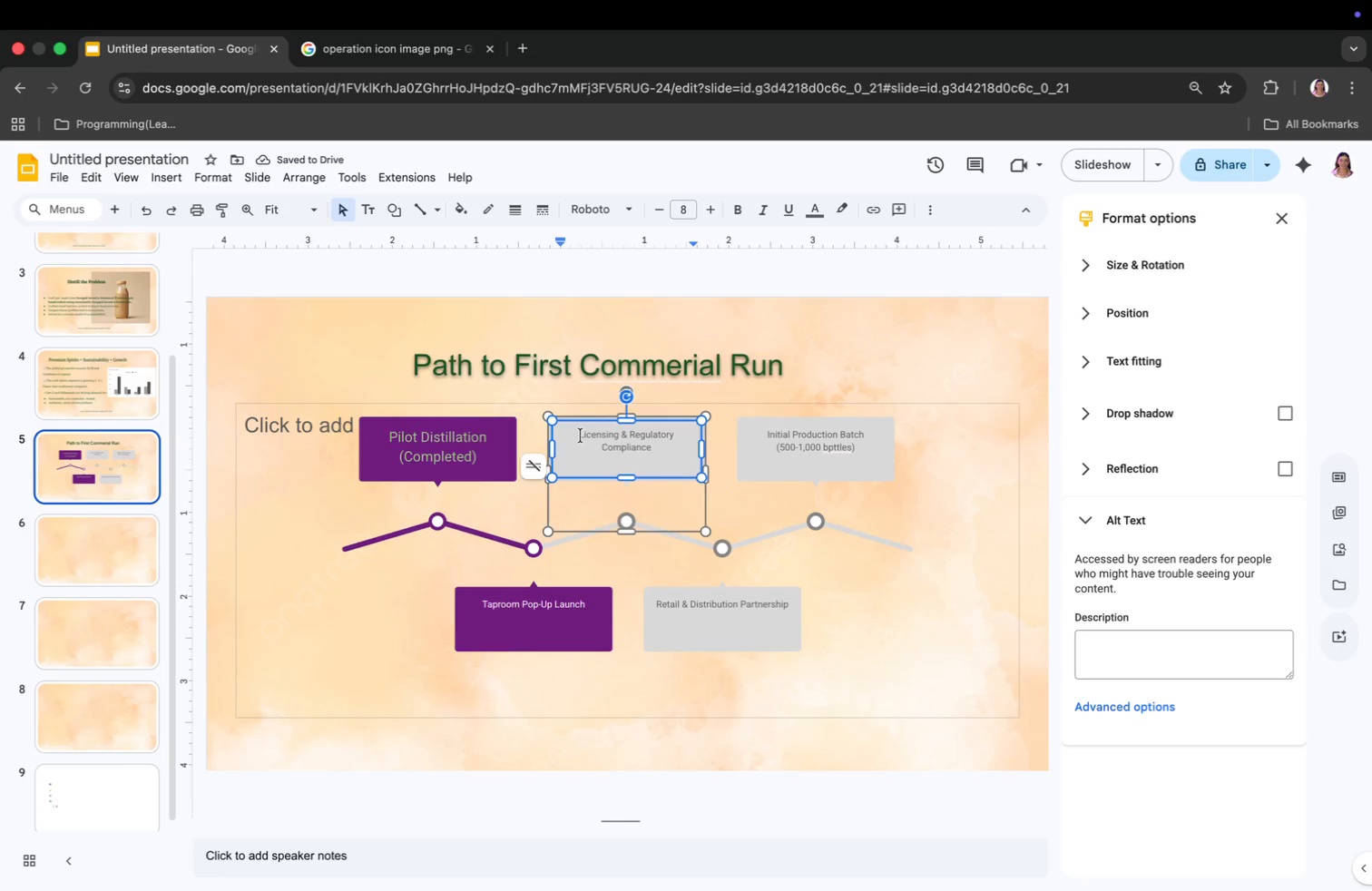 
left_click_drag(start_coordinate=[579, 435], to_coordinate=[661, 449])
 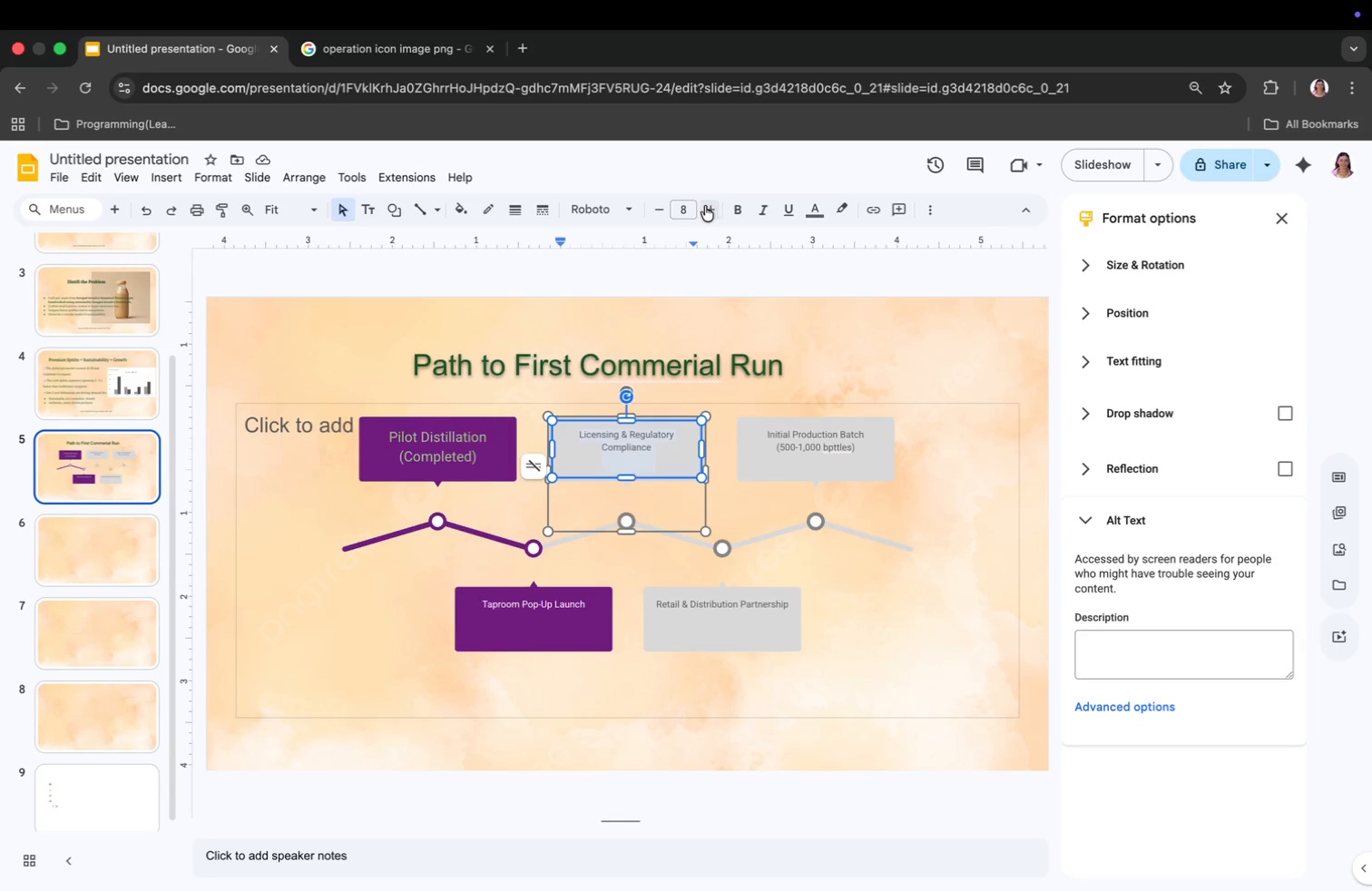 
double_click([705, 206])
 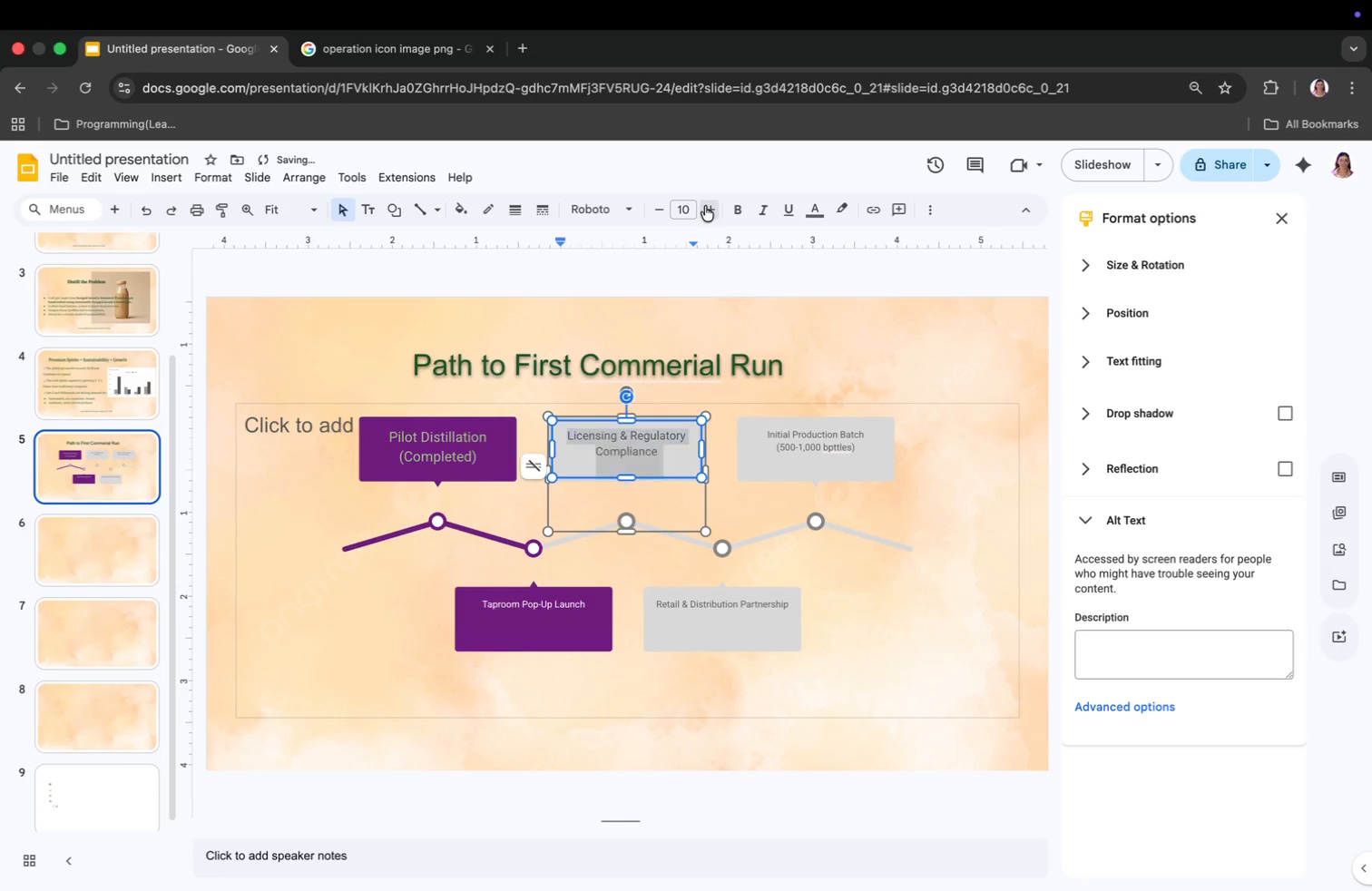 
triple_click([705, 206])
 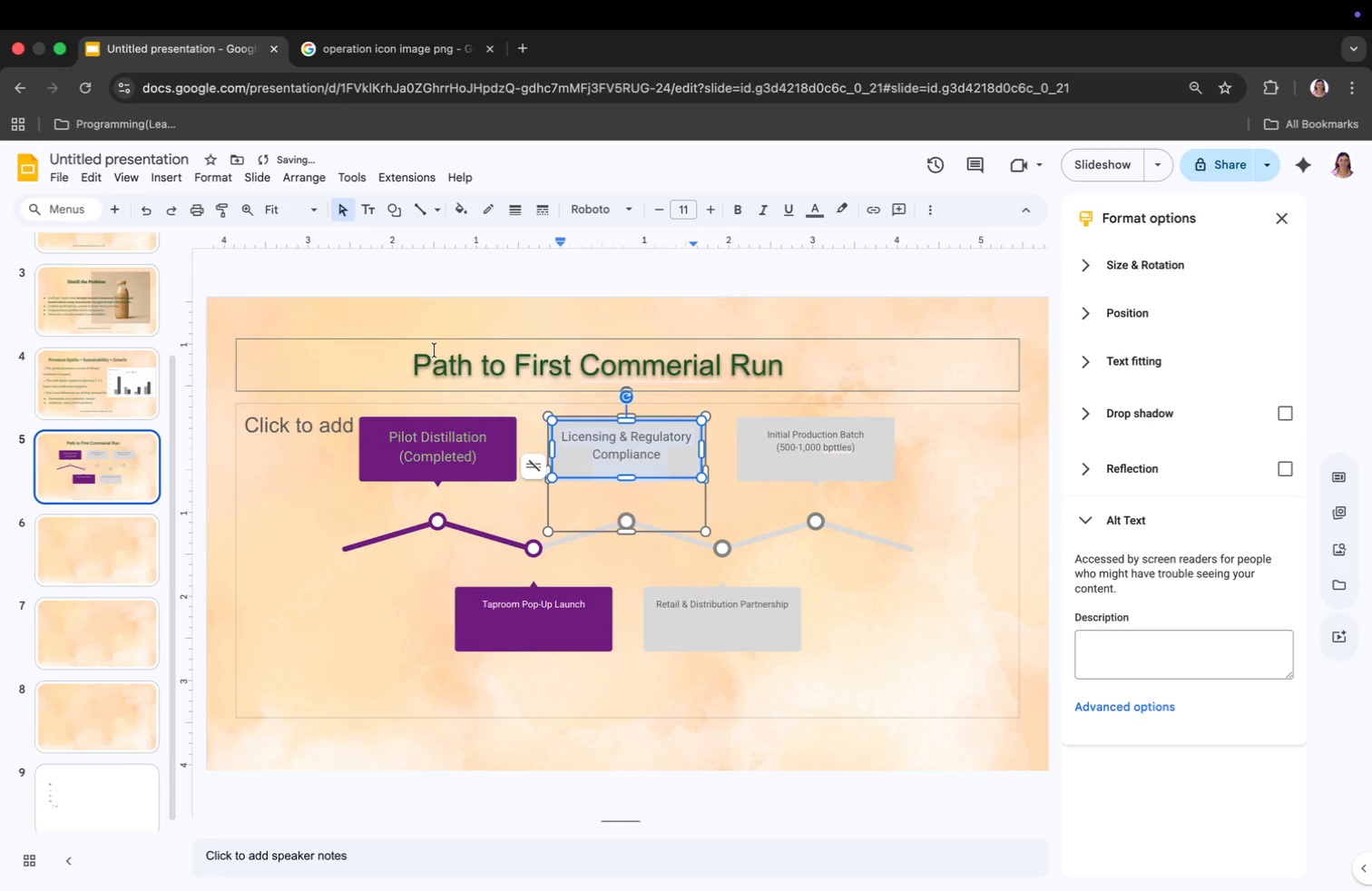 
left_click([454, 443])
 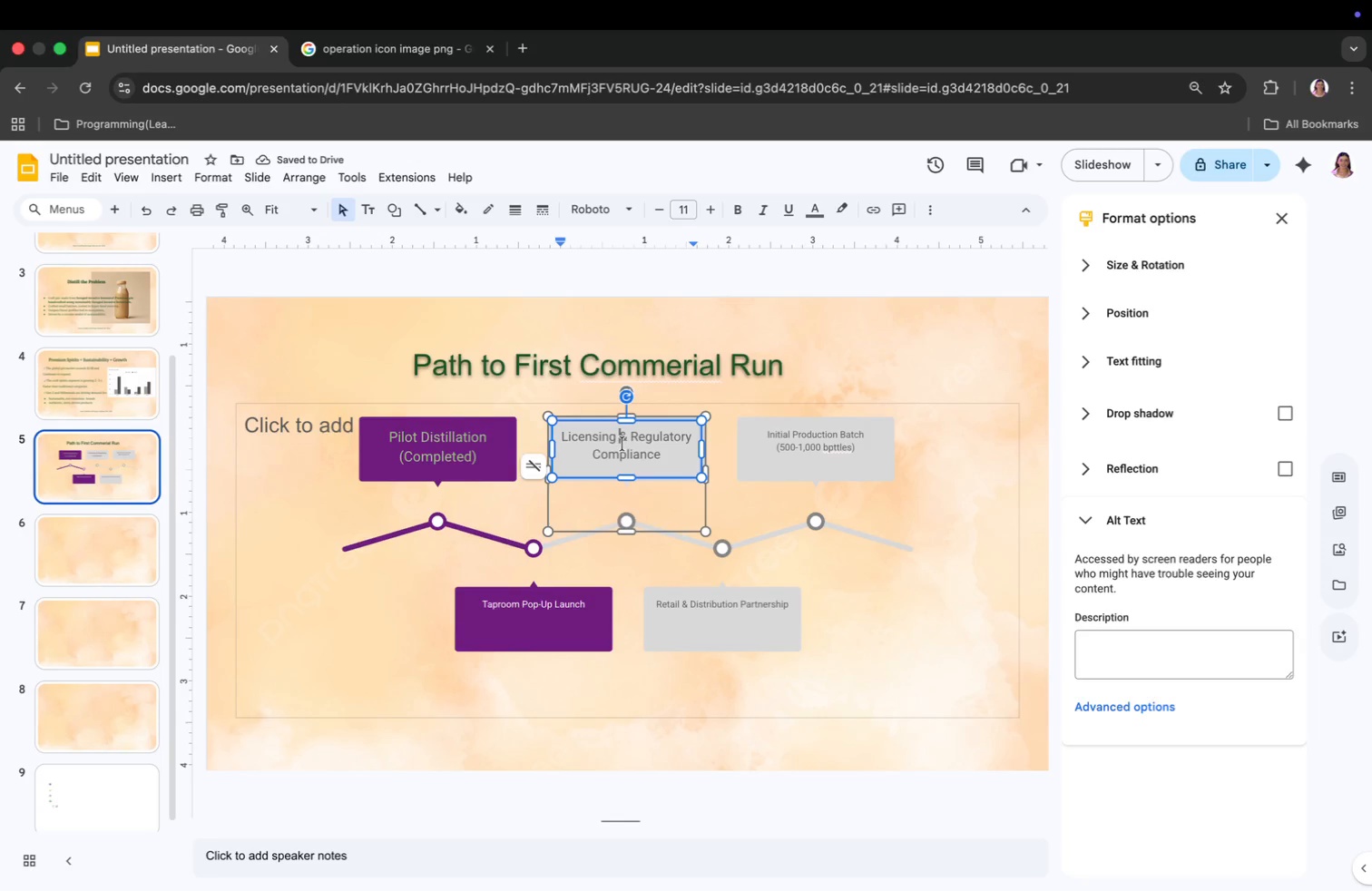 
key(Meta+CommandLeft)
 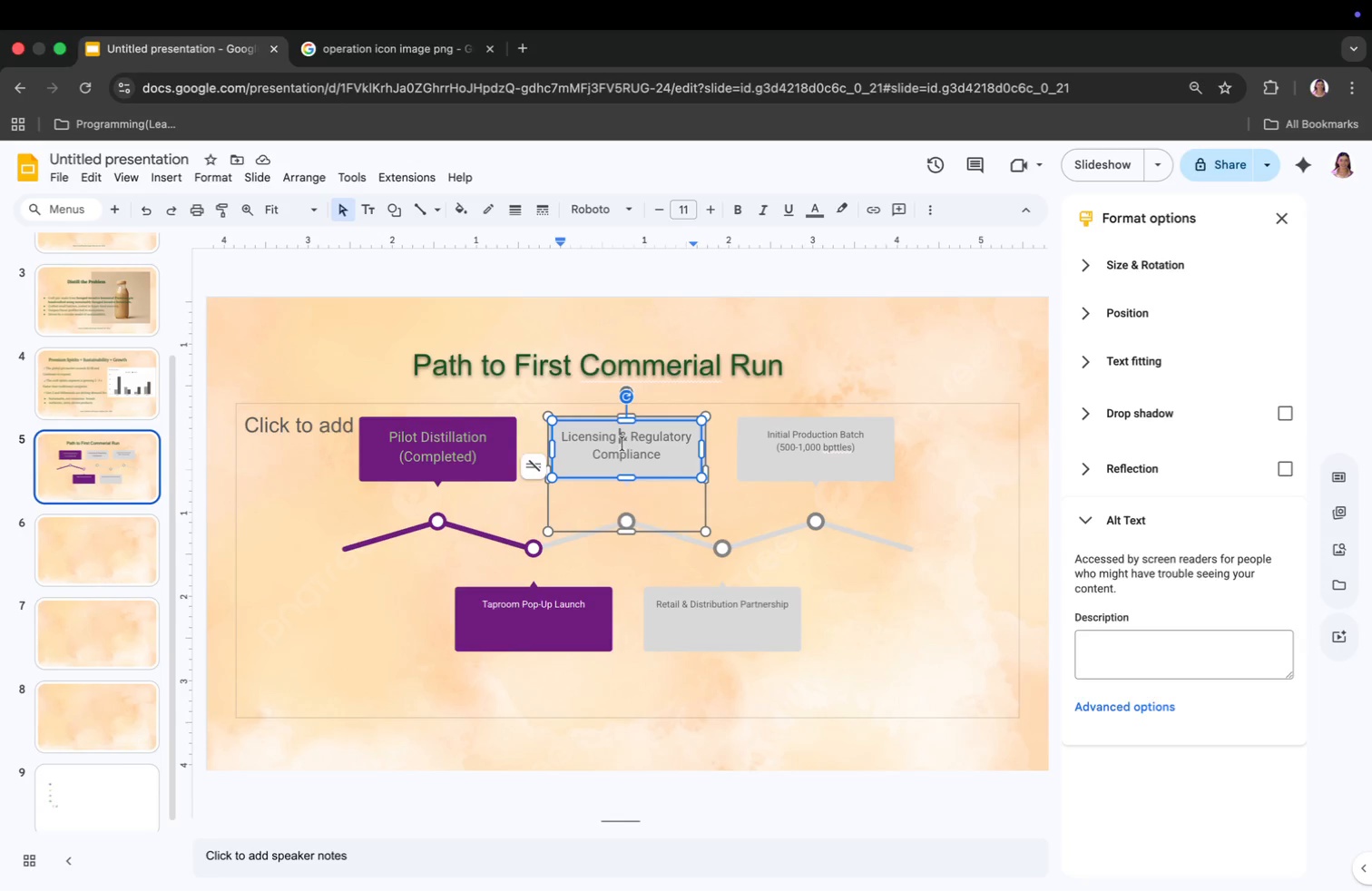 
key(Meta+A)
 